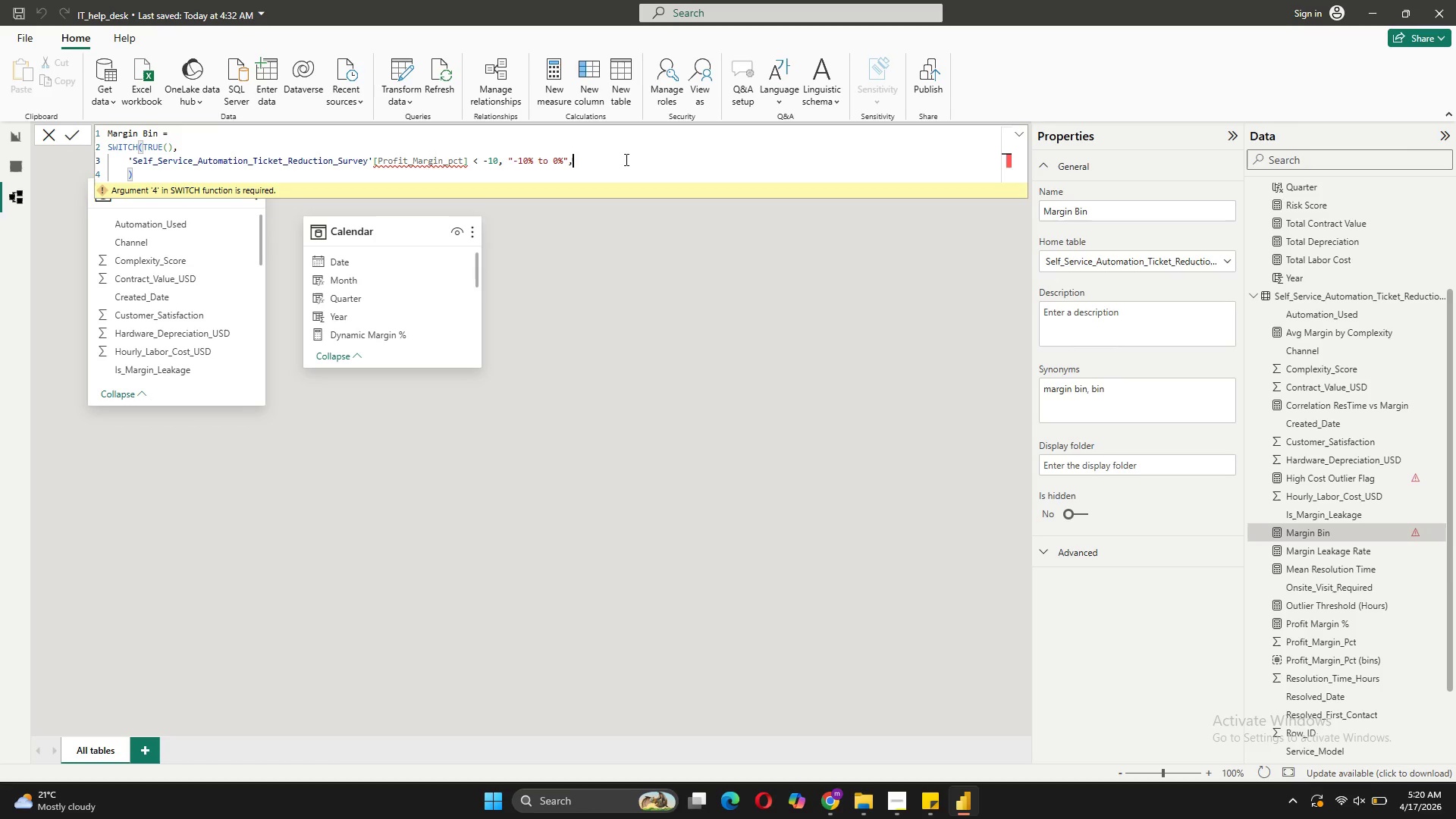 
key(Shift+ShiftRight)
 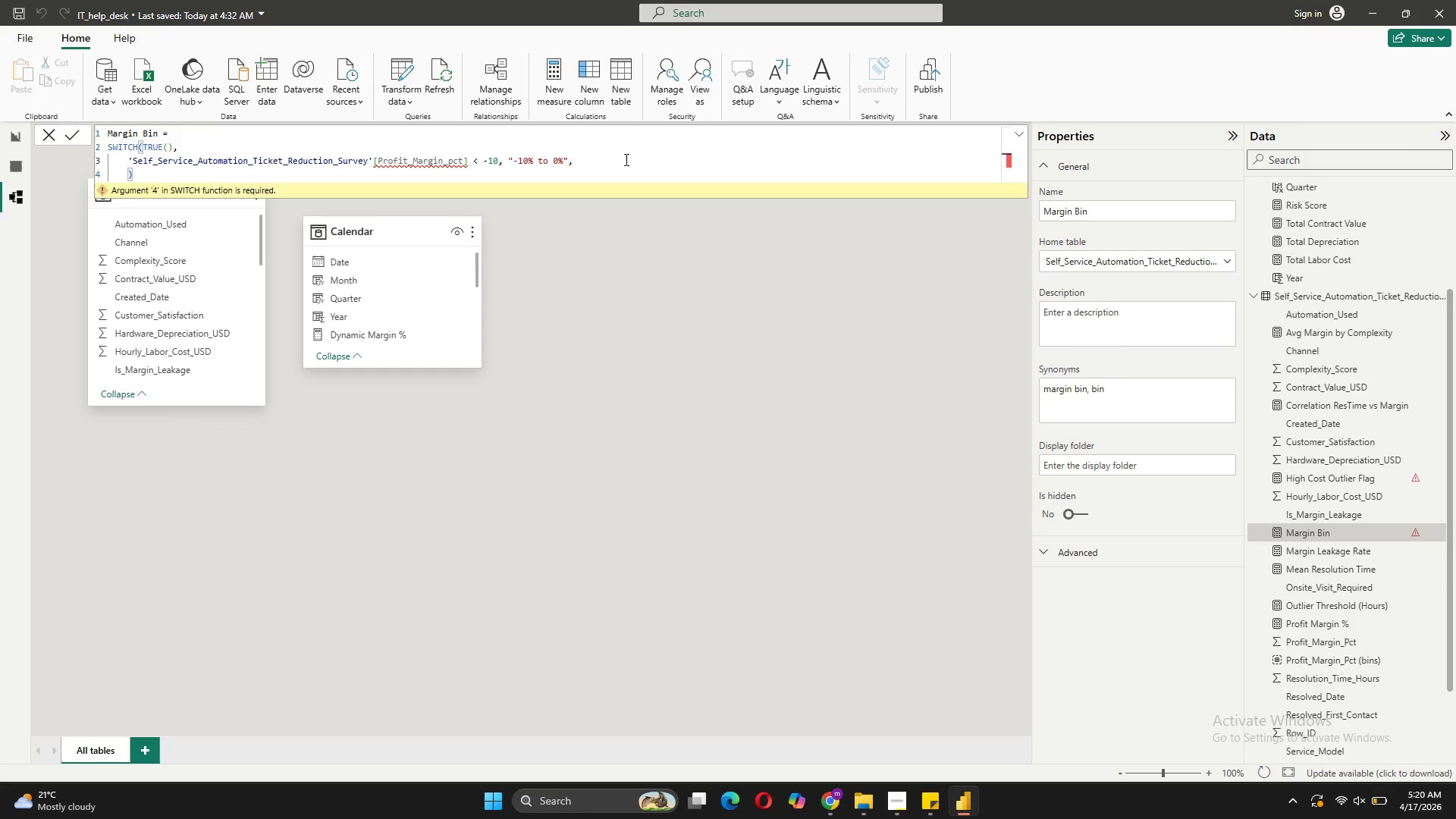 
key(Shift+Enter)
 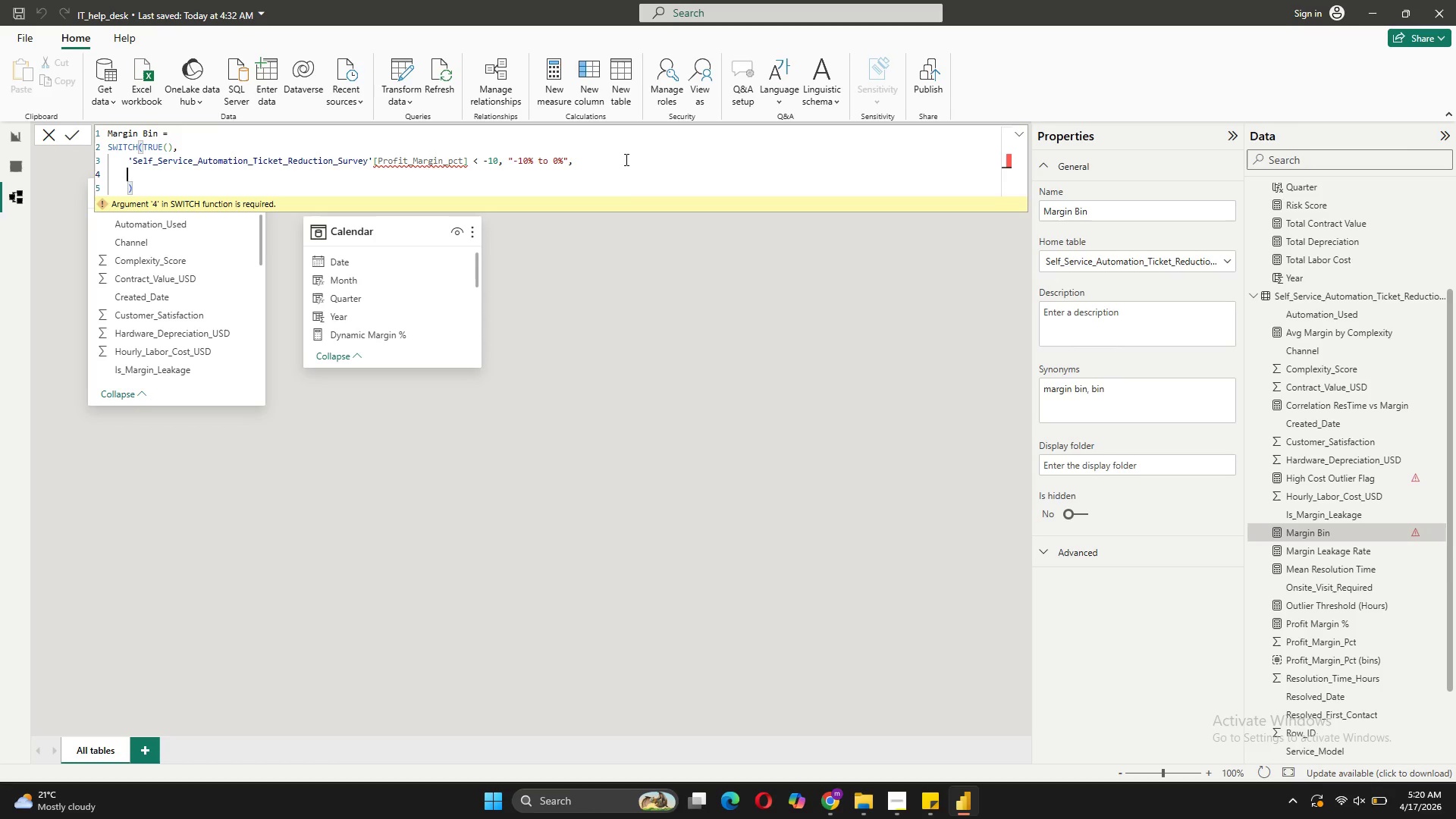 
wait(10.36)
 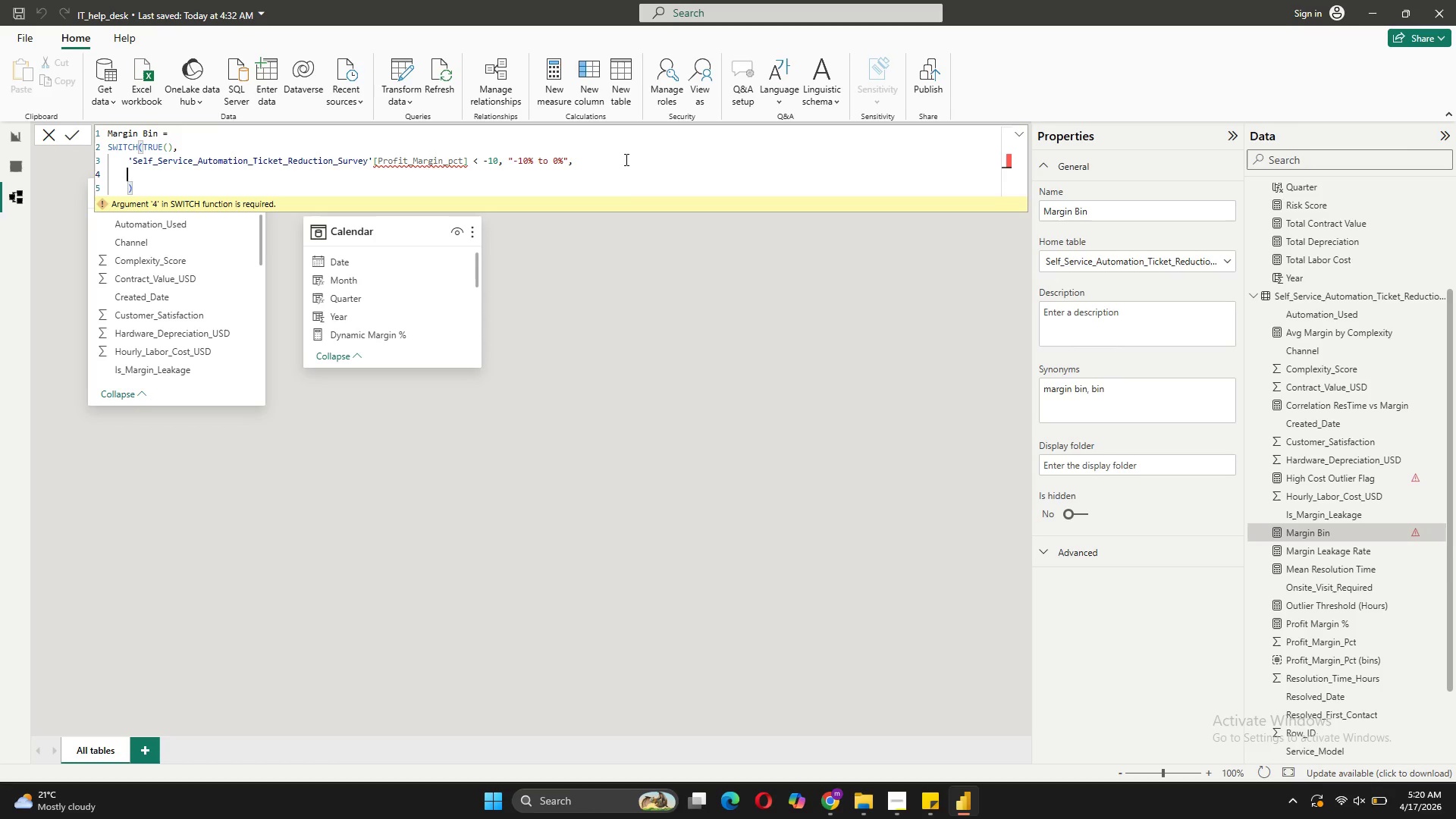 
left_click([549, 96])
 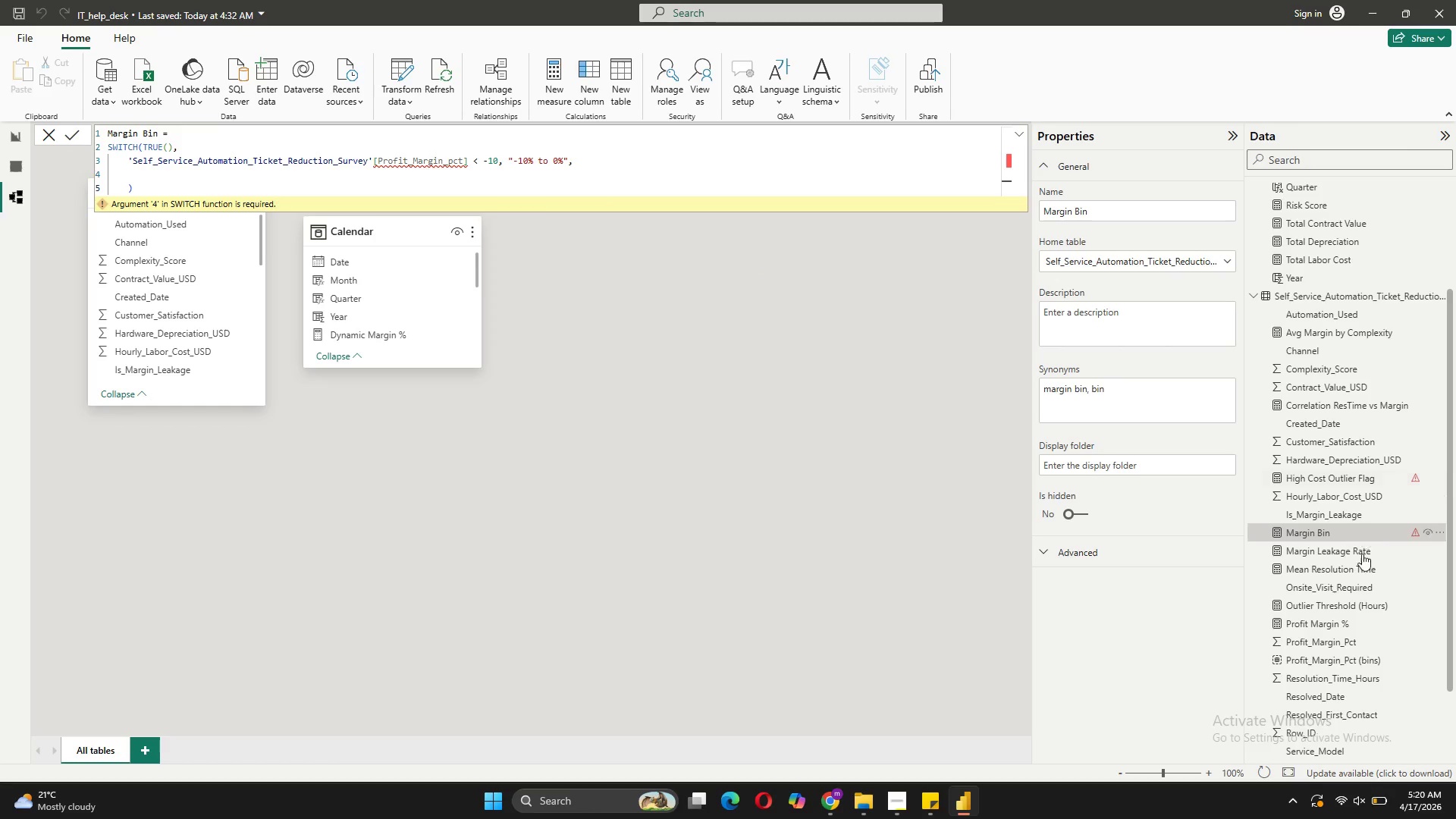 
wait(12.22)
 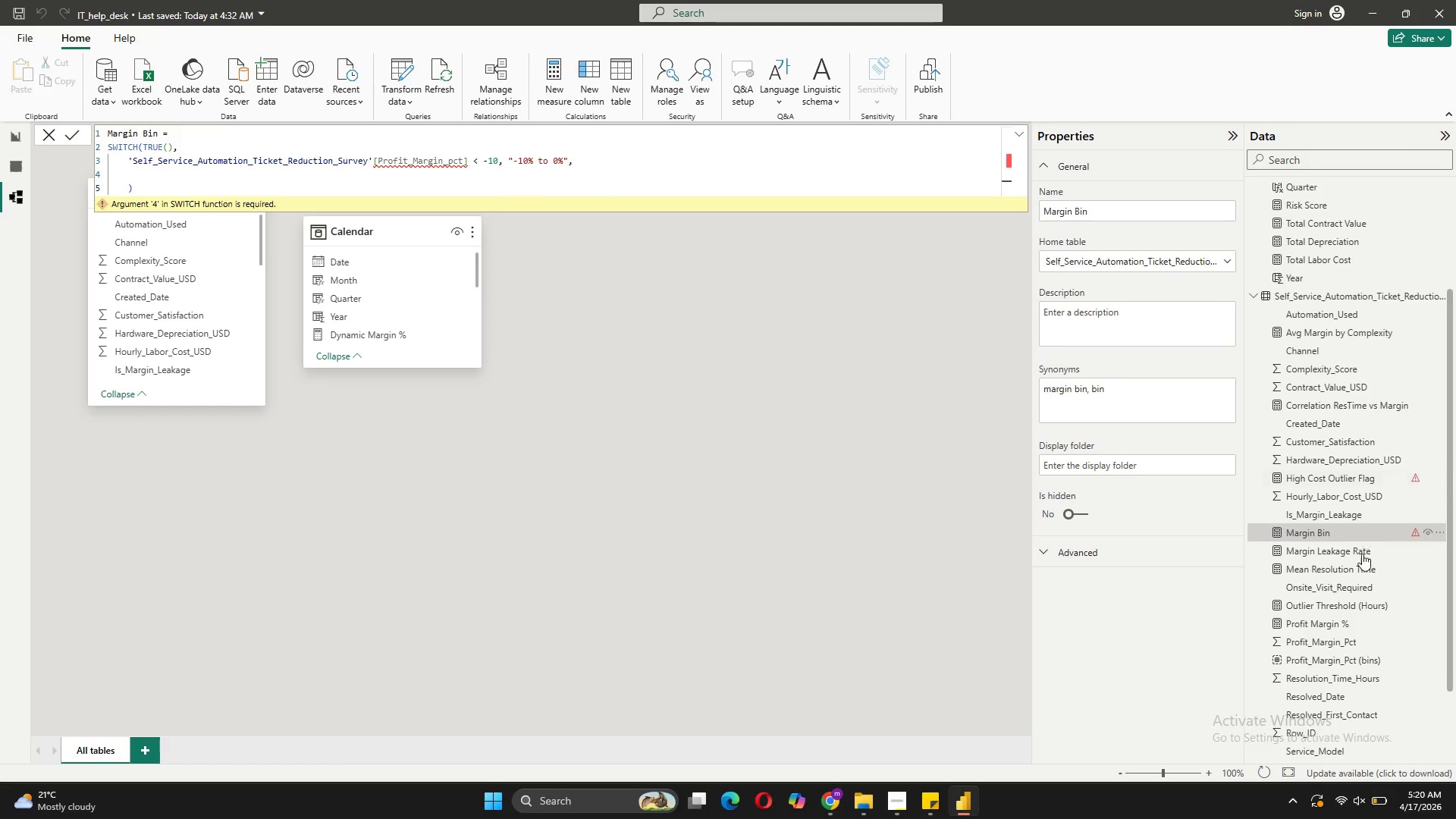 
left_click_drag(start_coordinate=[371, 161], to_coordinate=[129, 163])
 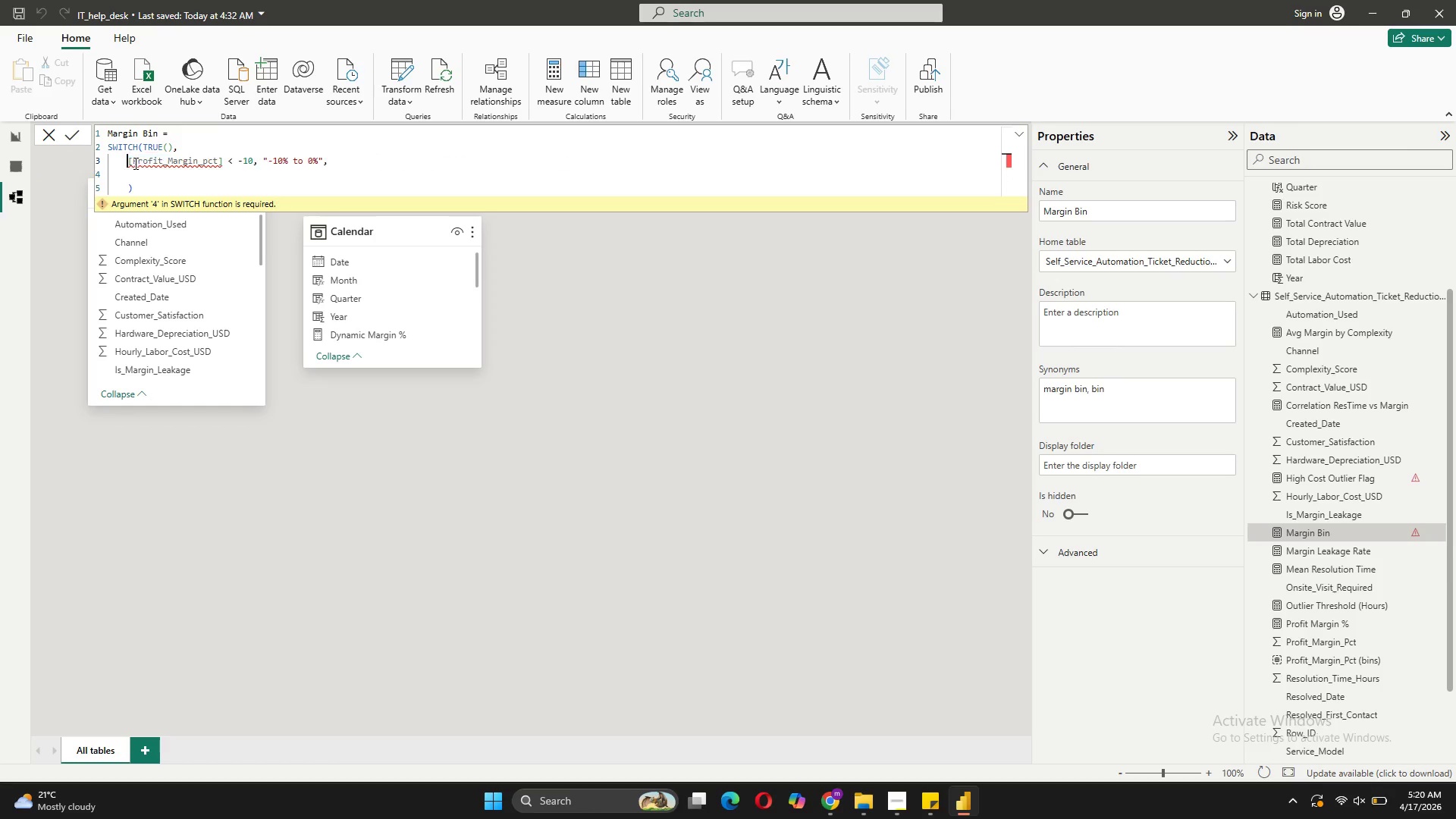 
key(Backspace)
 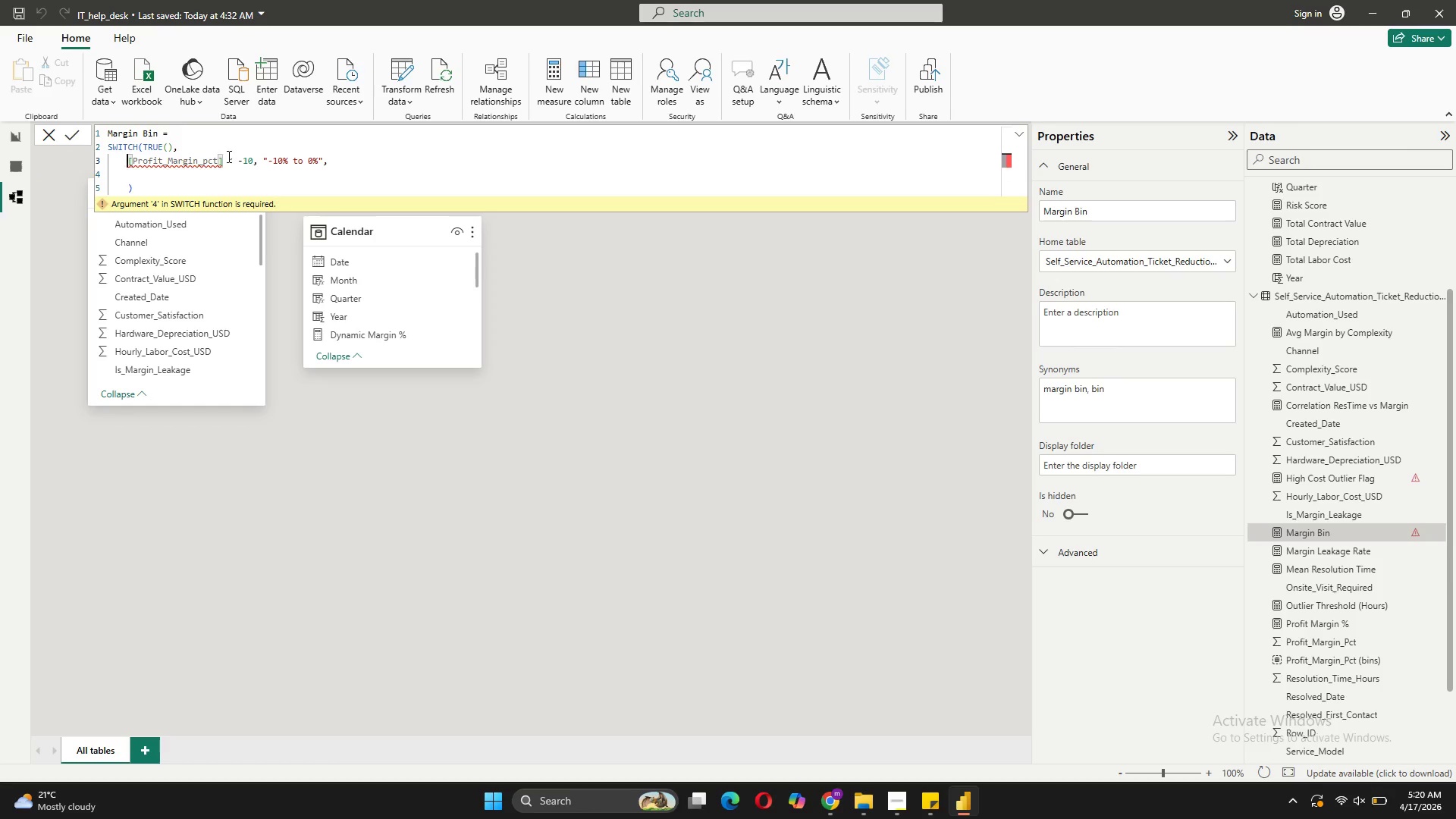 
double_click([221, 162])
 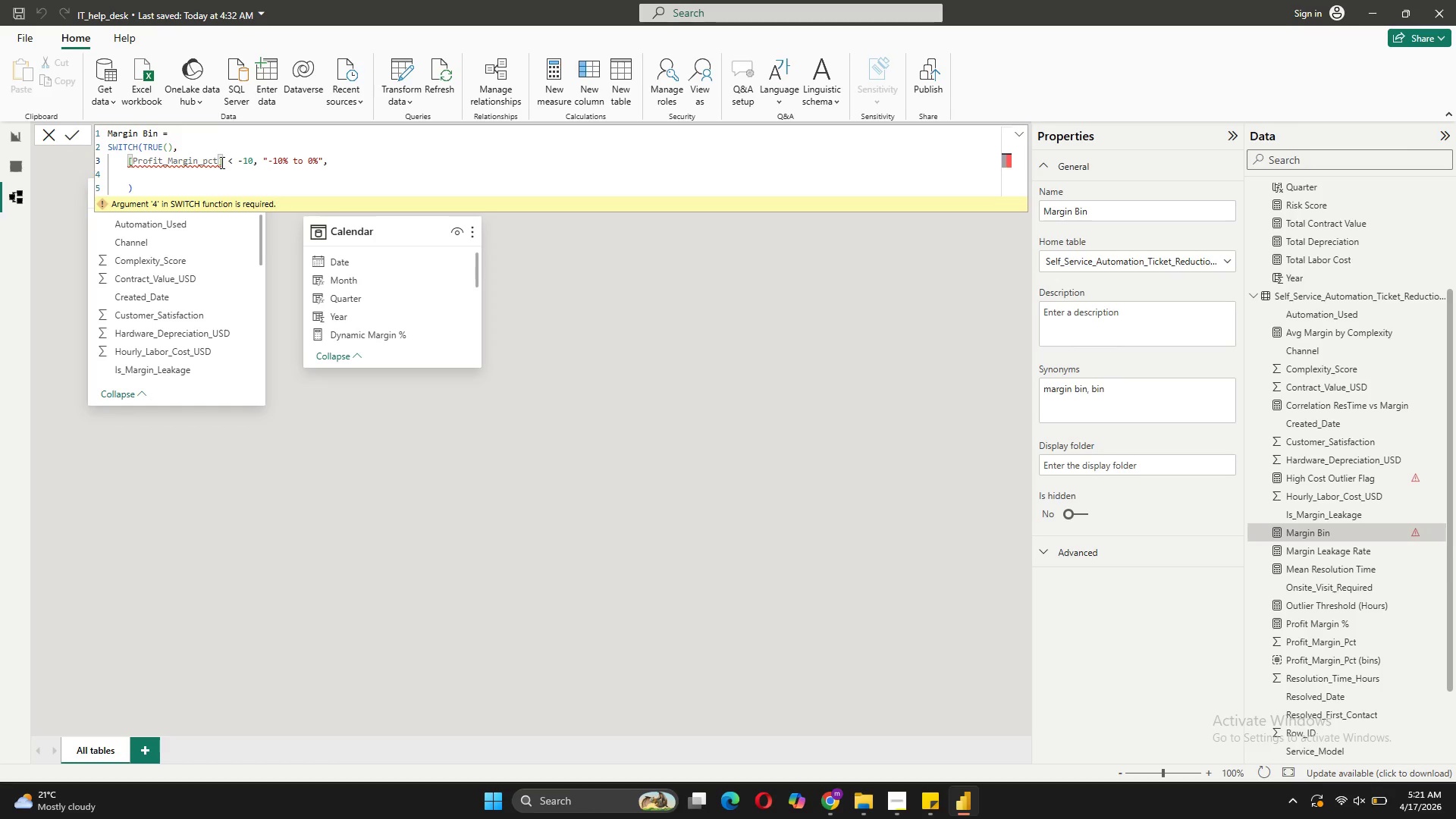 
key(Backspace)
 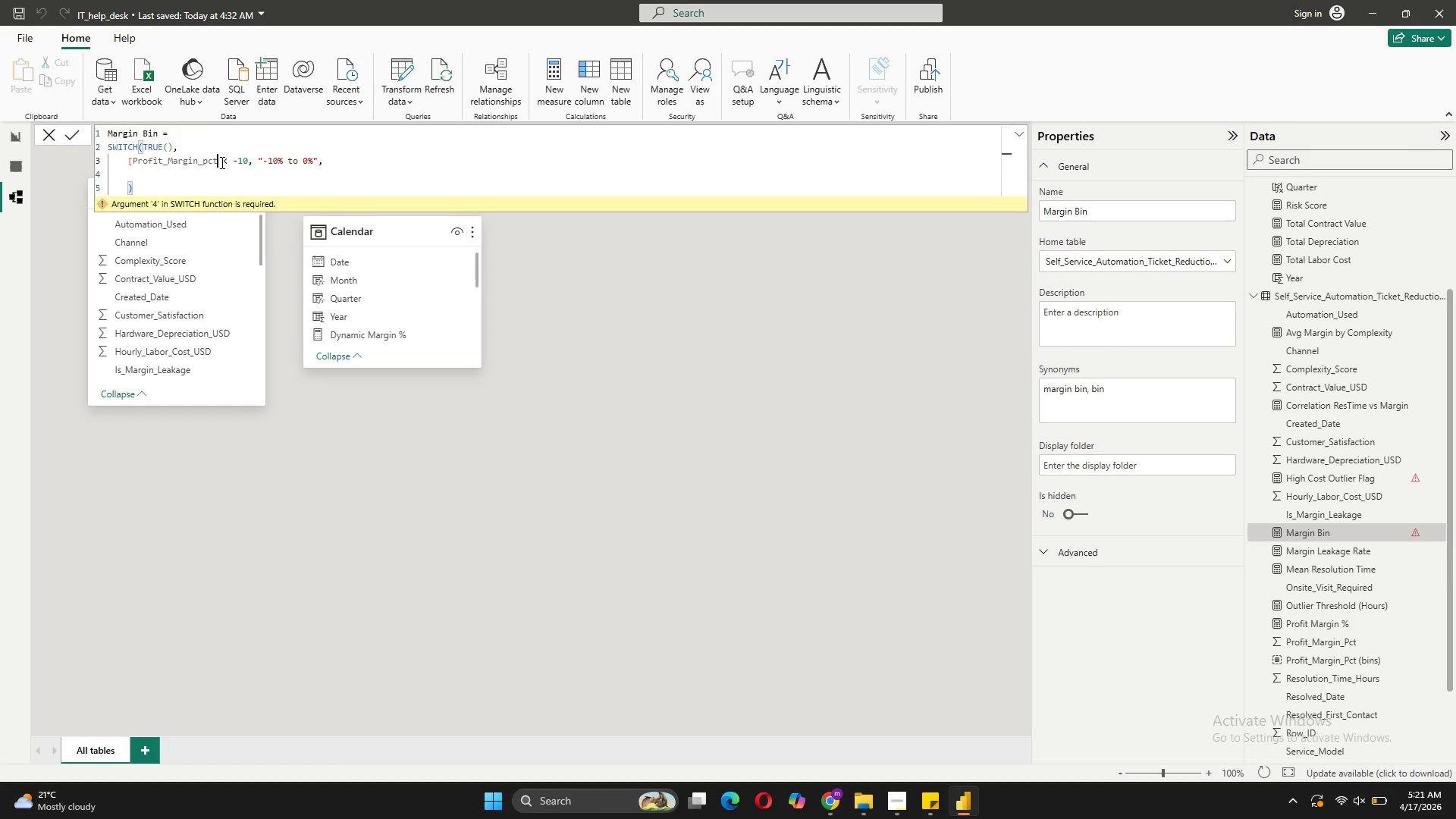 
key(Backspace)
 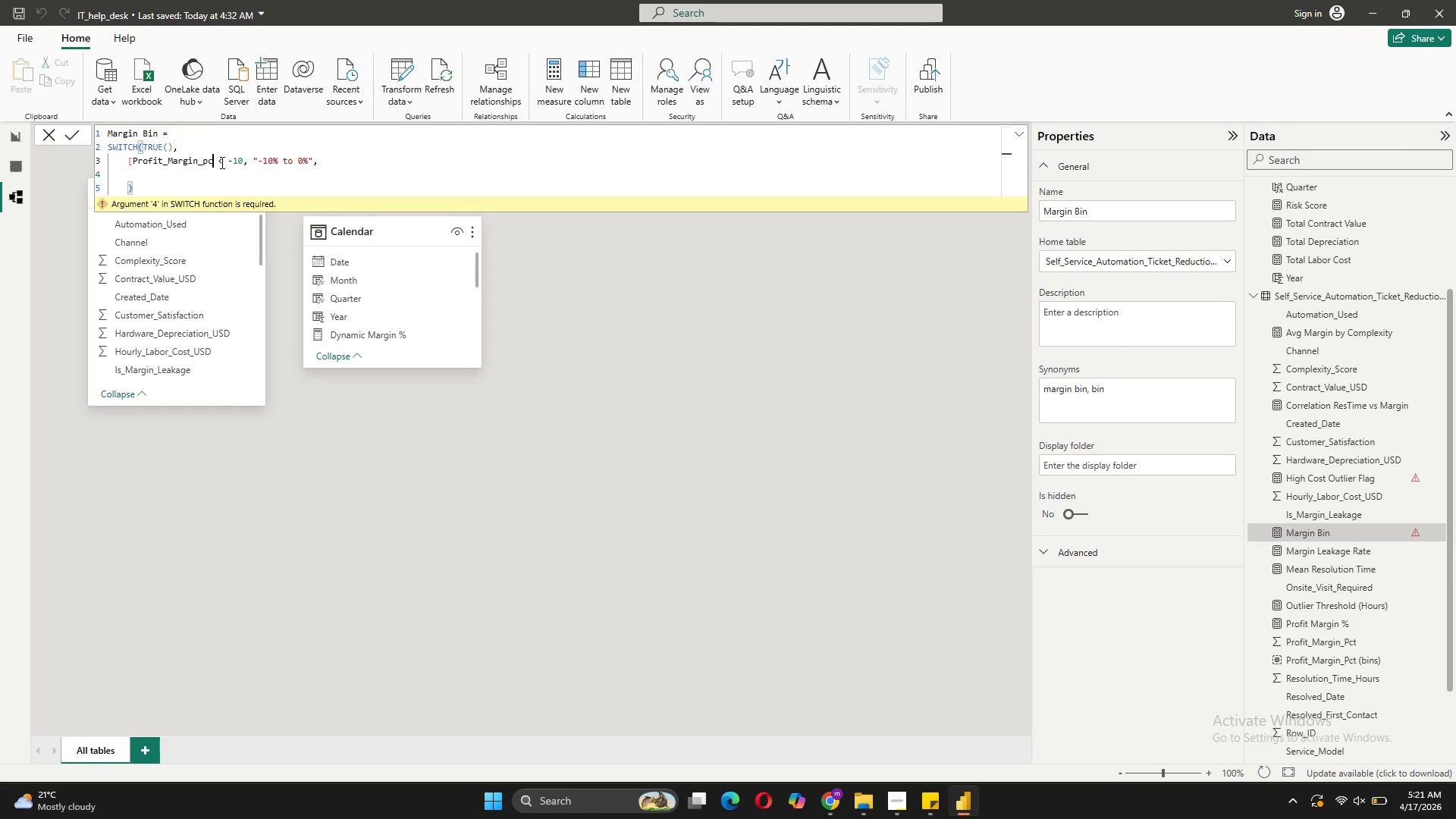 
key(Backspace)
 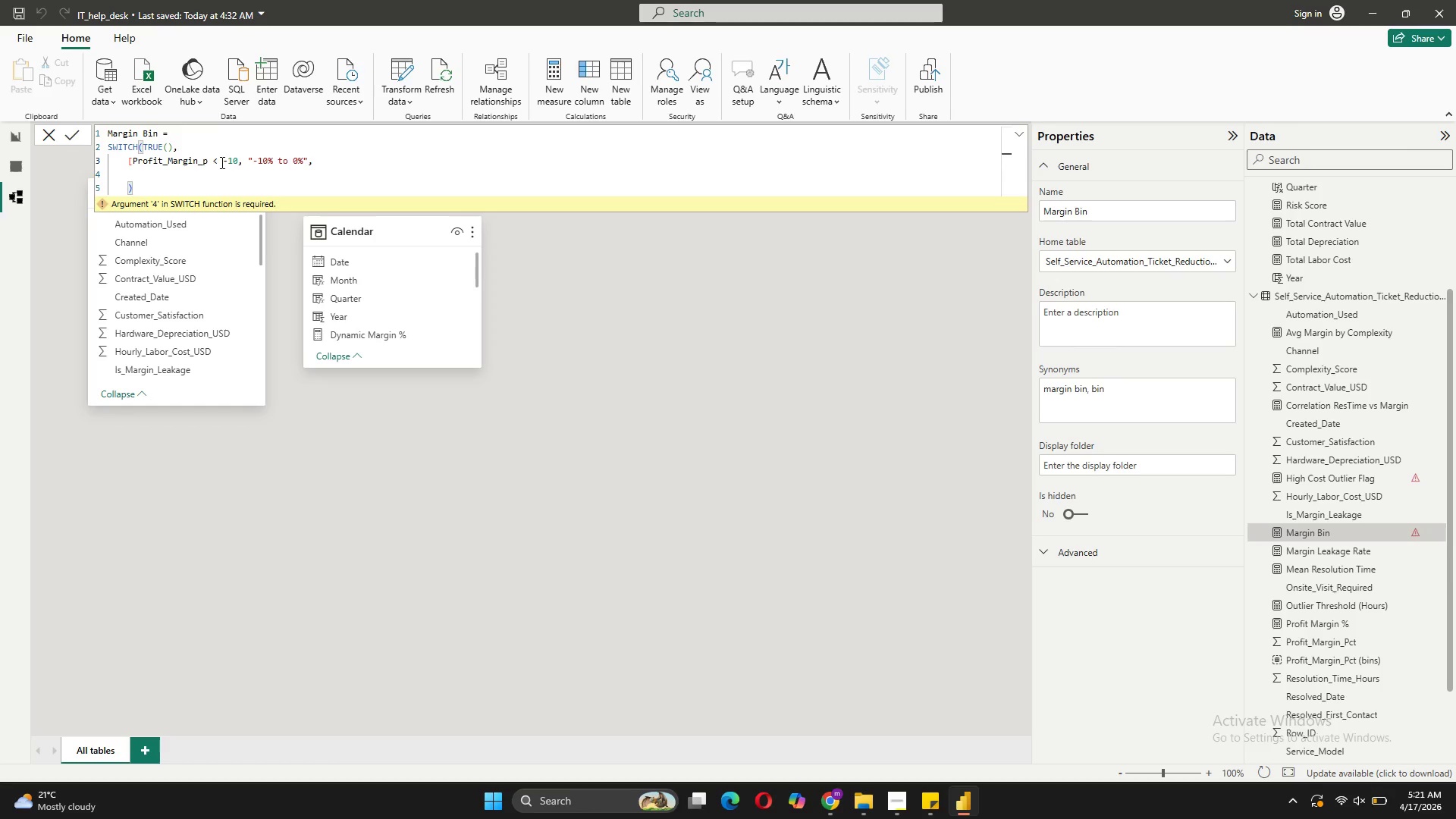 
key(Backspace)
 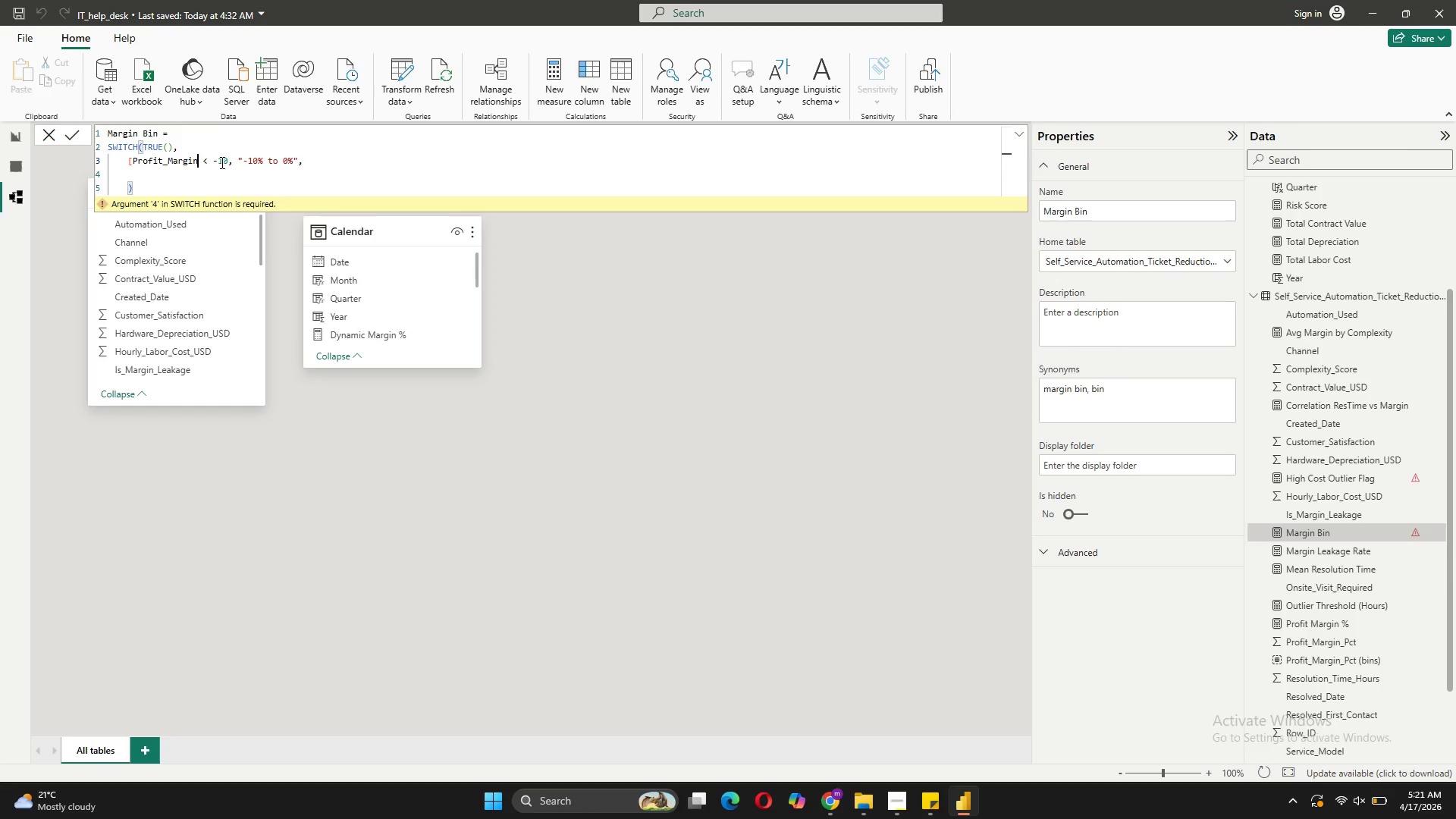 
key(Backspace)
 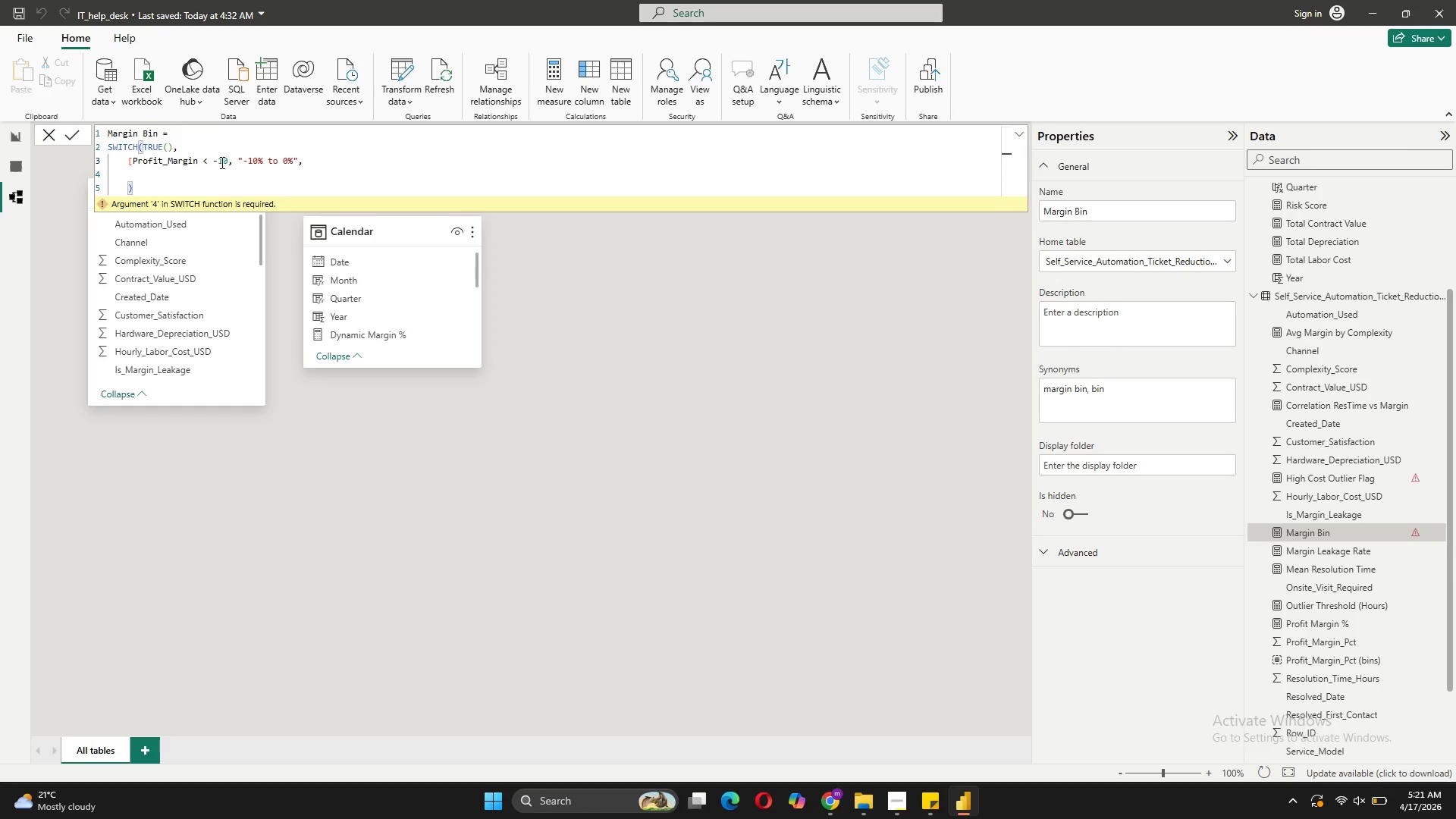 
wait(6.47)
 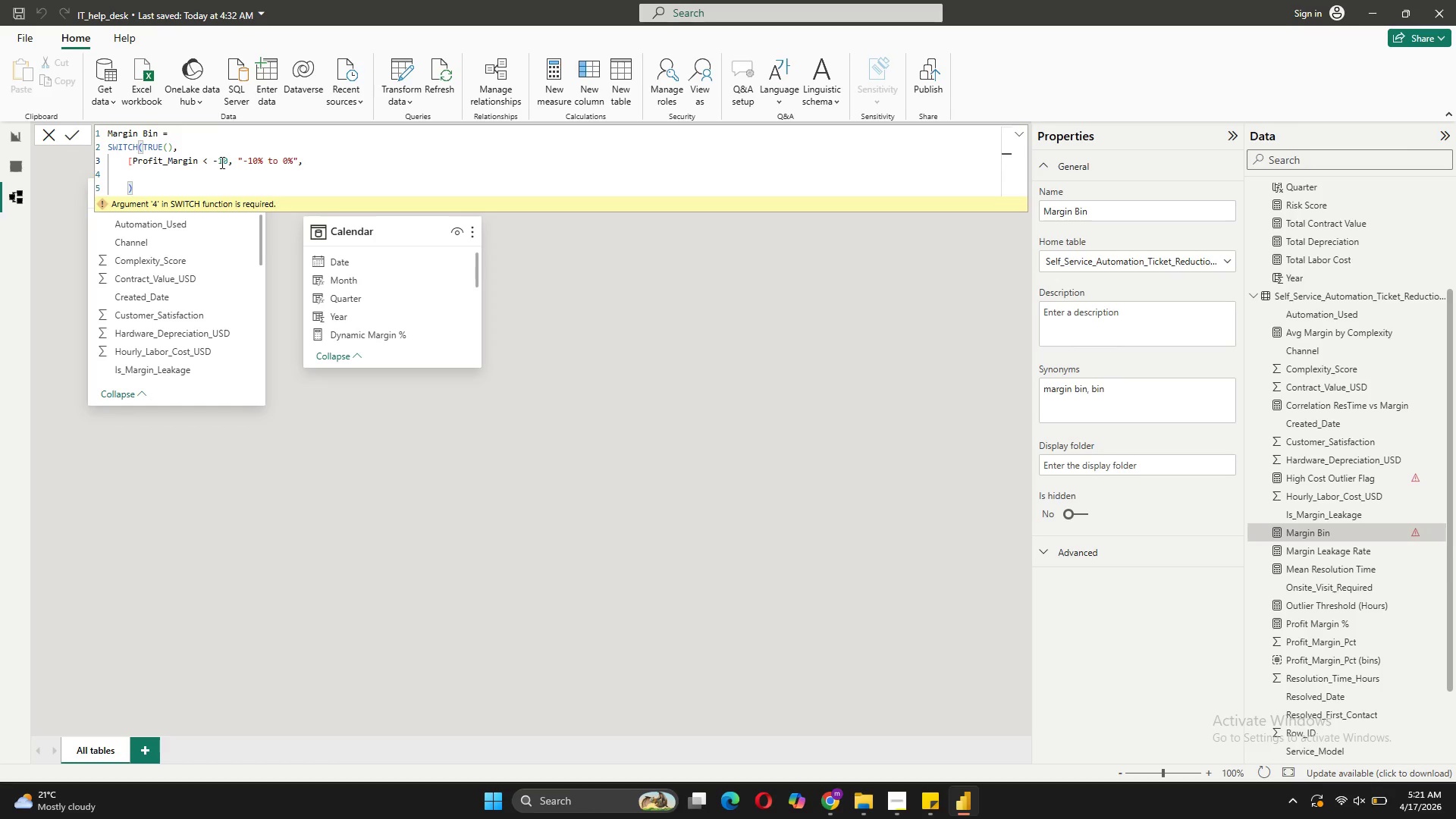 
key(Space)
 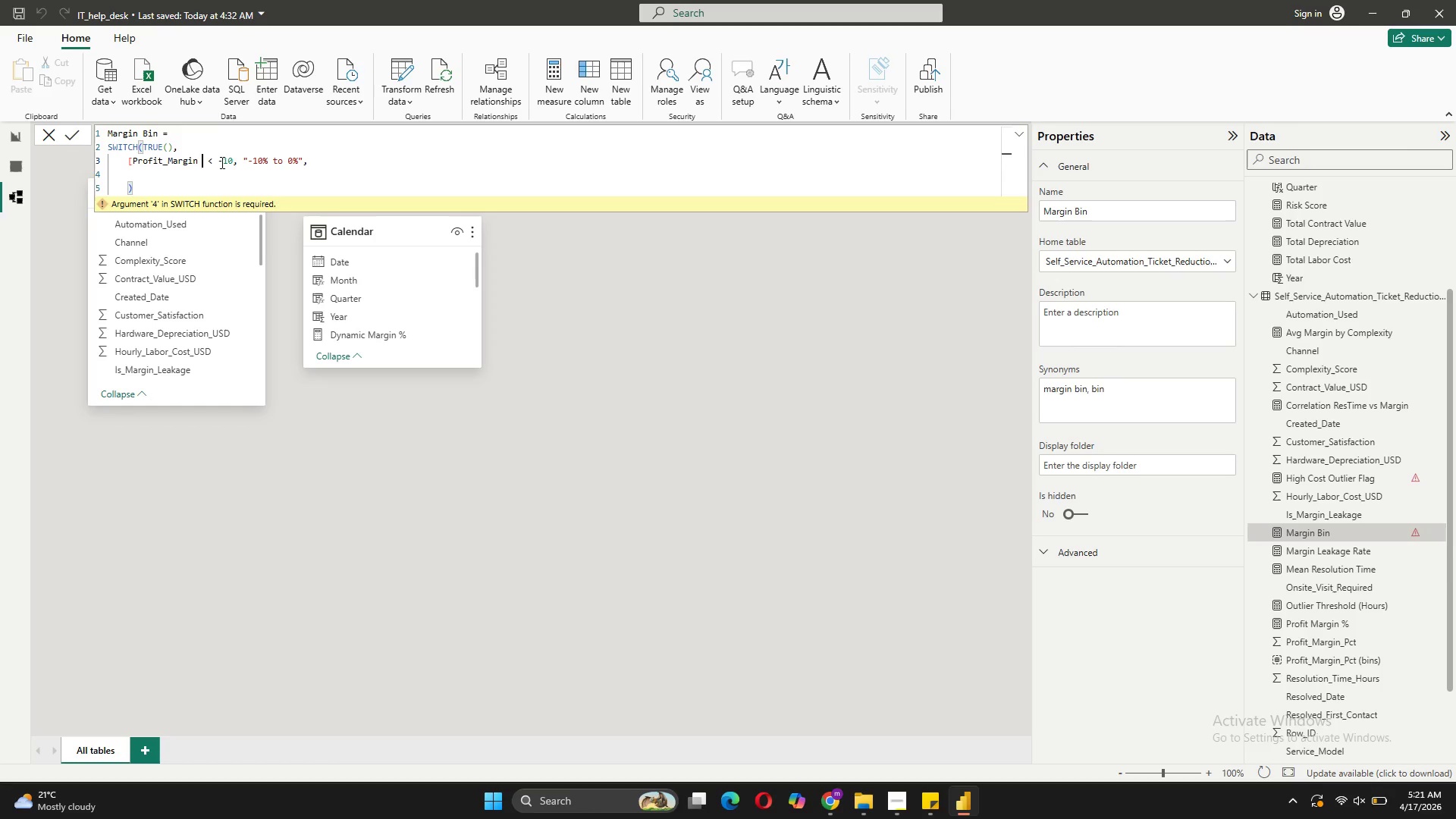 
key(Shift+5)
 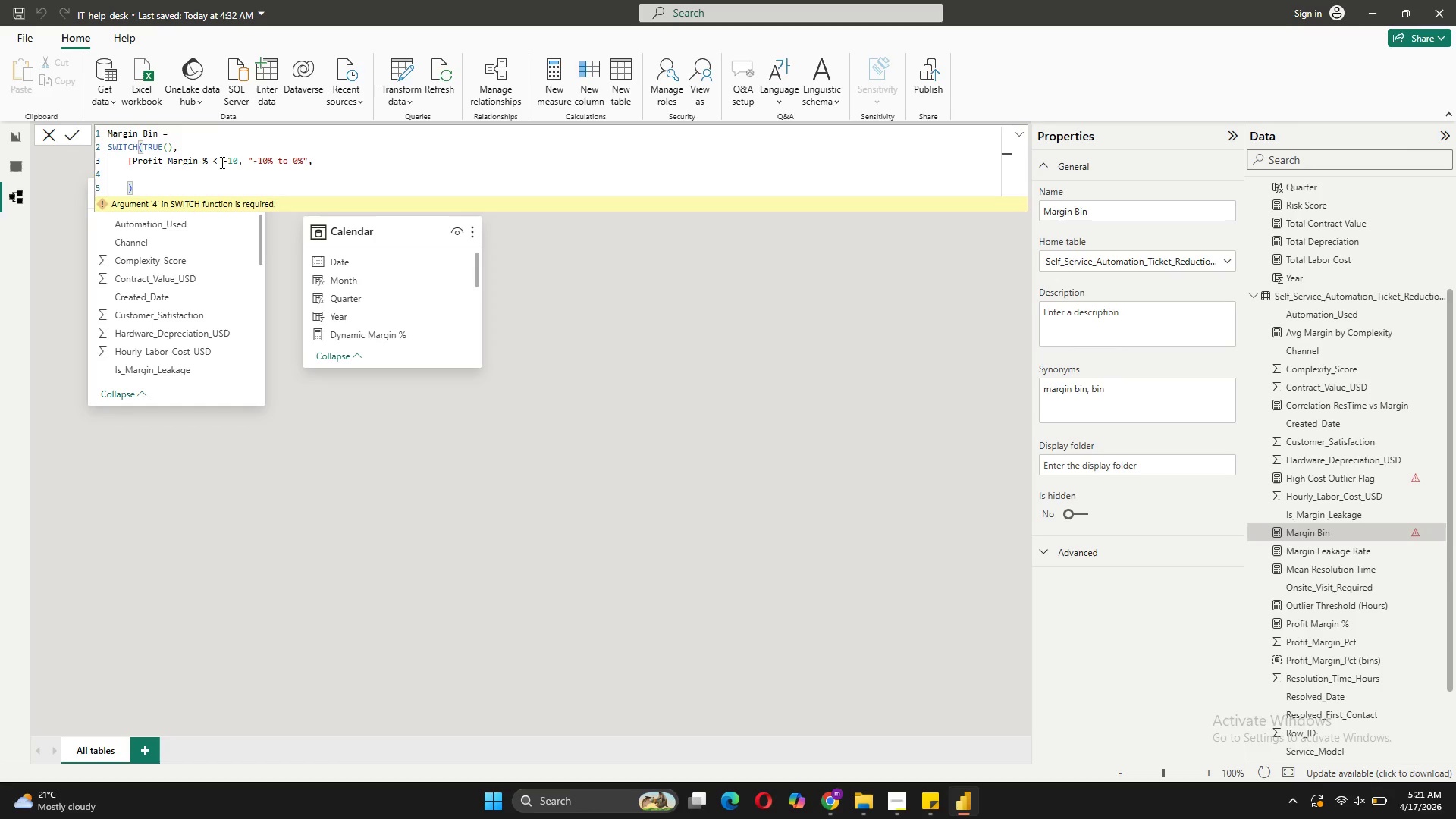 
key(BracketRight)
 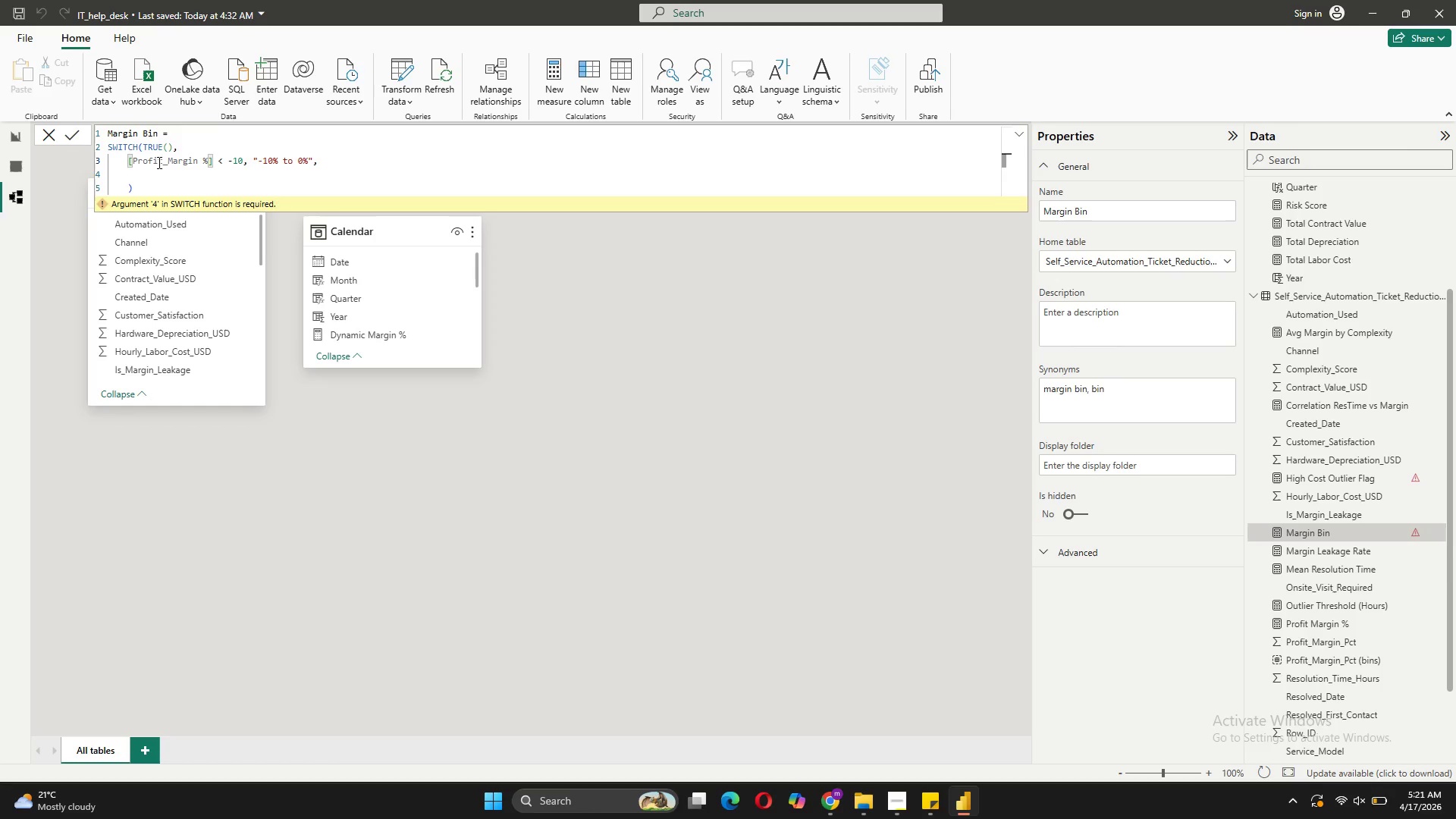 
left_click([166, 159])
 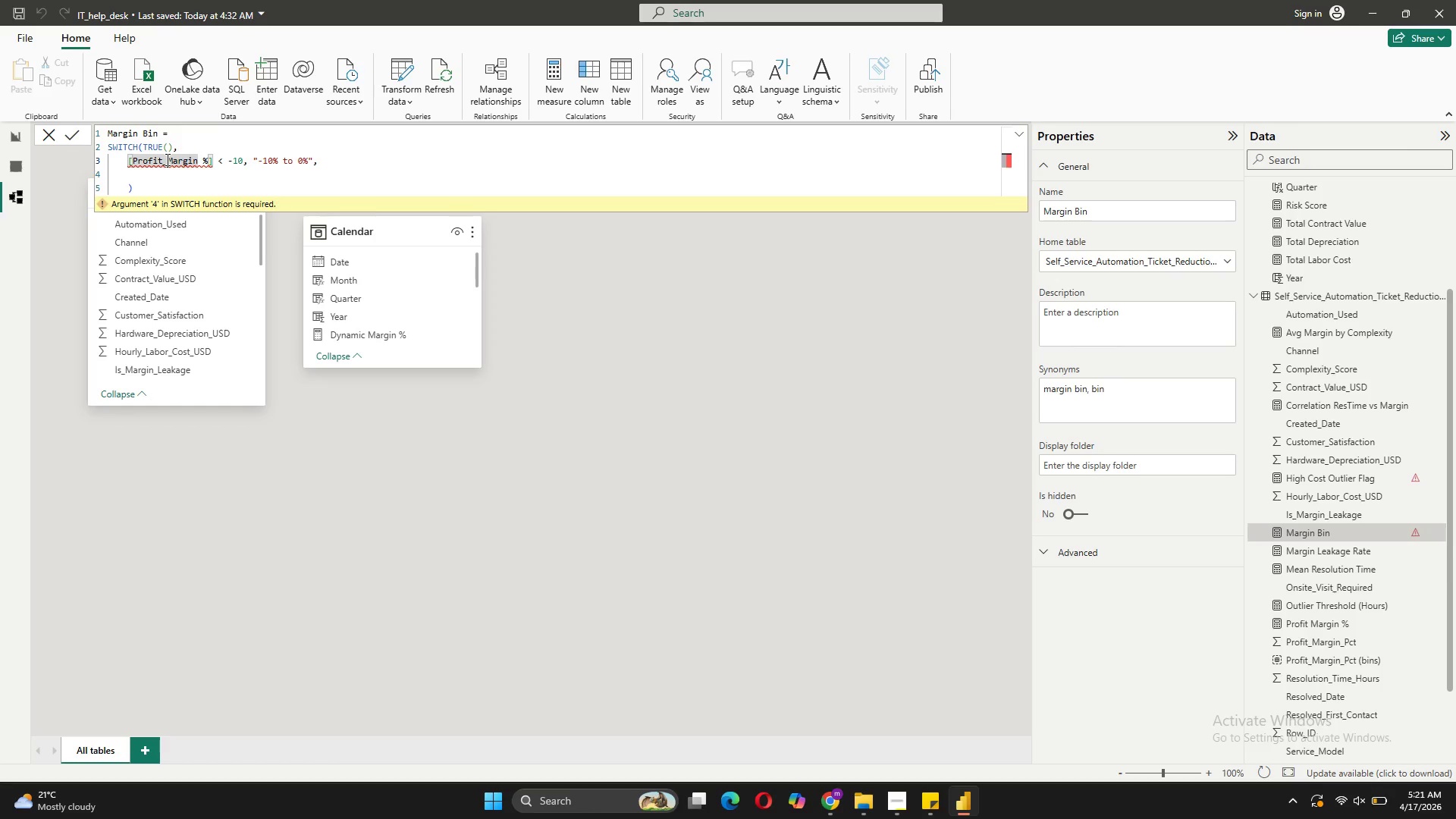 
key(Backspace)
 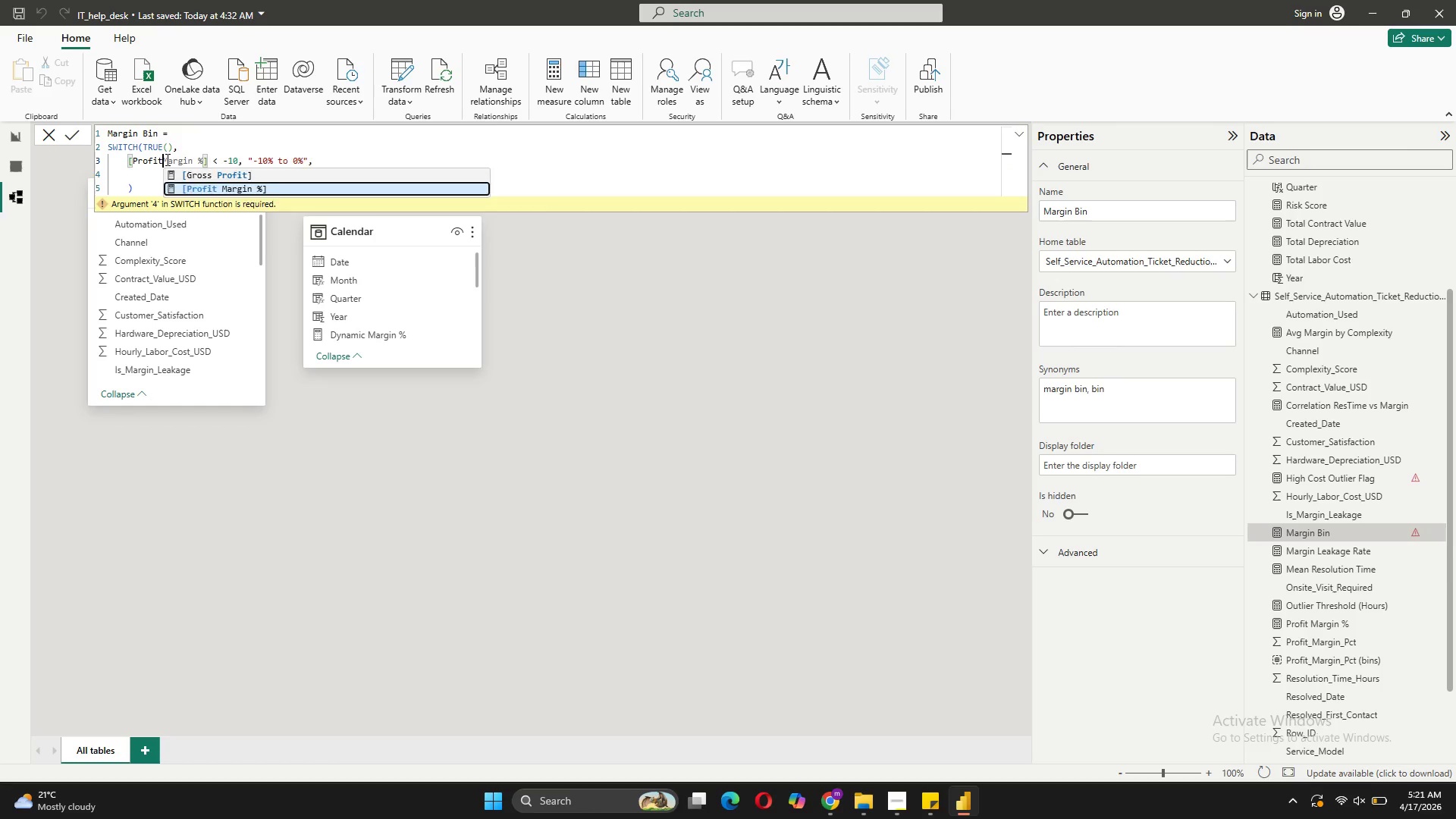 
key(Space)
 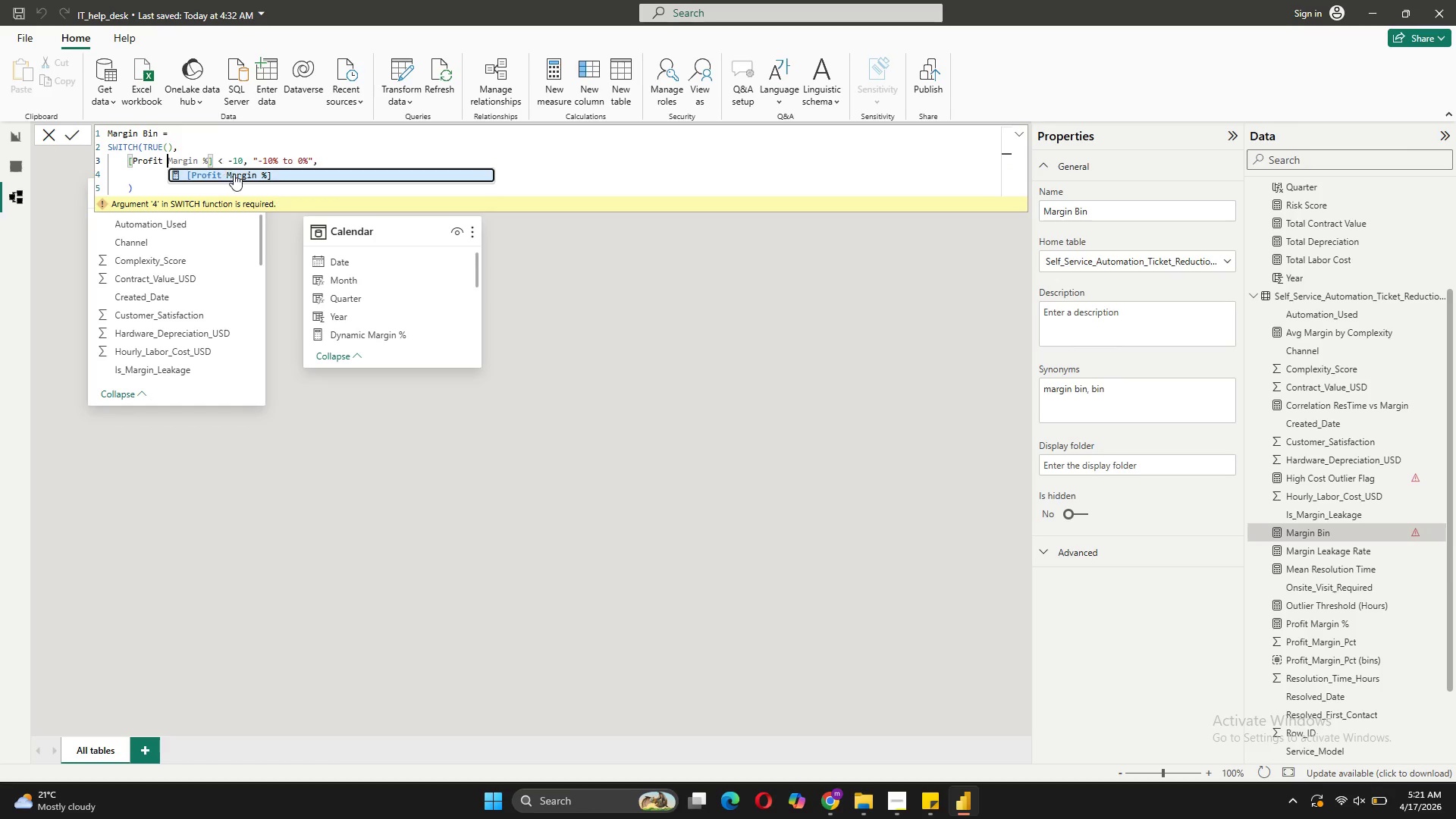 
left_click([234, 174])
 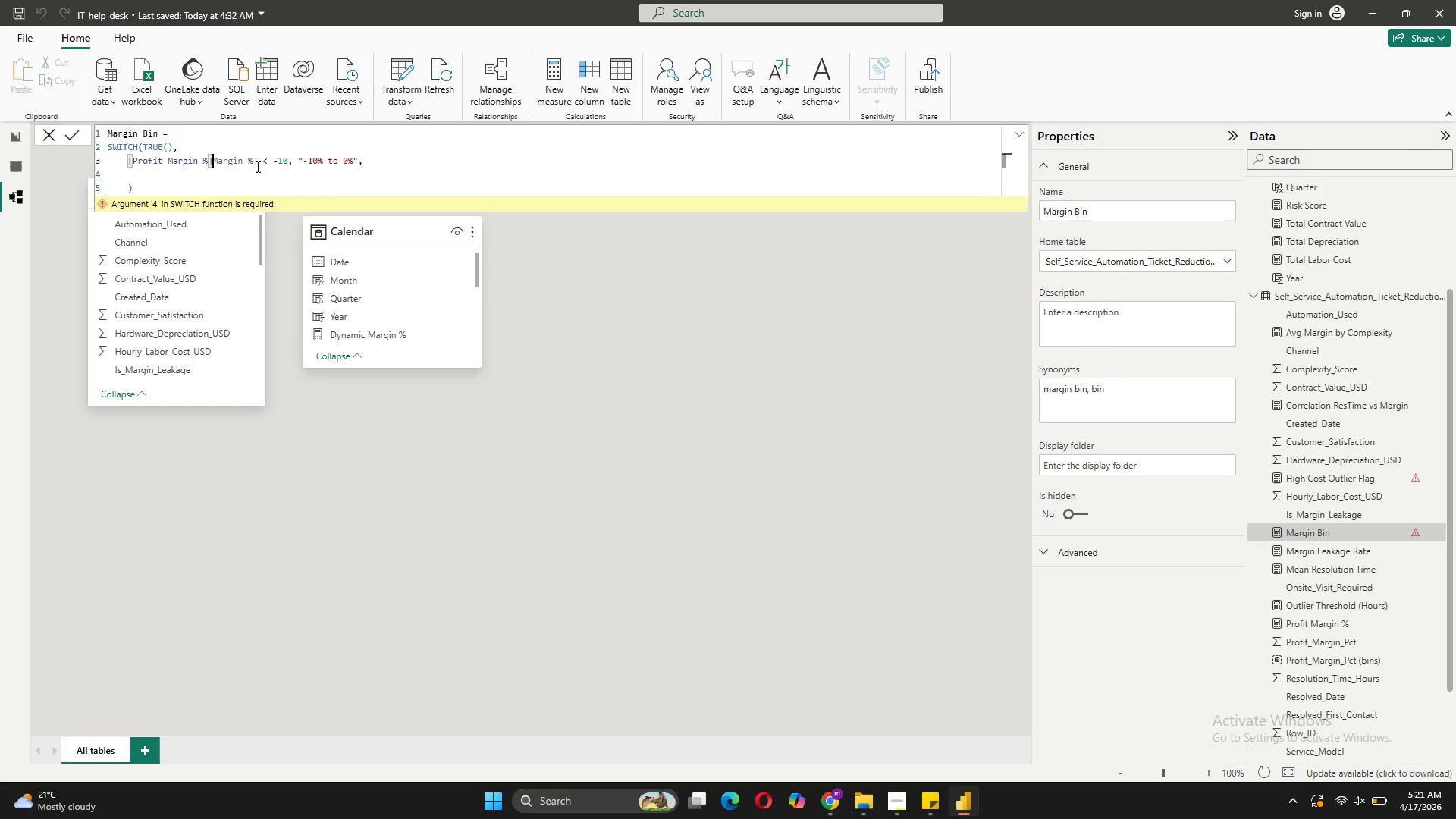 
left_click([256, 166])
 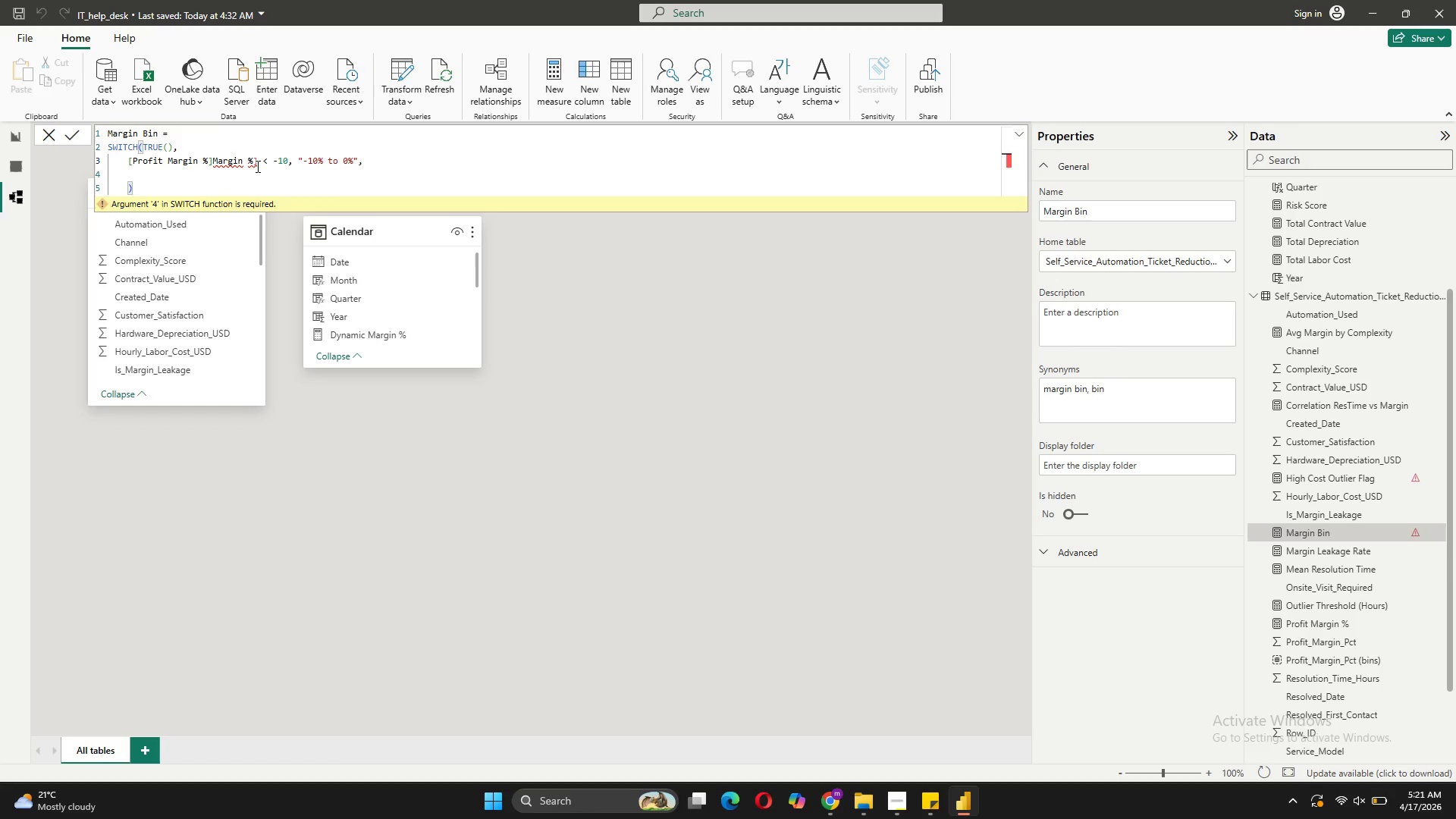 
key(Backspace)
 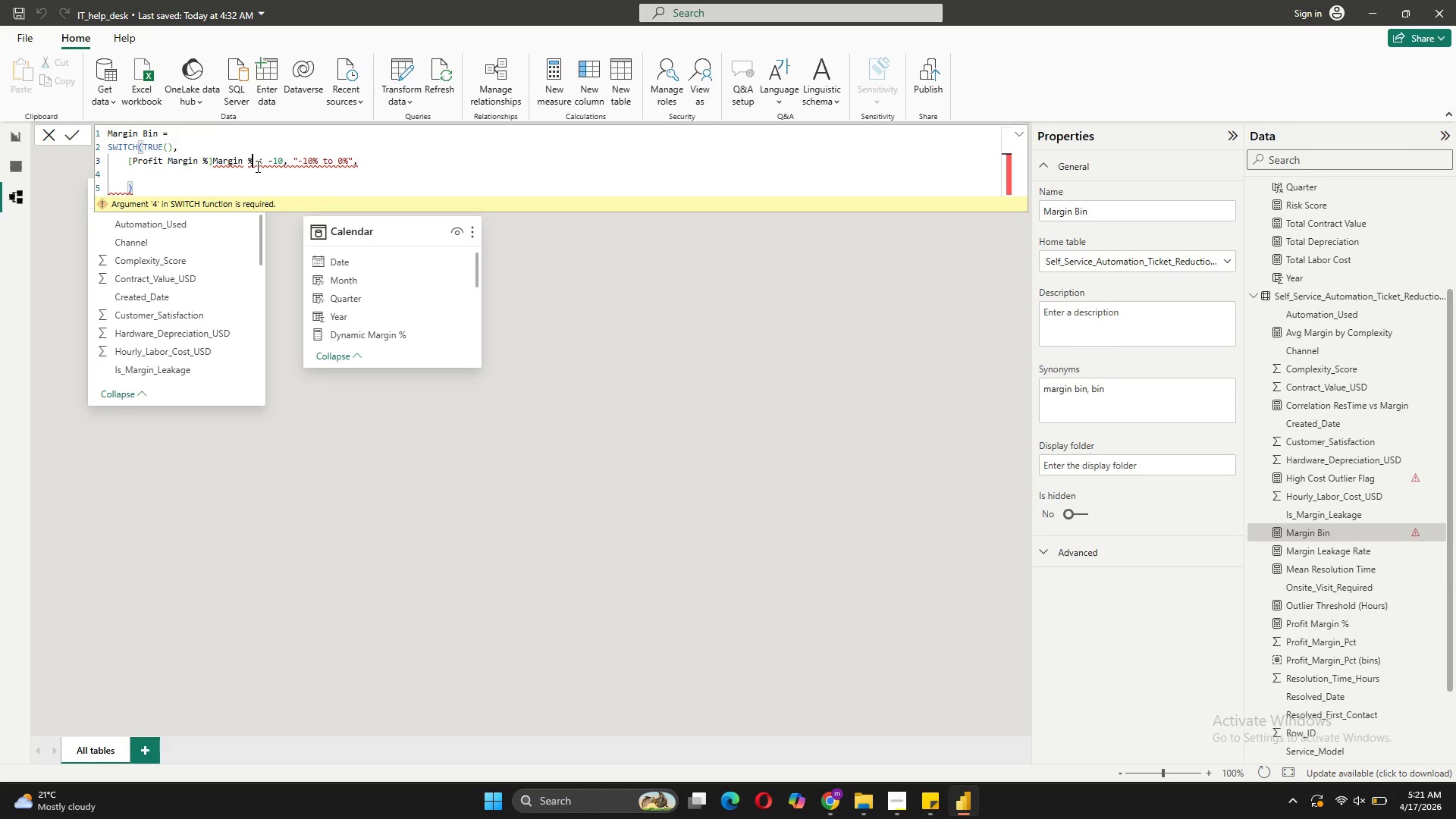 
key(Backspace)
 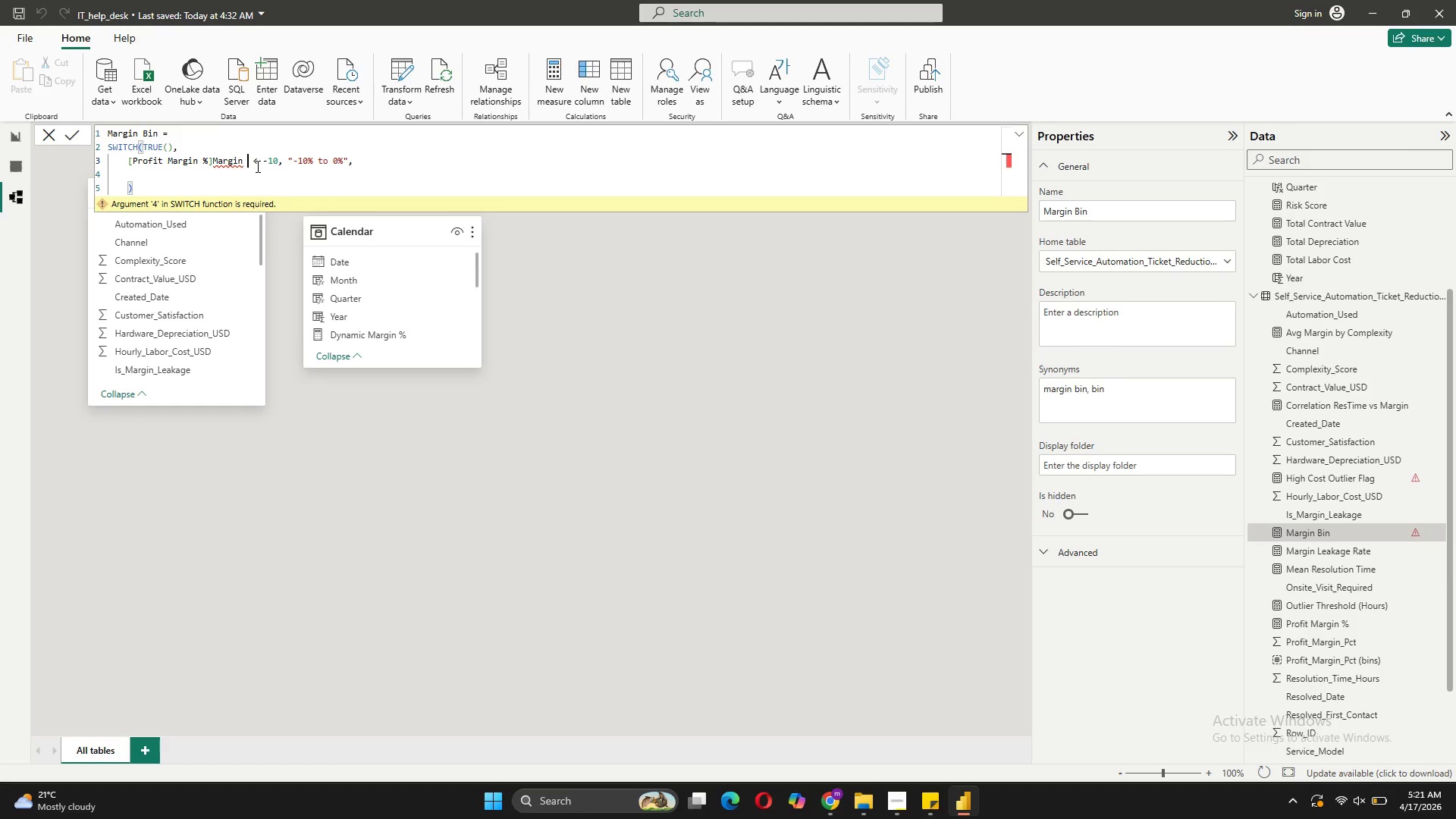 
key(Backspace)
 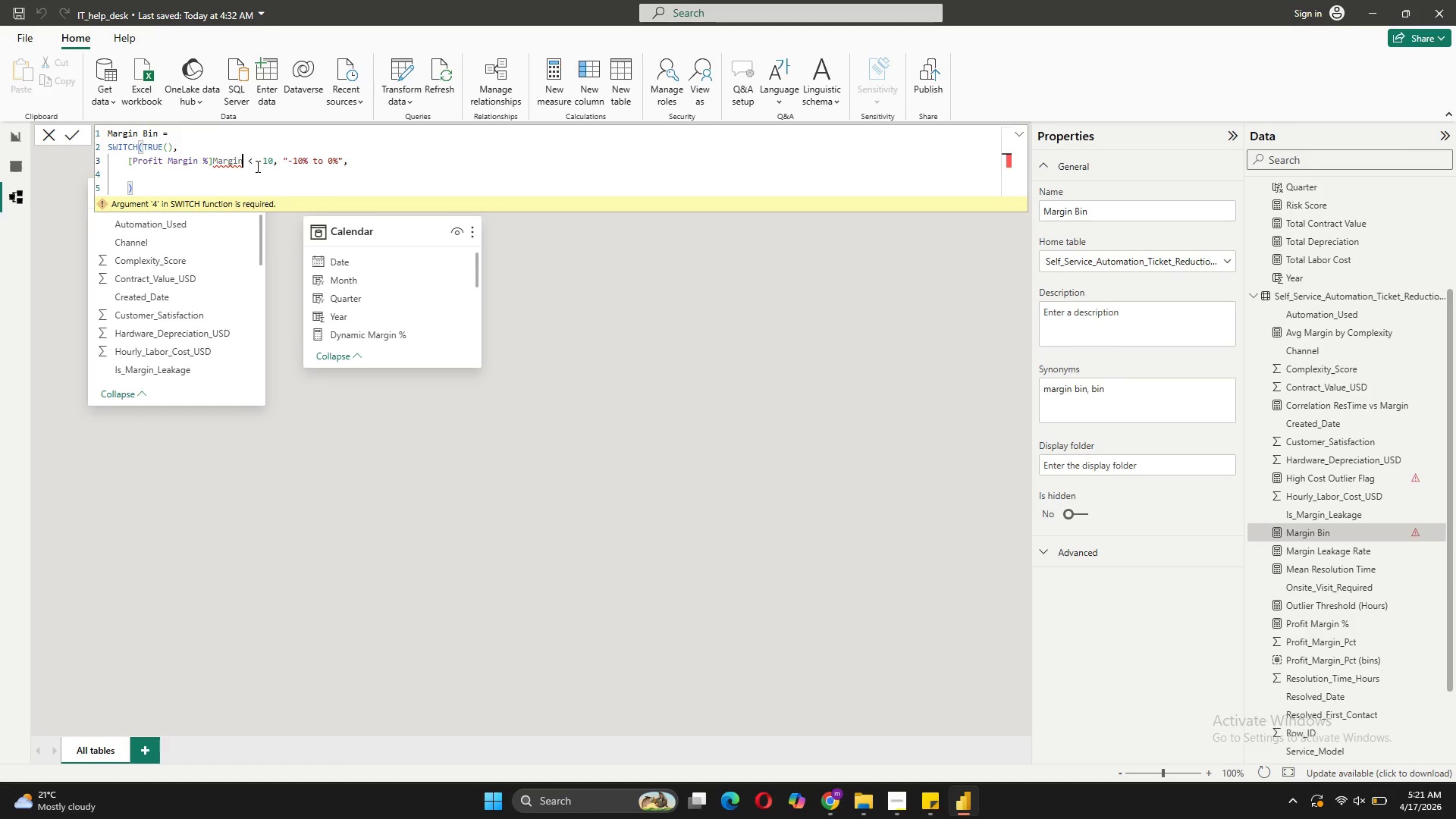 
key(Backspace)
 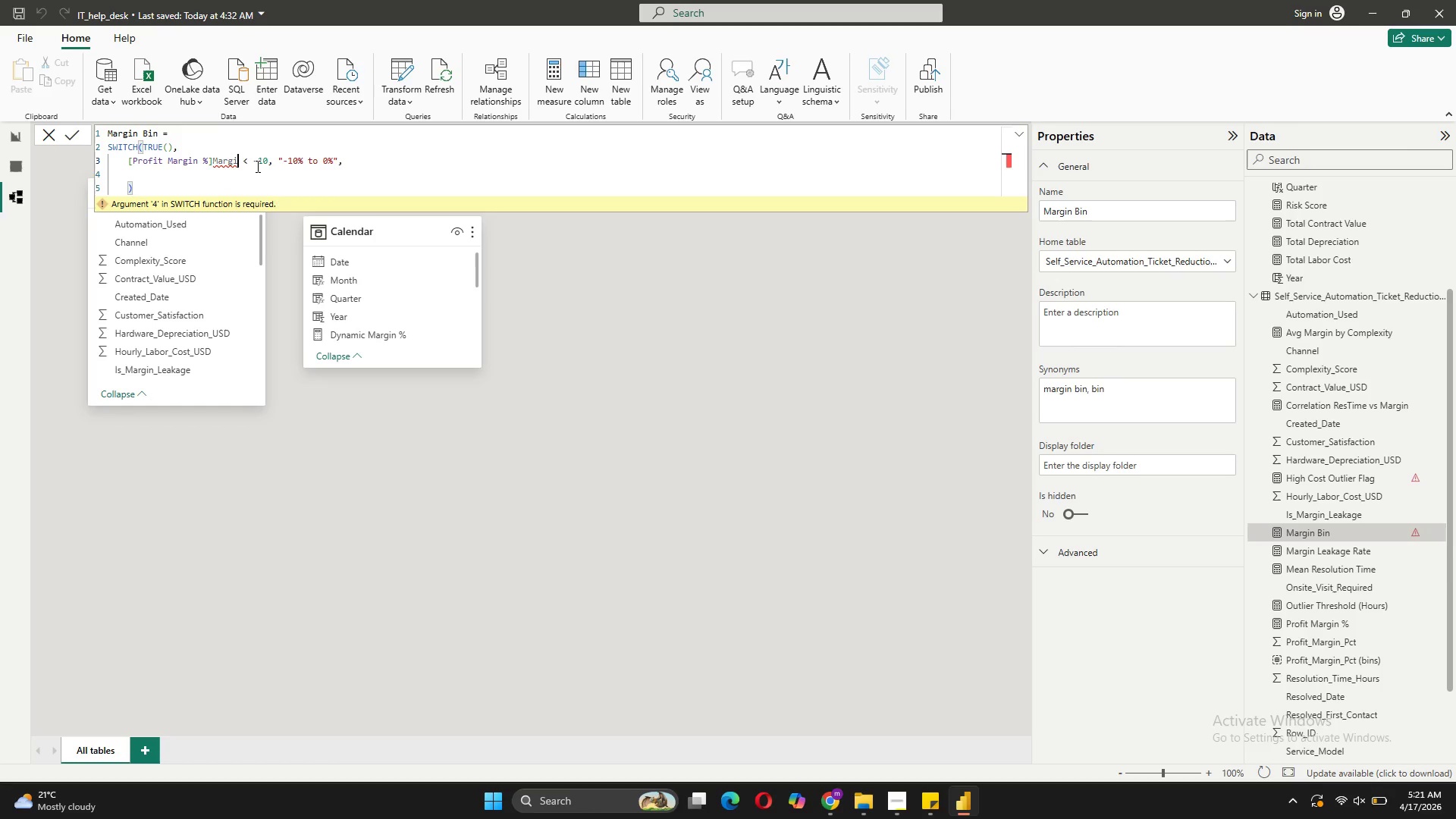 
key(Backspace)
 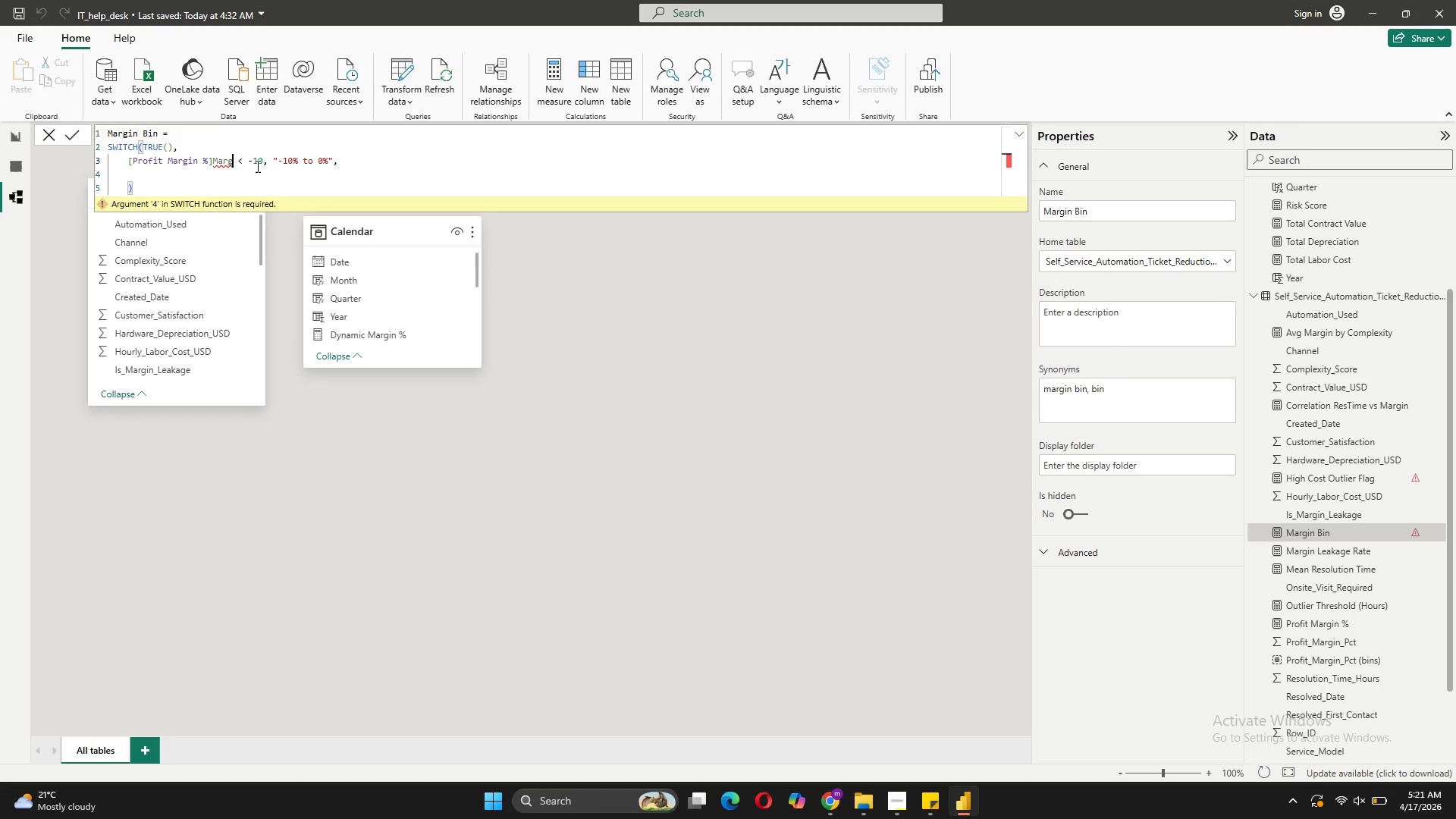 
key(Backspace)
 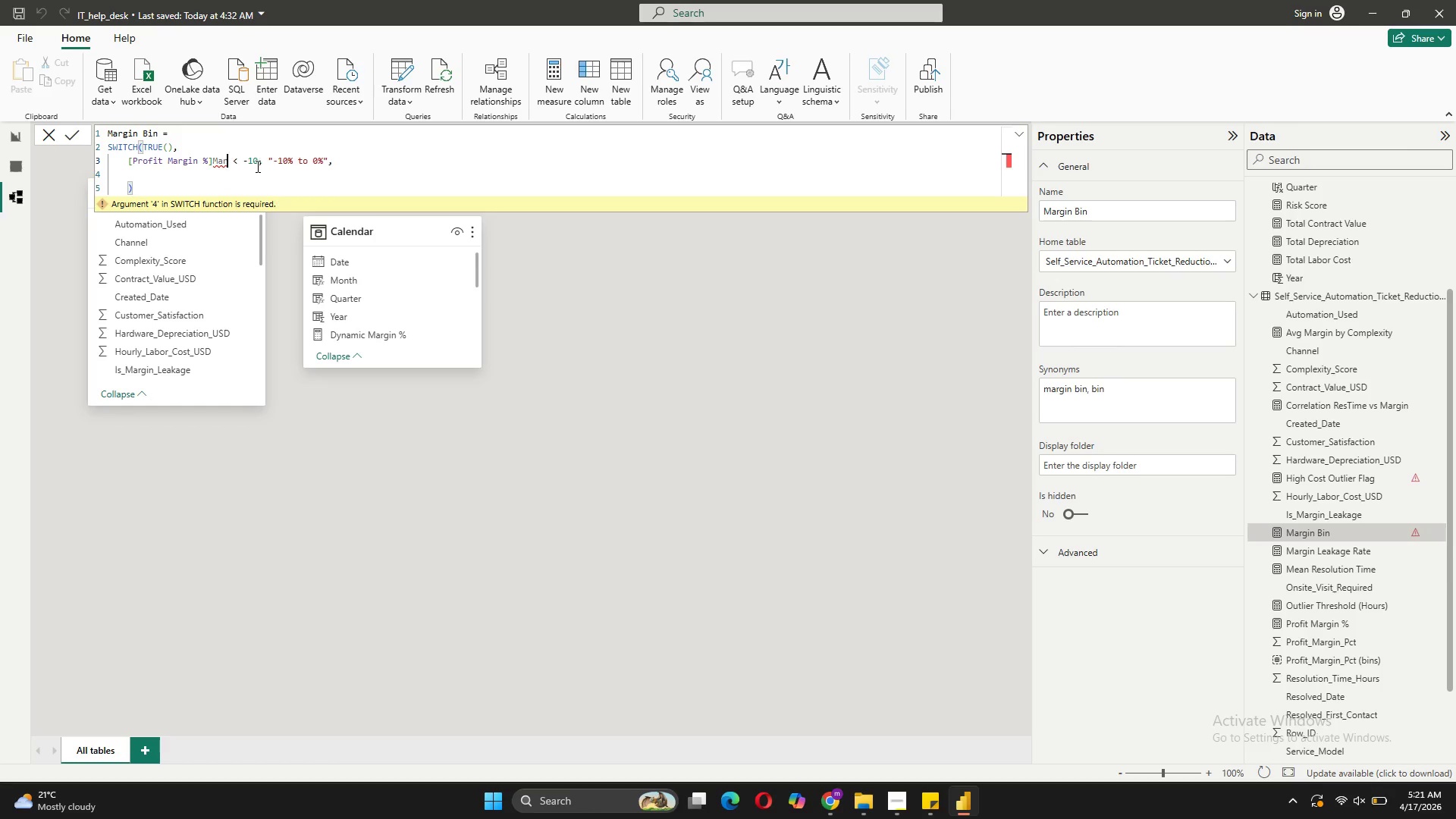 
key(Backspace)
 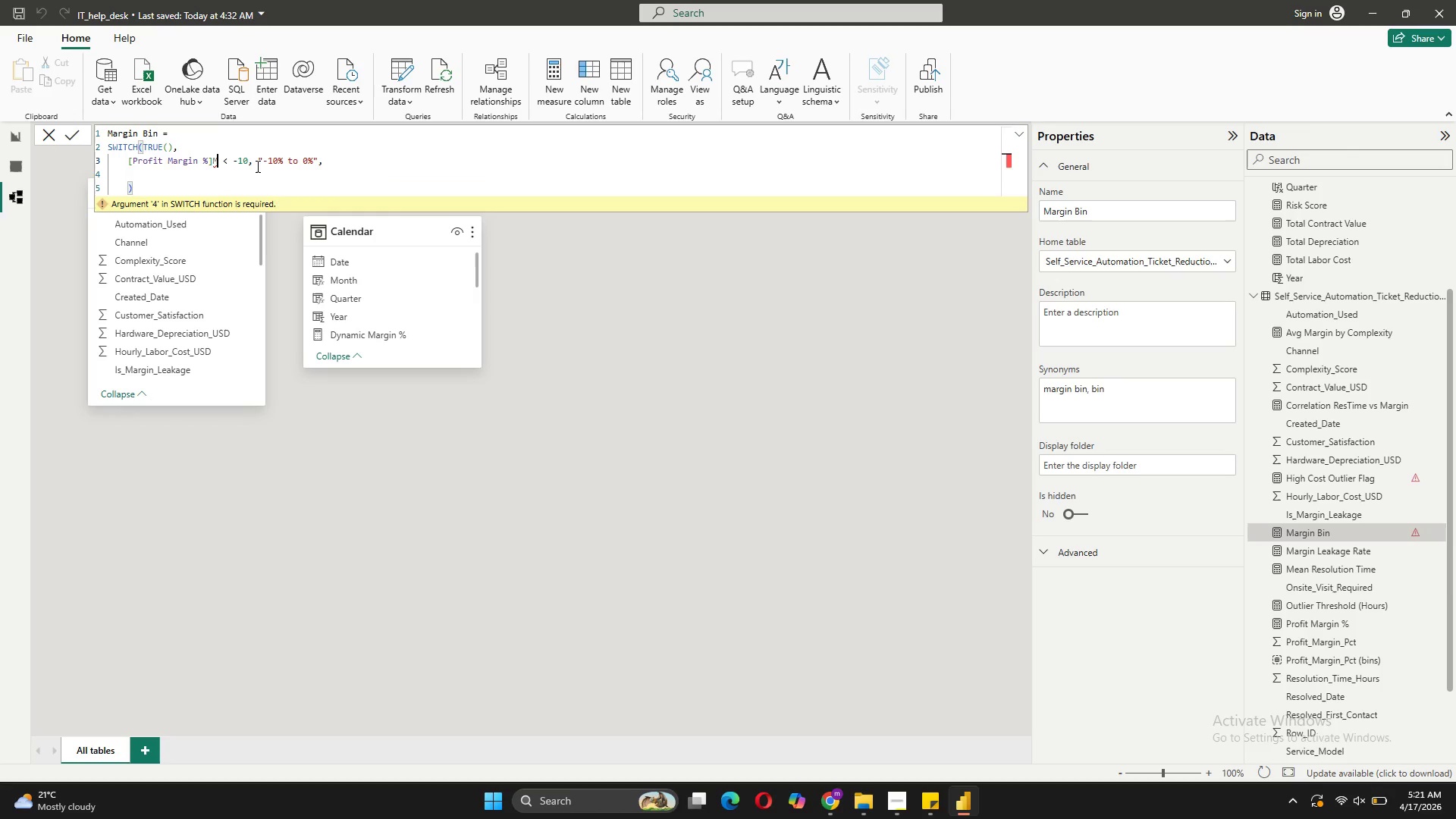 
key(Backspace)
 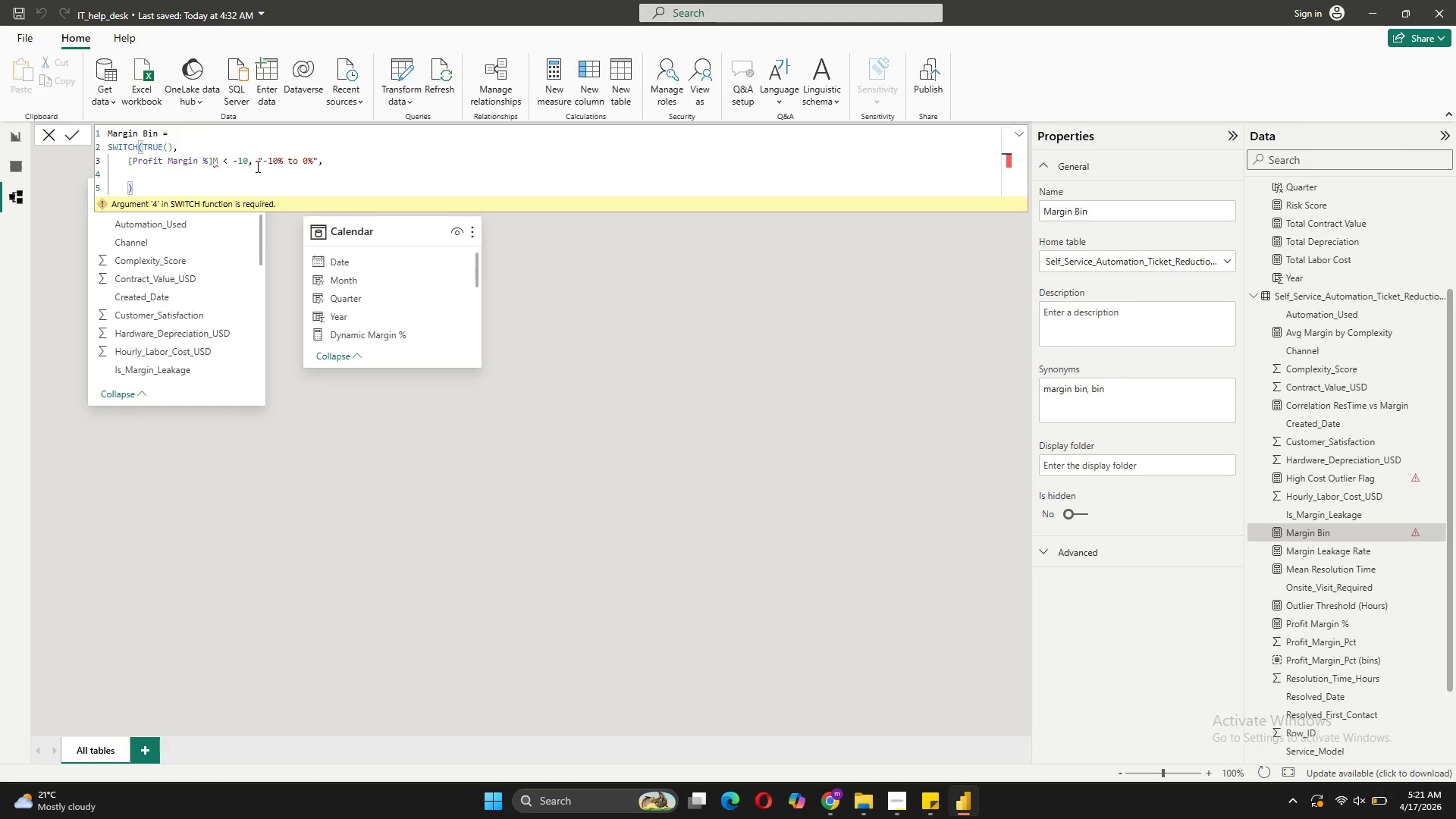 
key(Backspace)
 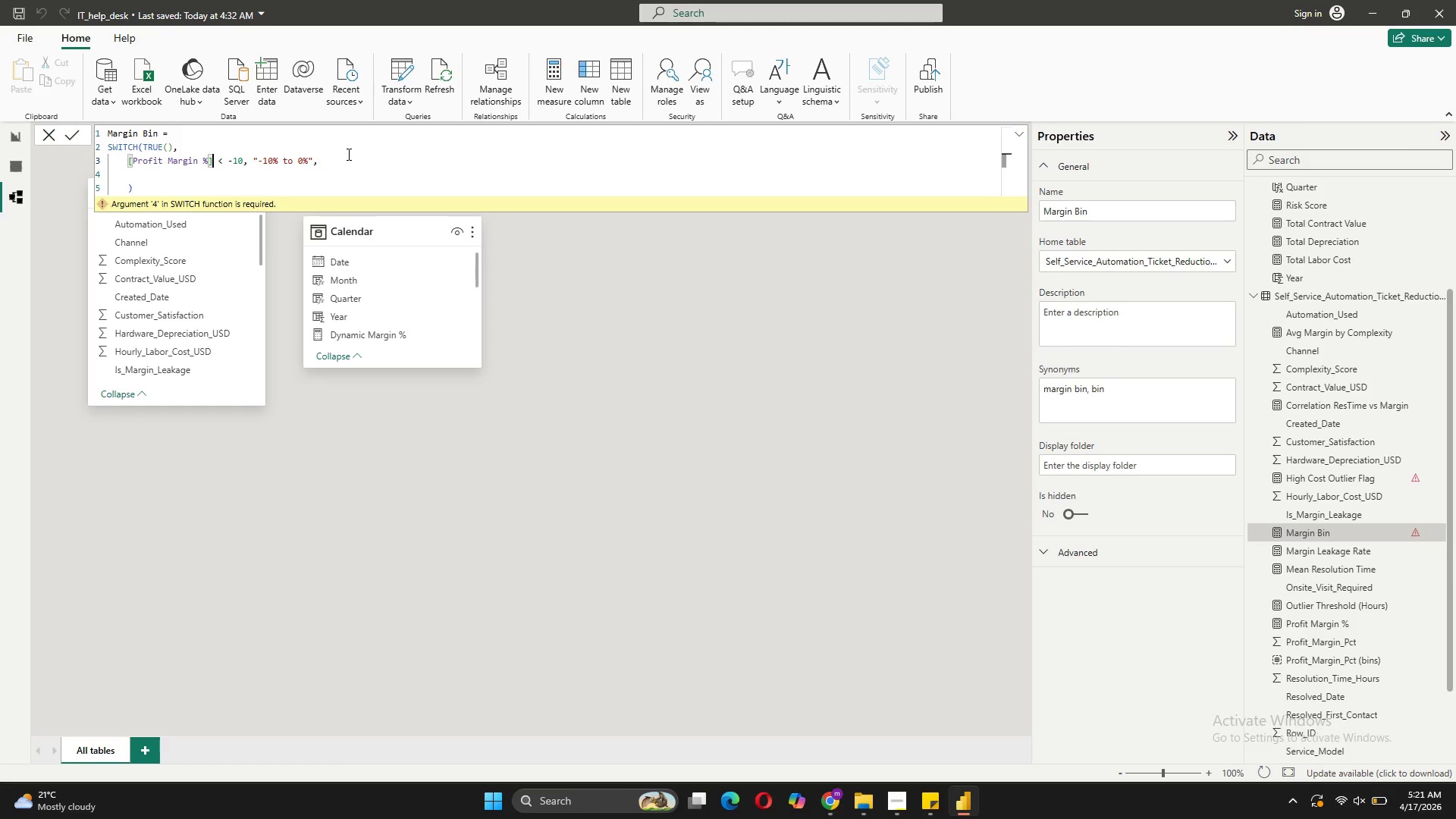 
left_click([316, 158])
 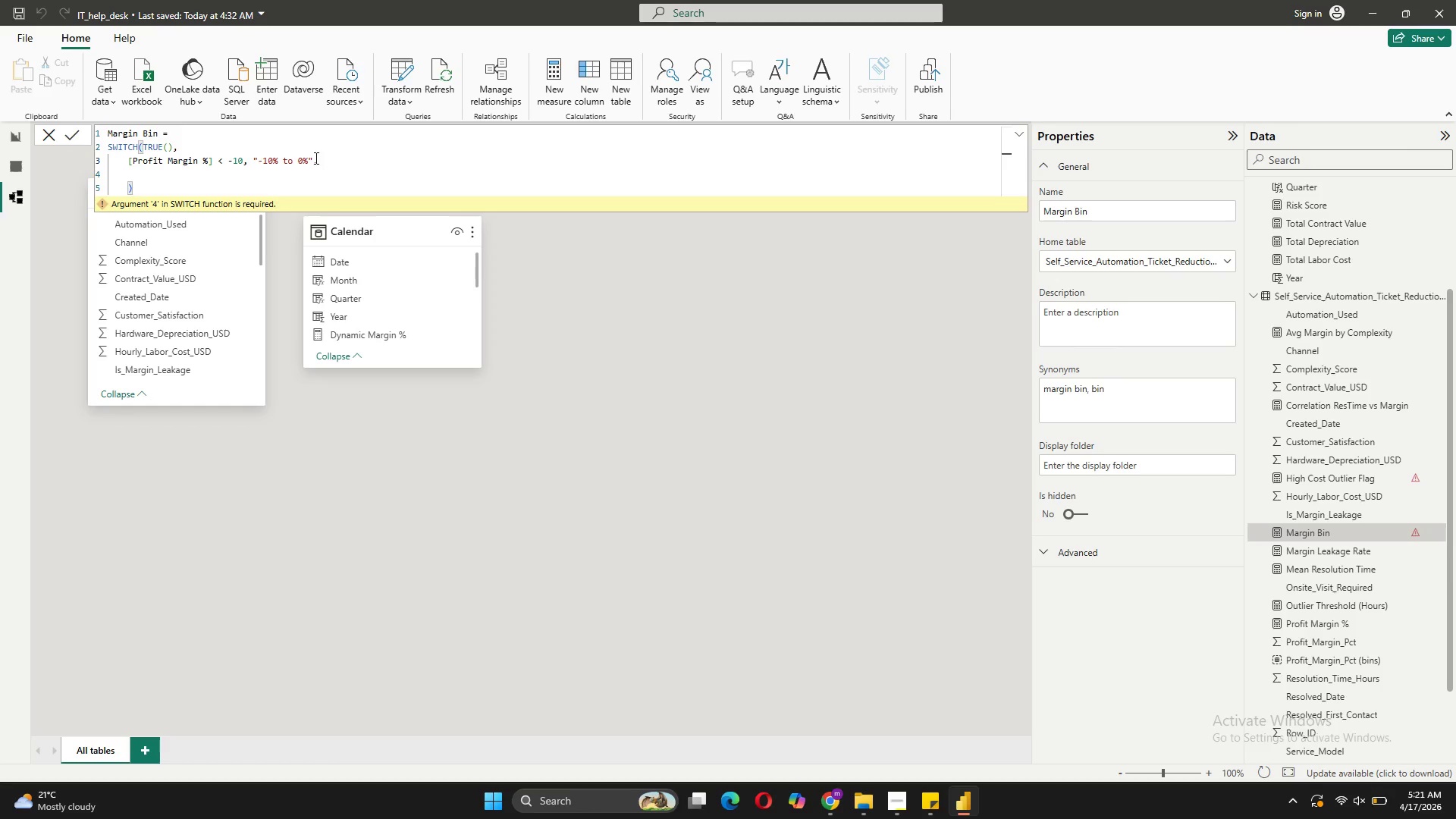 
key(Control+C)
 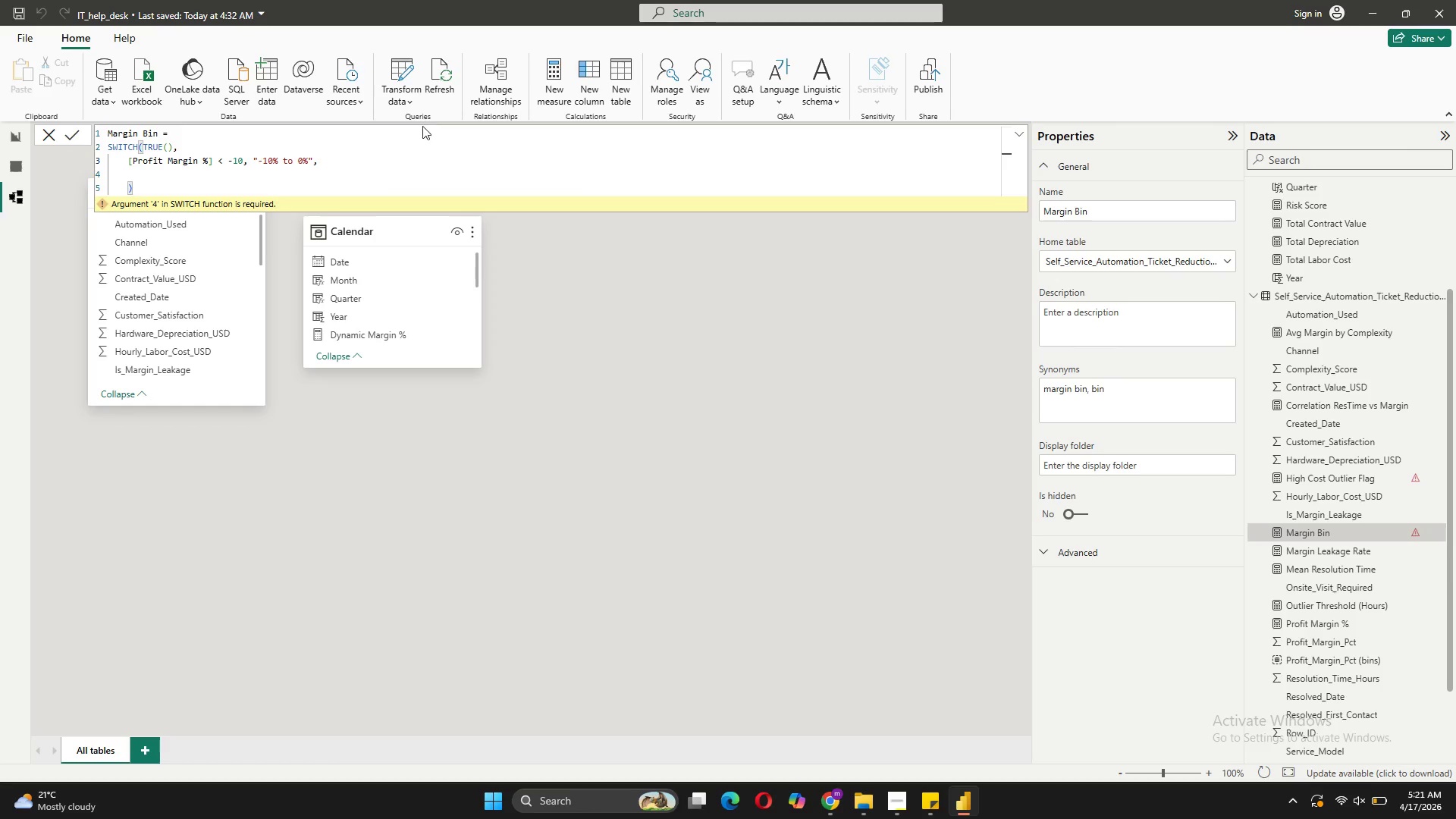 
key(Shift+ShiftRight)
 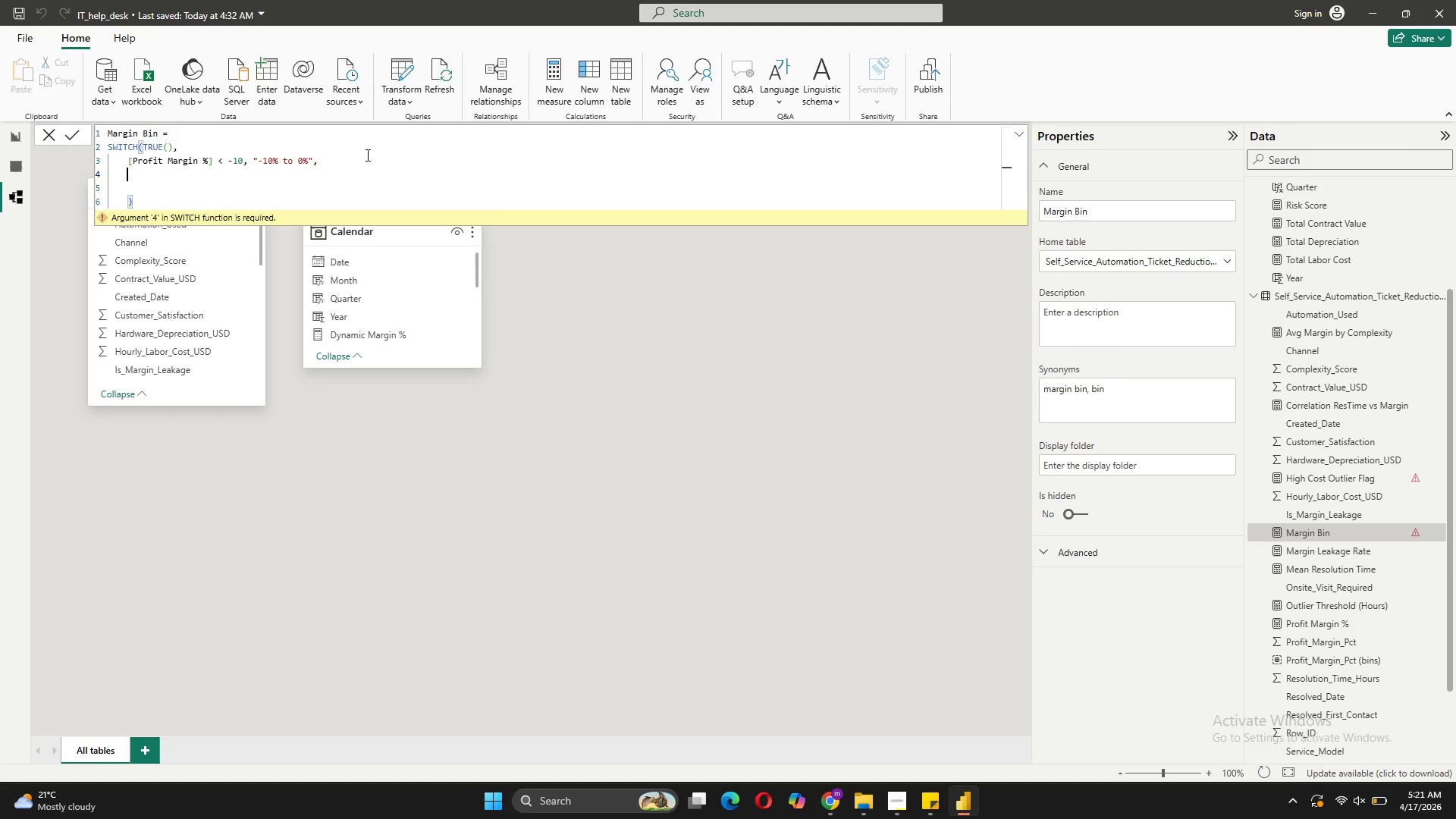 
key(Shift+Enter)
 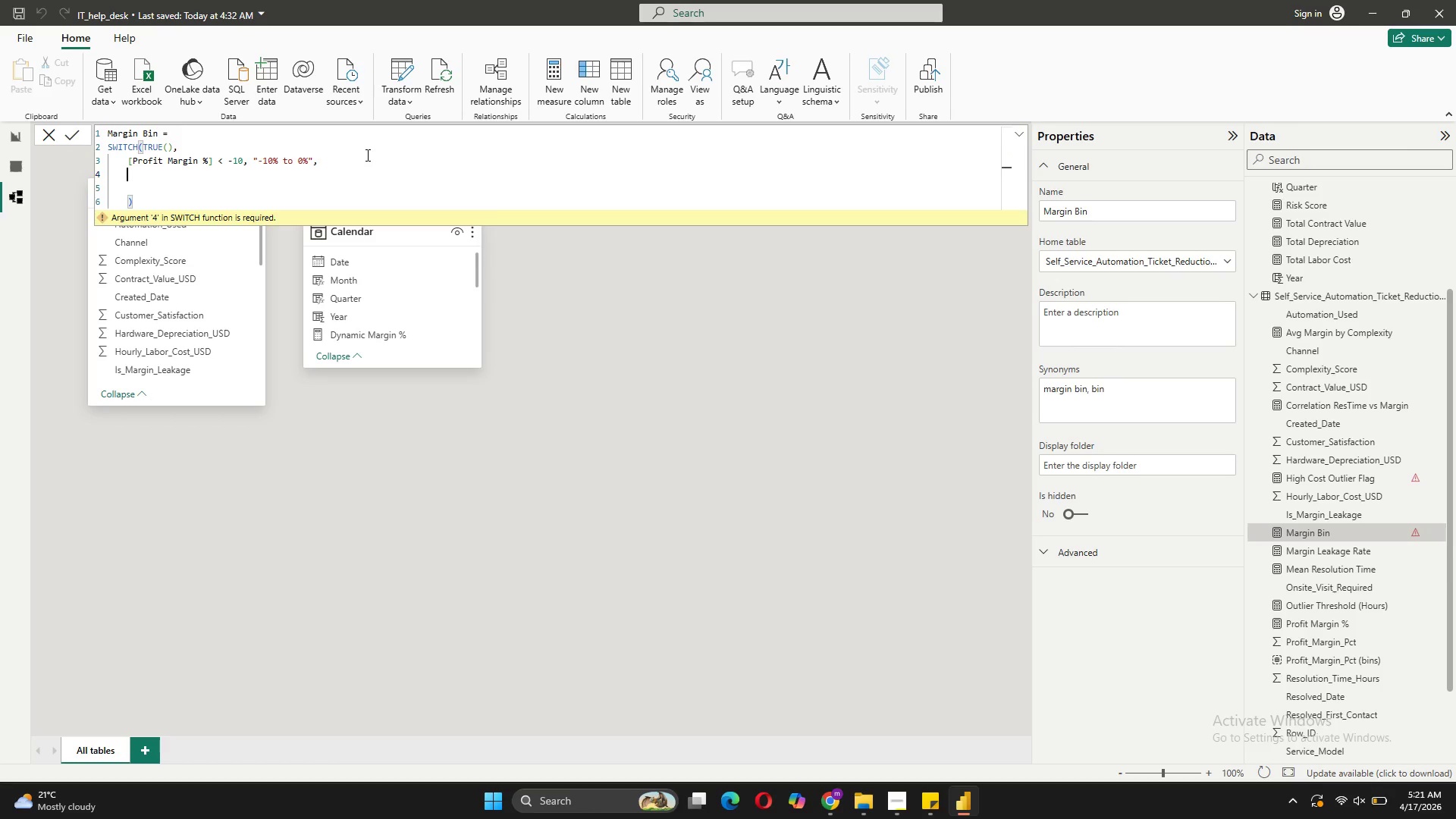 
key(Control+V)
 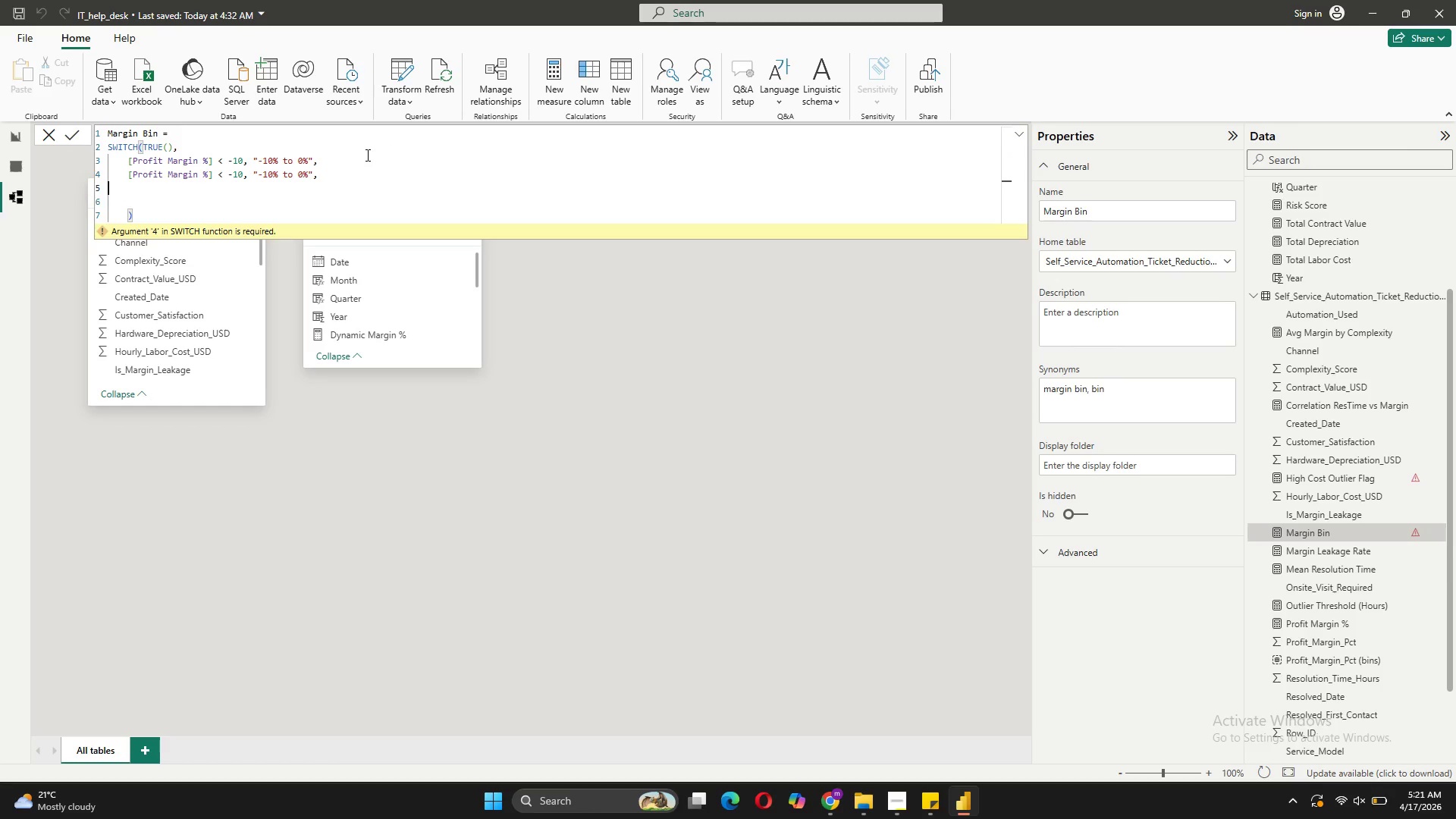 
key(Control+V)
 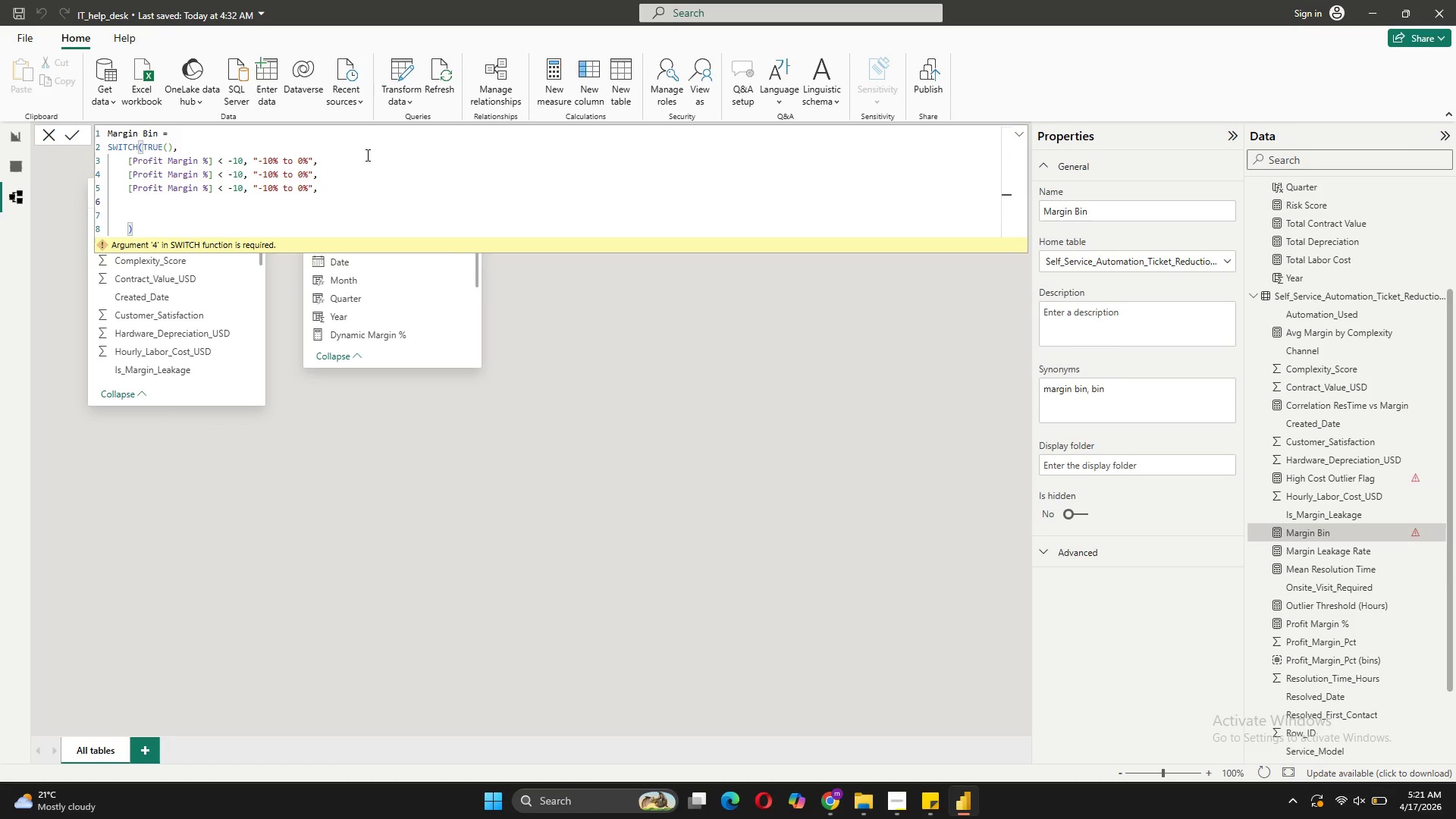 
key(Control+V)
 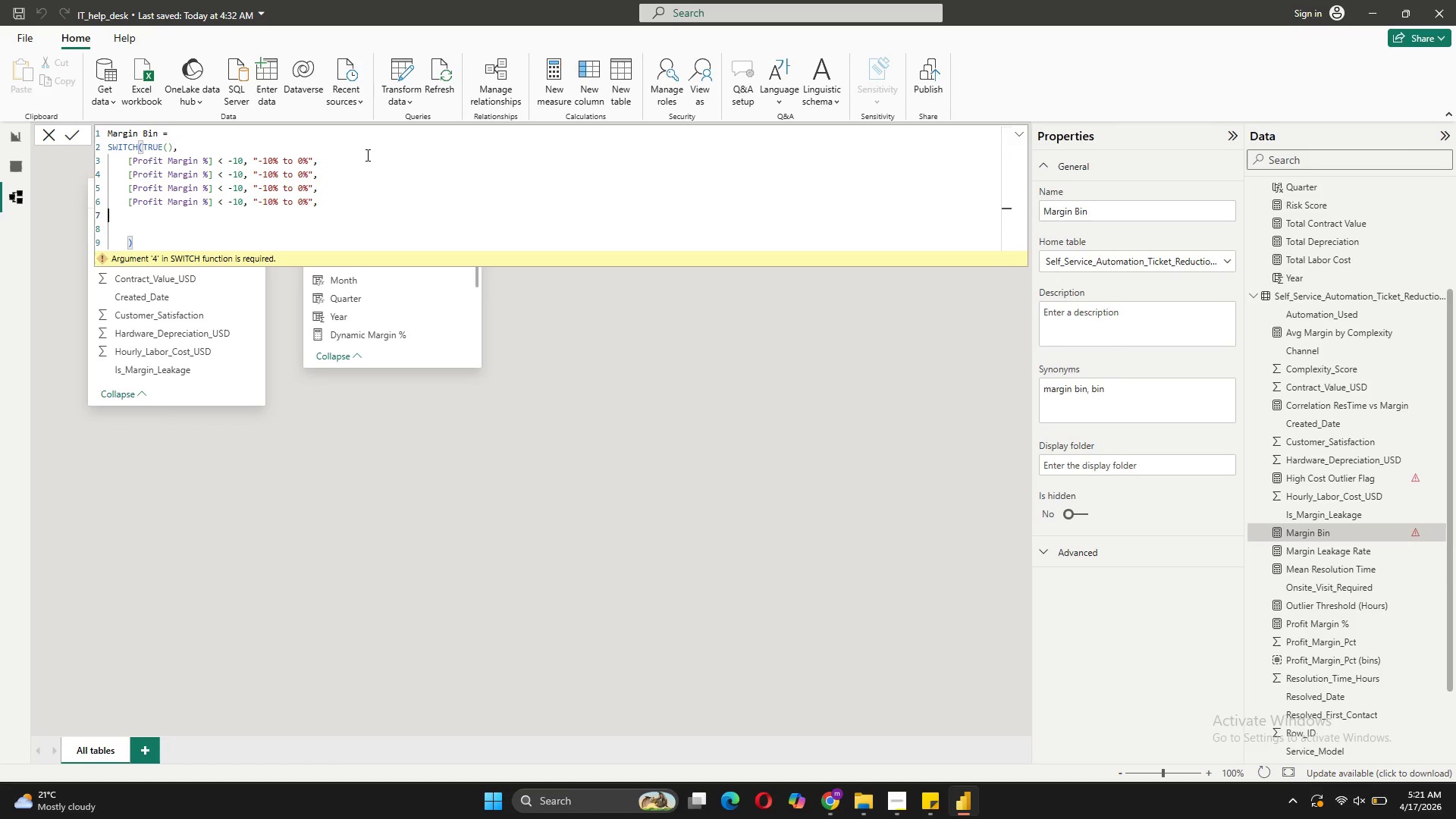 
key(Control+V)
 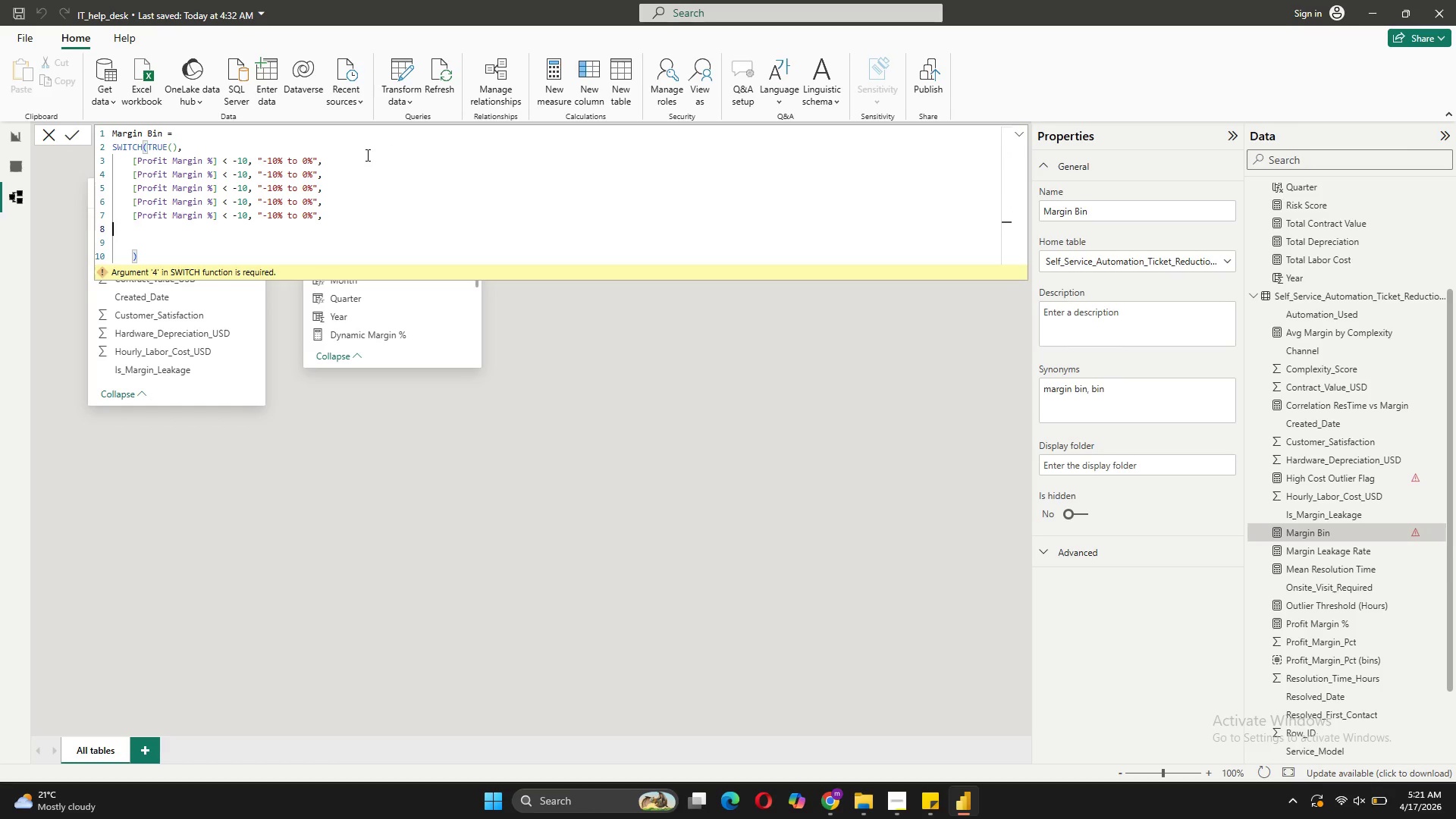 
key(Control+V)
 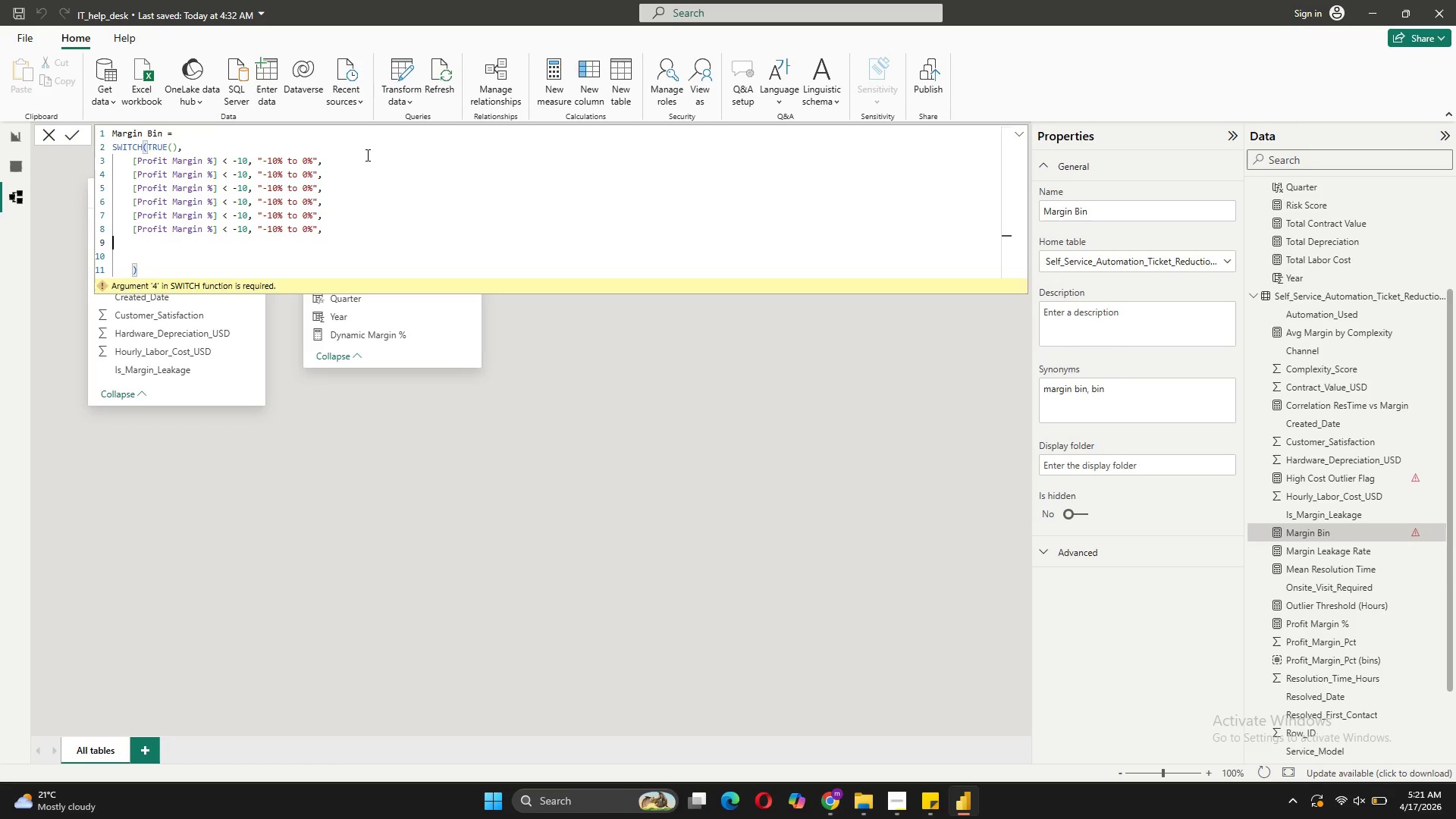 
key(Backspace)
 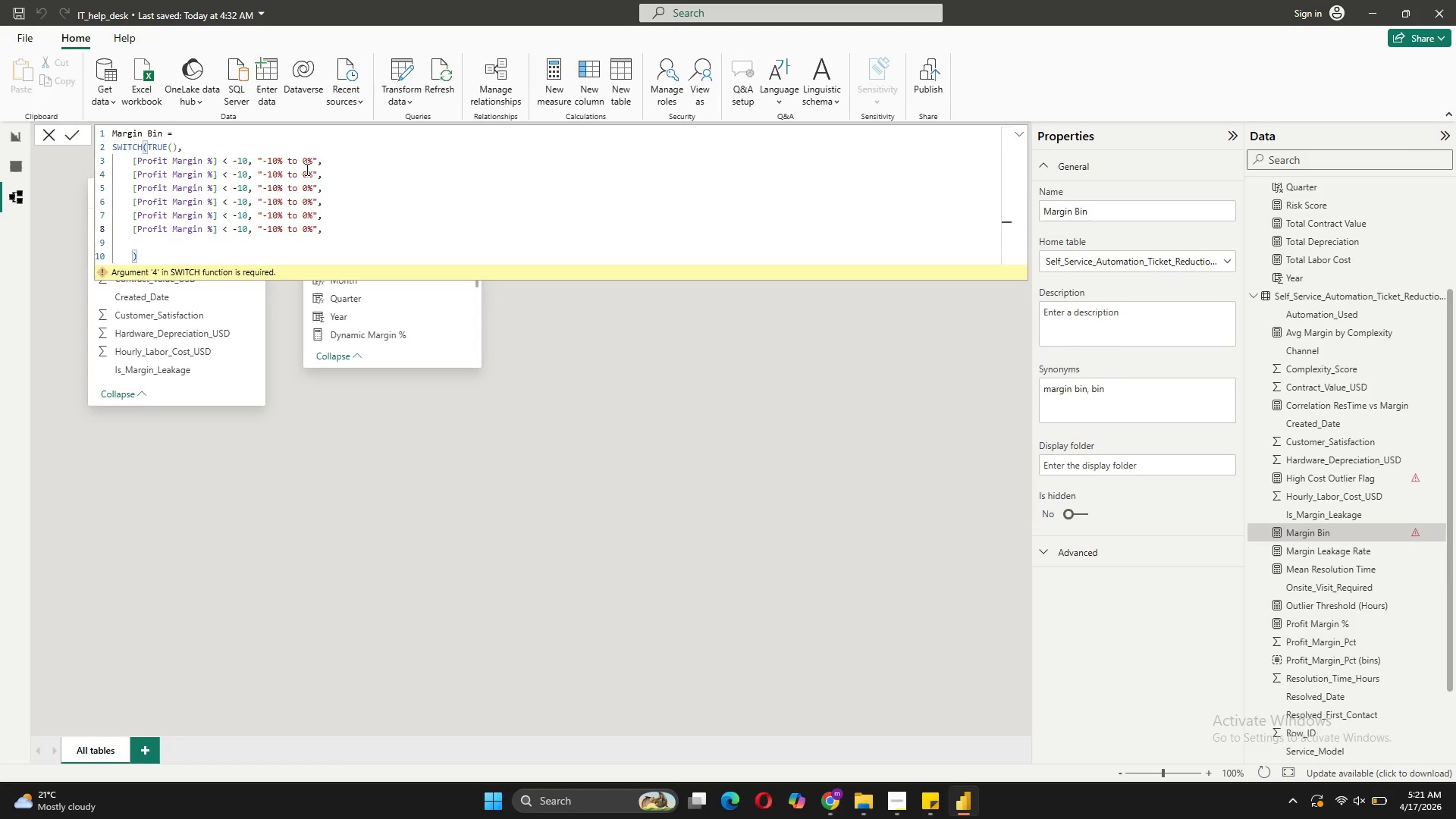 
left_click([247, 173])
 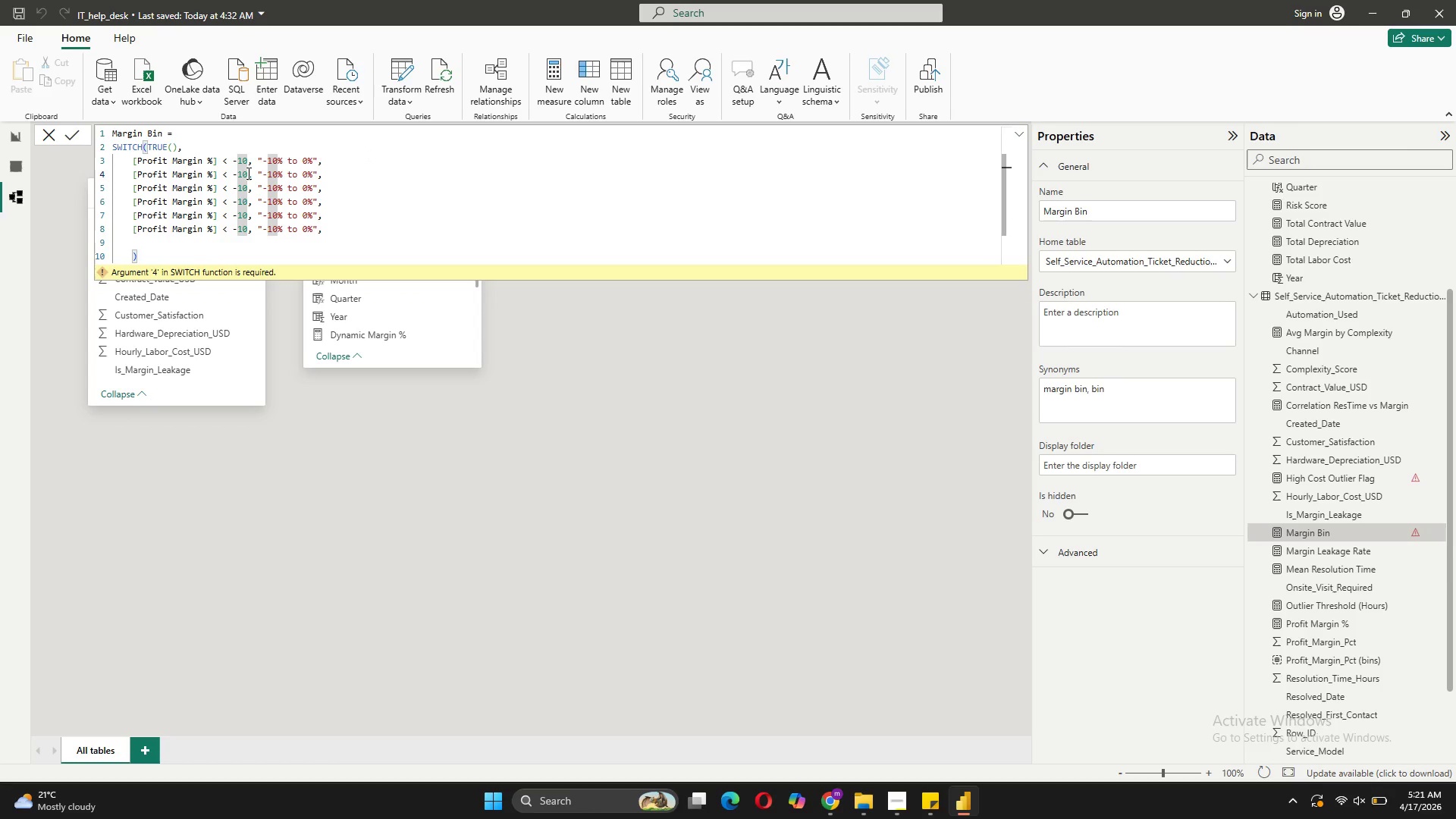 
key(Backspace)
 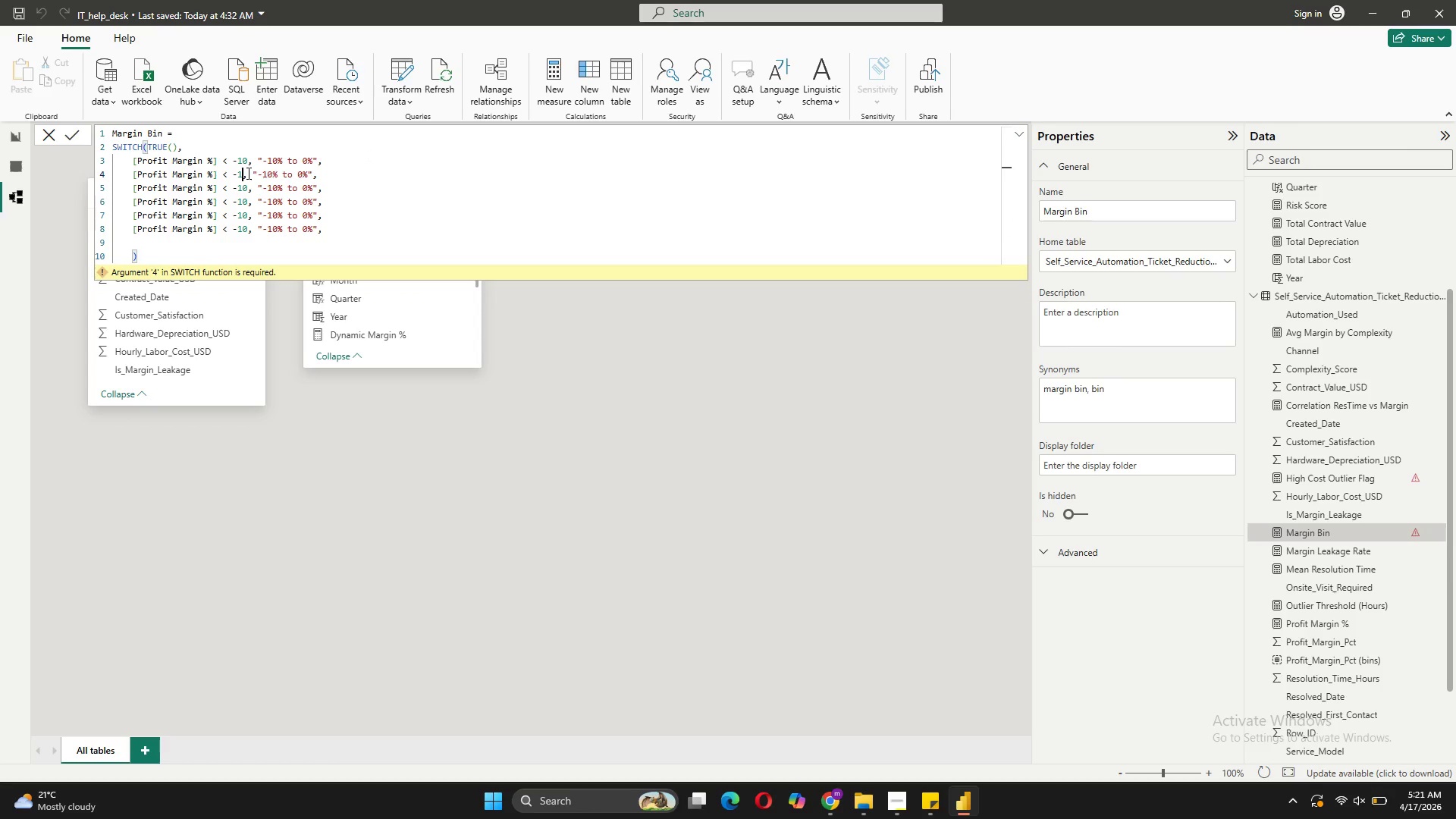 
key(Backspace)
 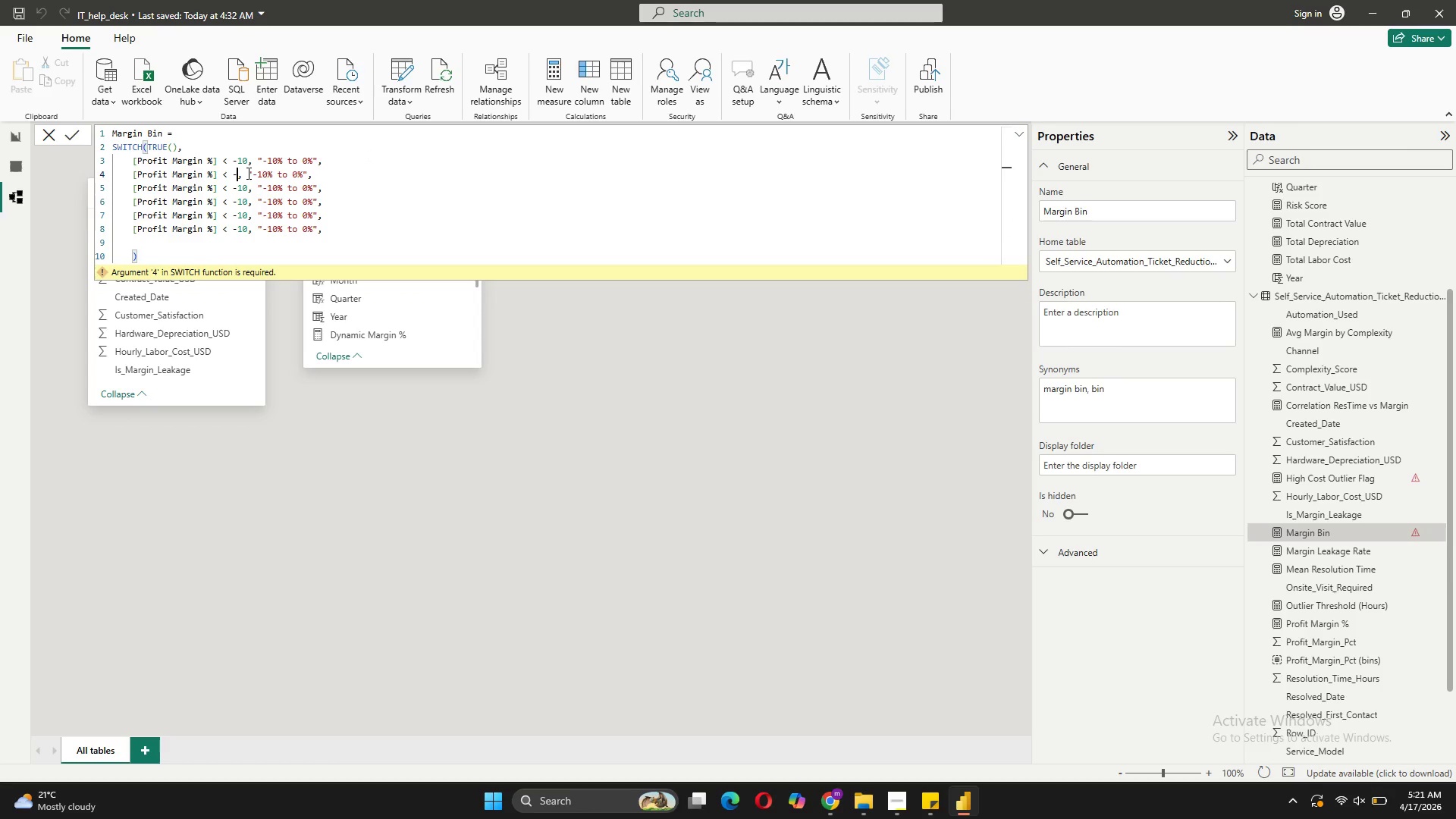 
key(Backspace)
 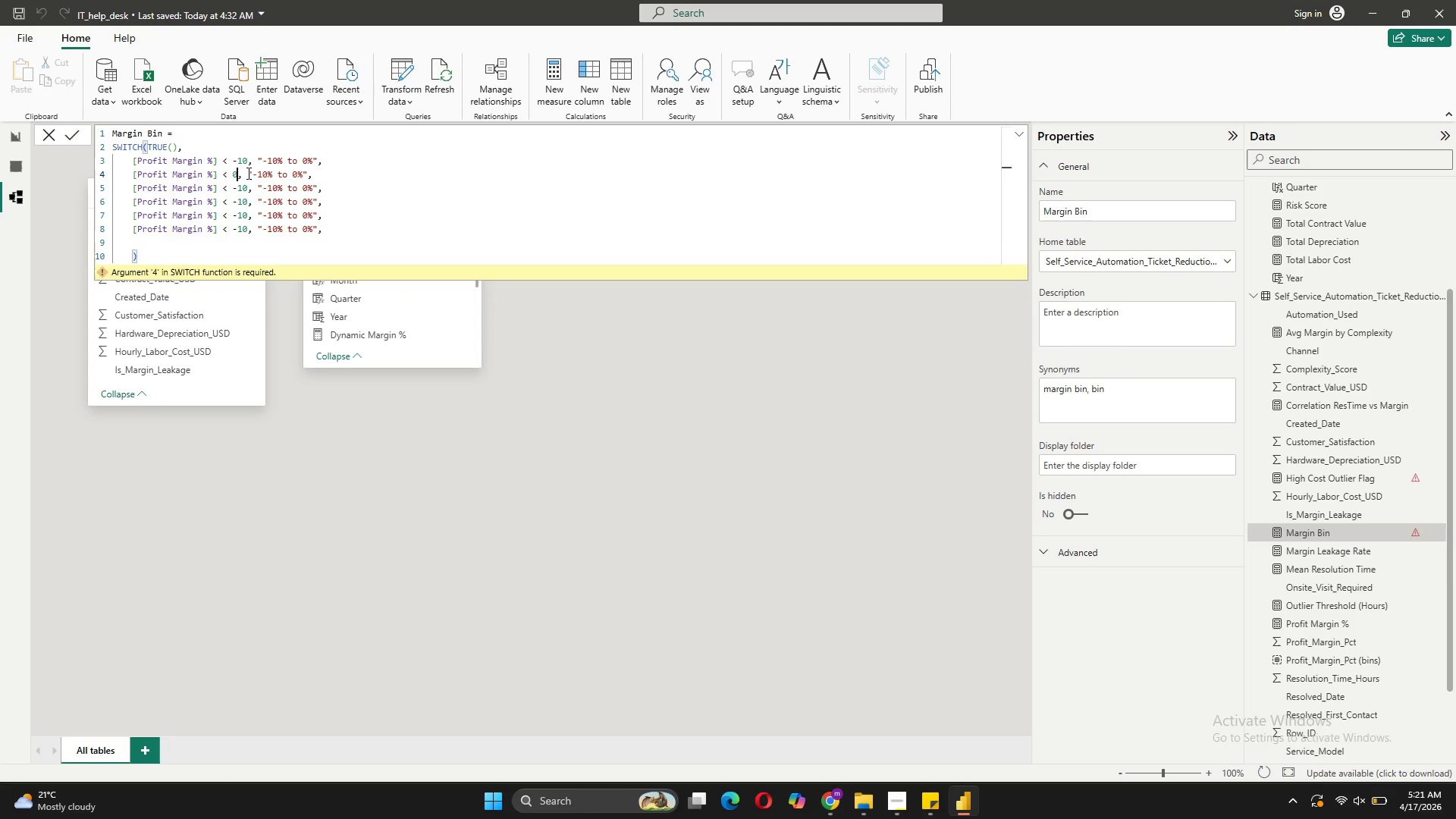 
key(0)
 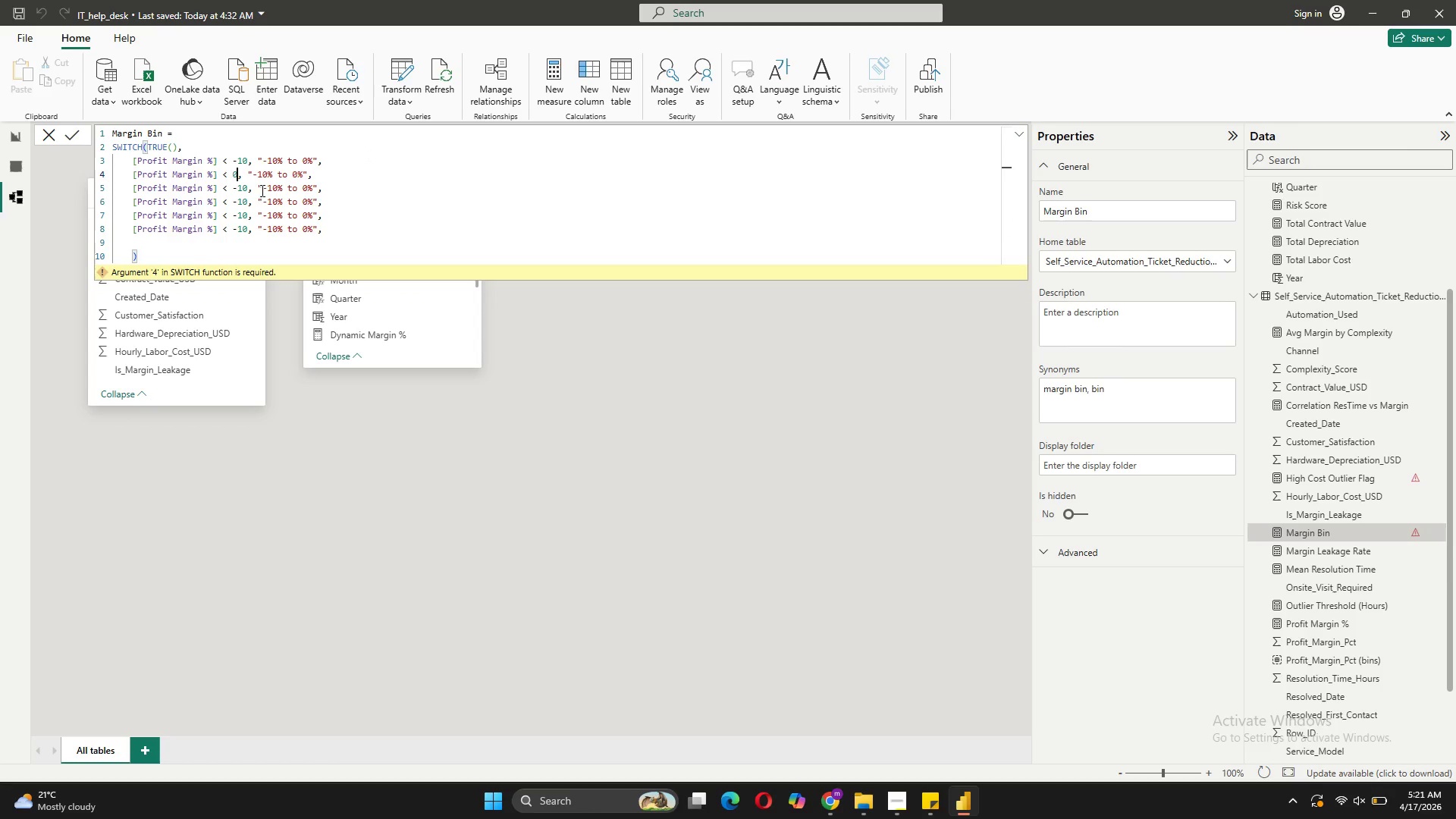 
left_click([262, 174])
 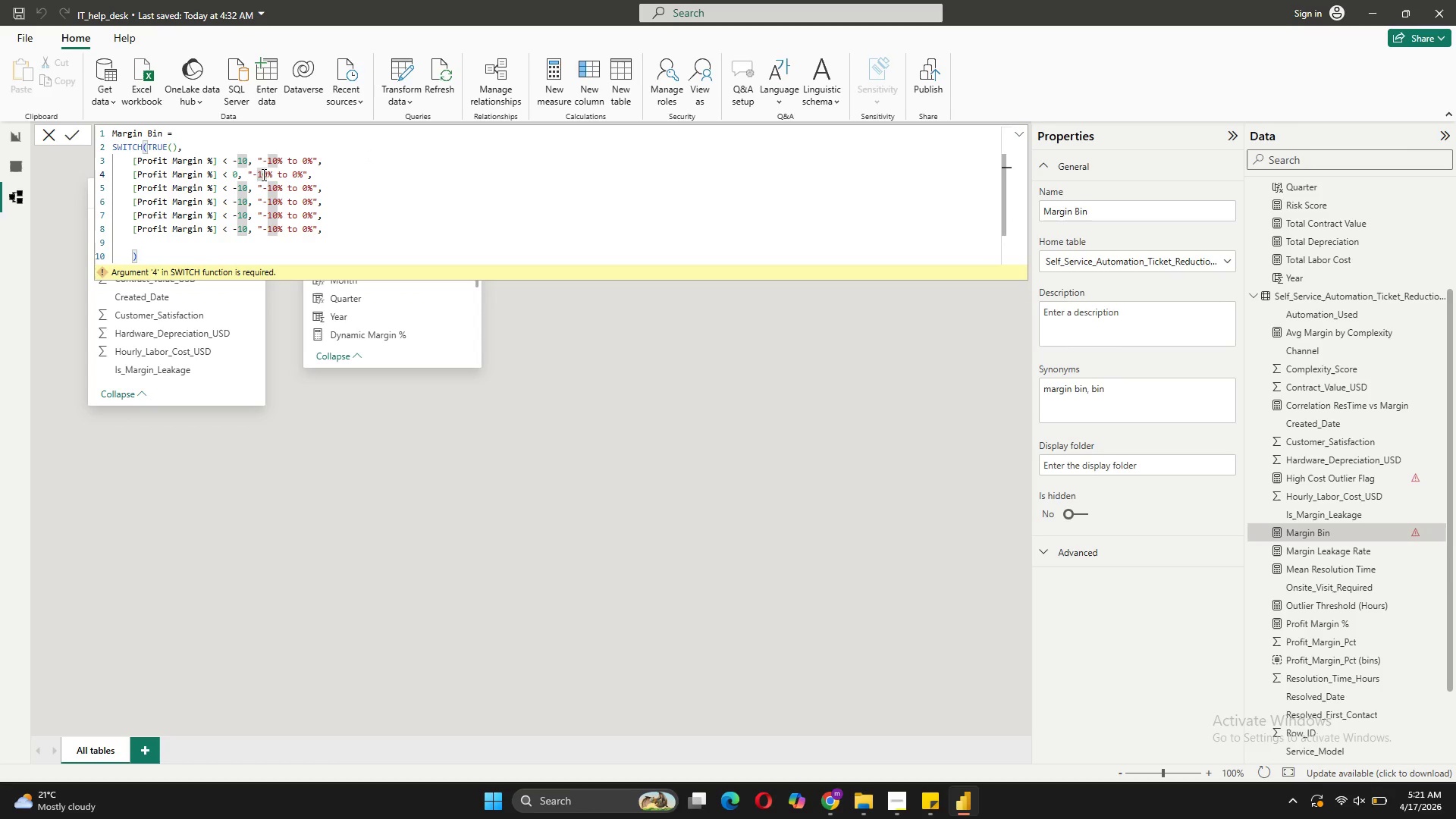 
key(Backspace)
 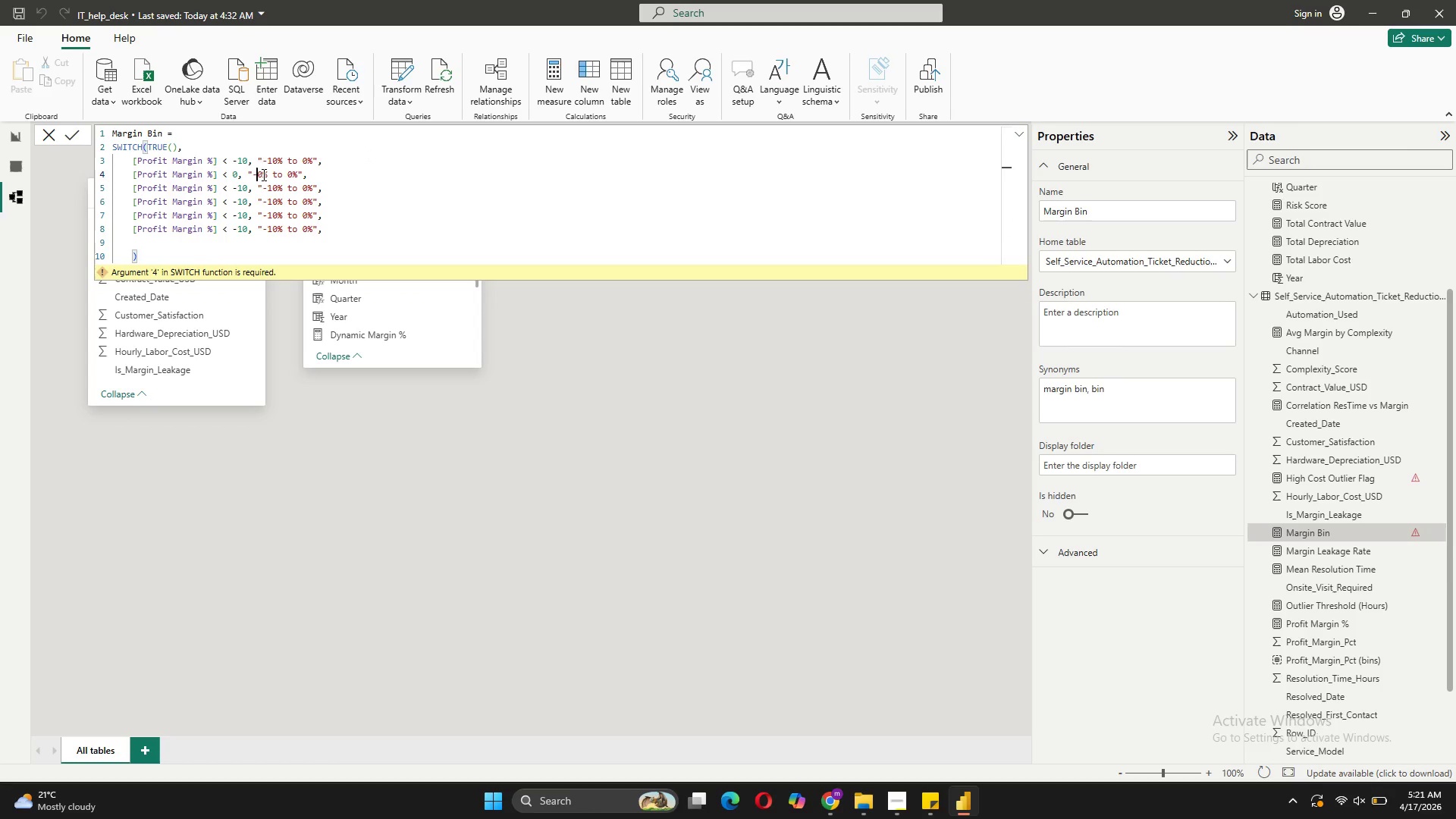 
key(Backspace)
 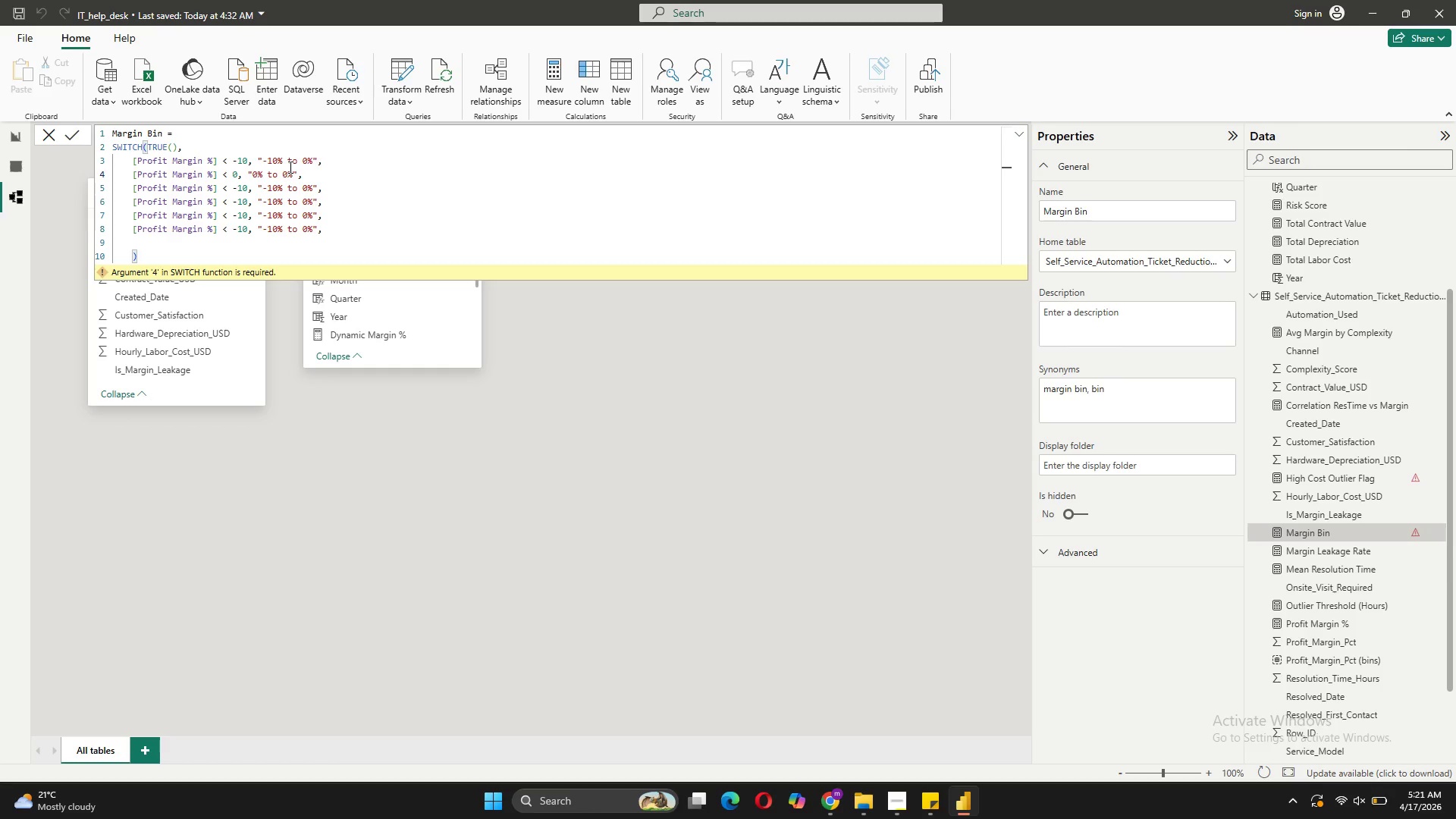 
left_click([281, 174])
 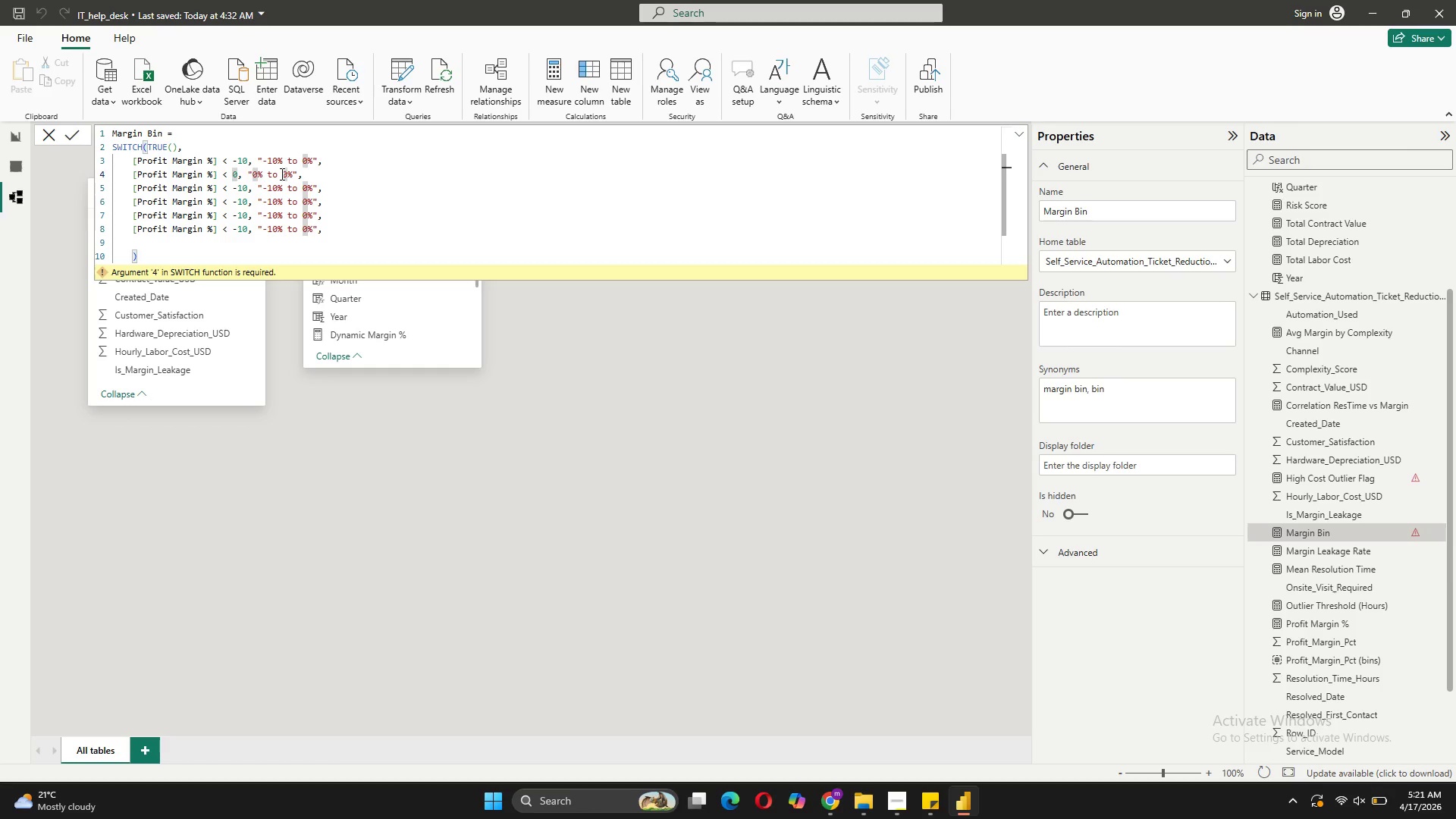 
key(1)
 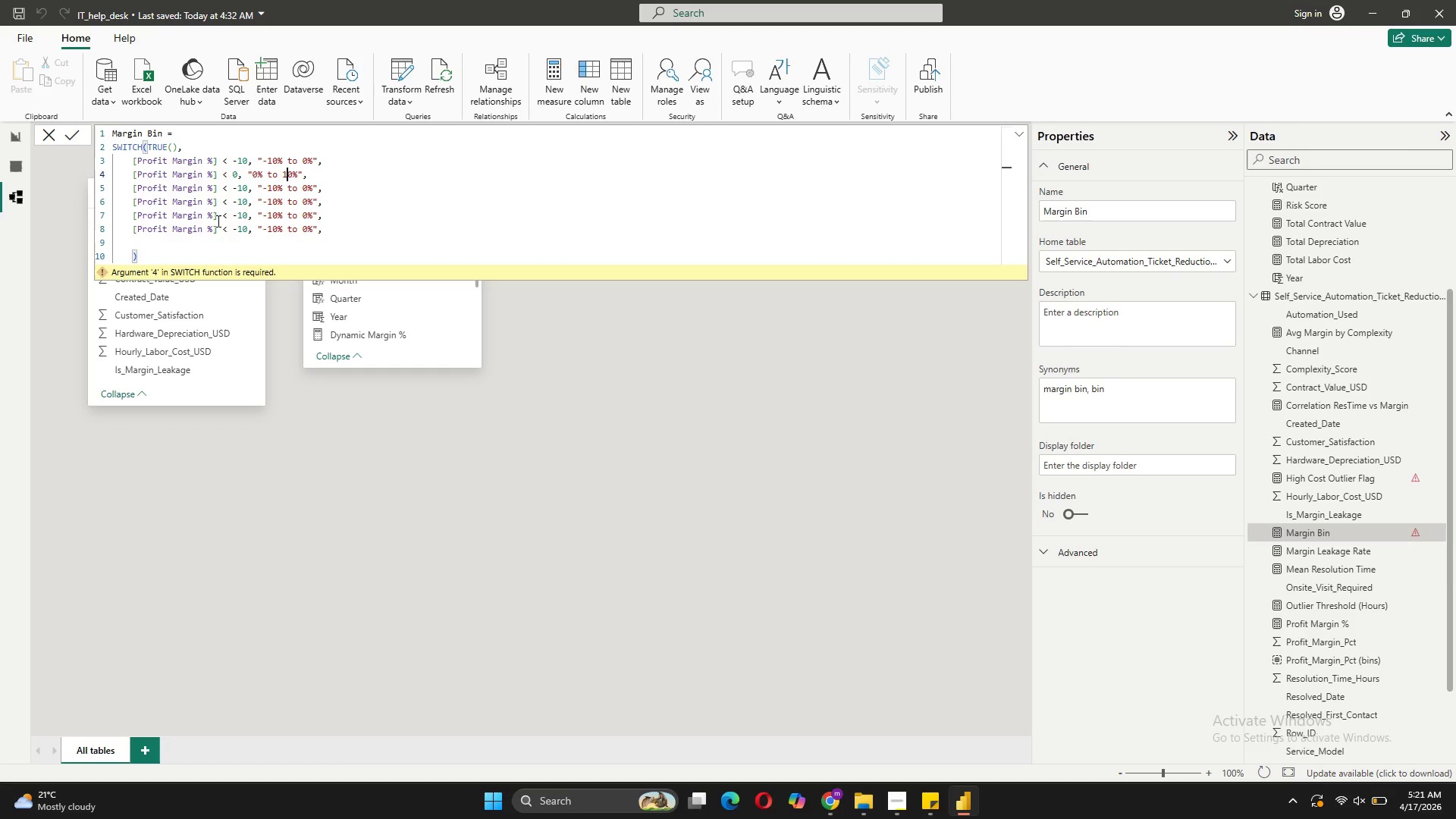 
left_click([241, 189])
 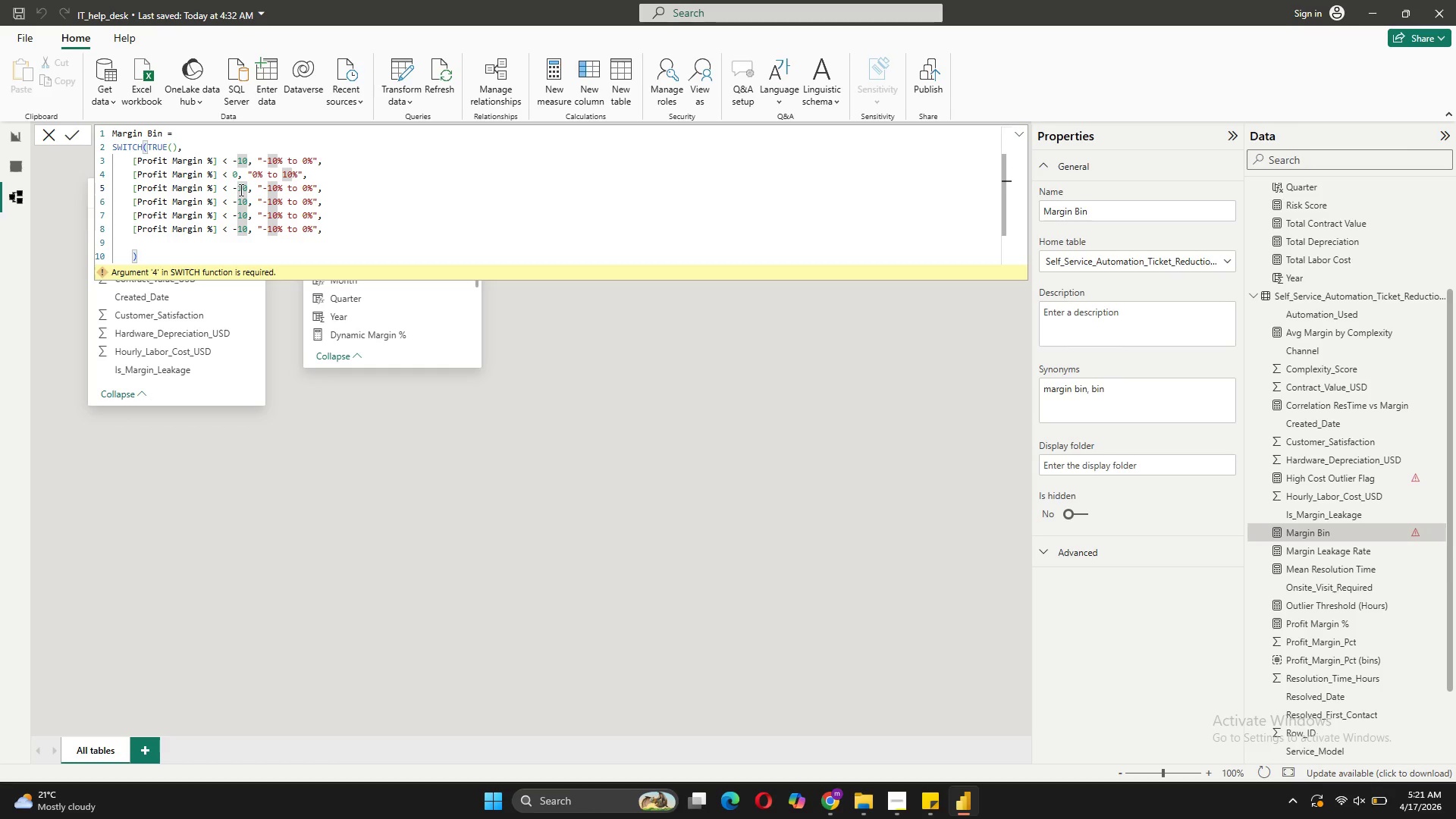 
left_click([240, 190])
 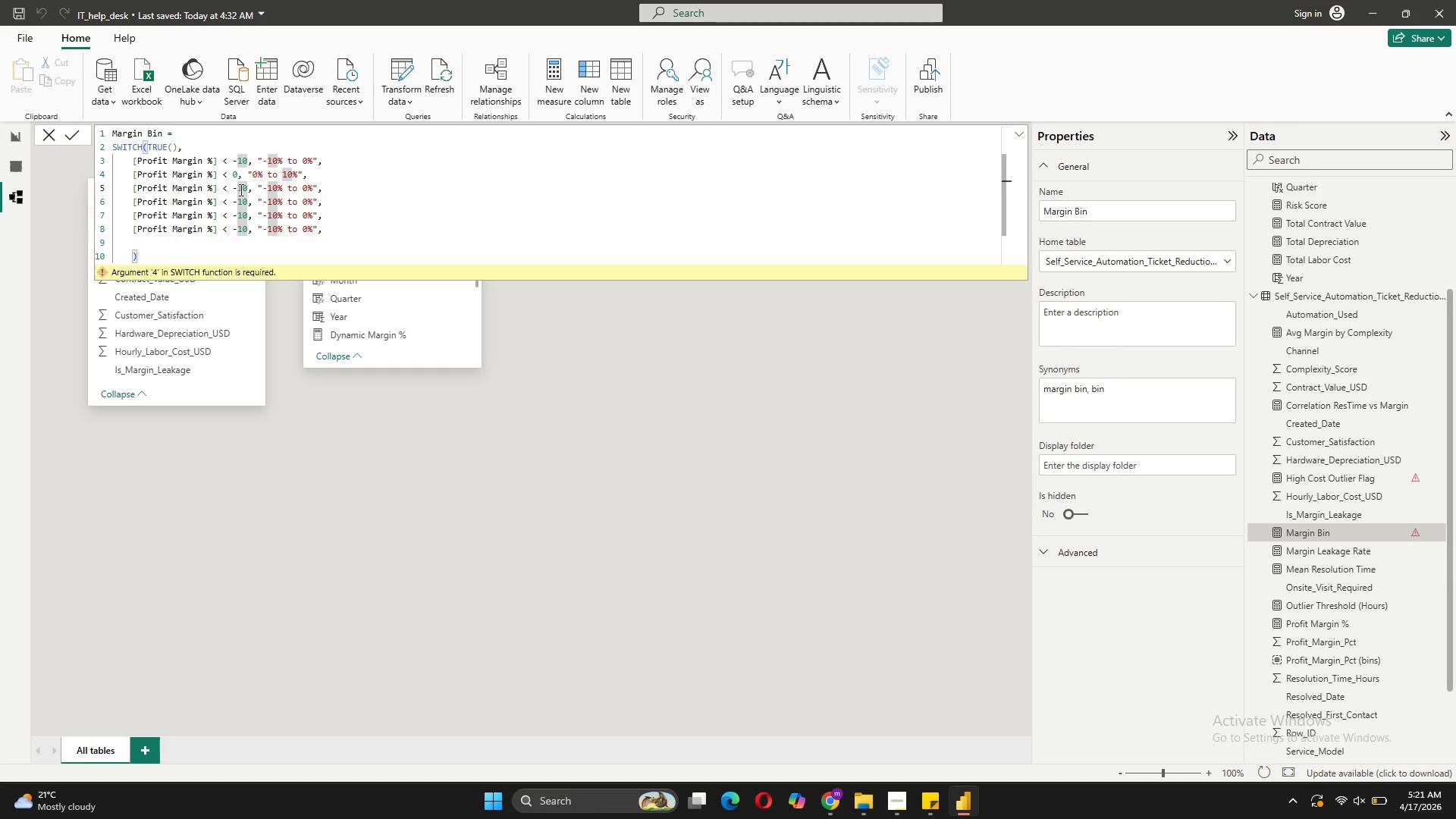 
key(Backspace)
 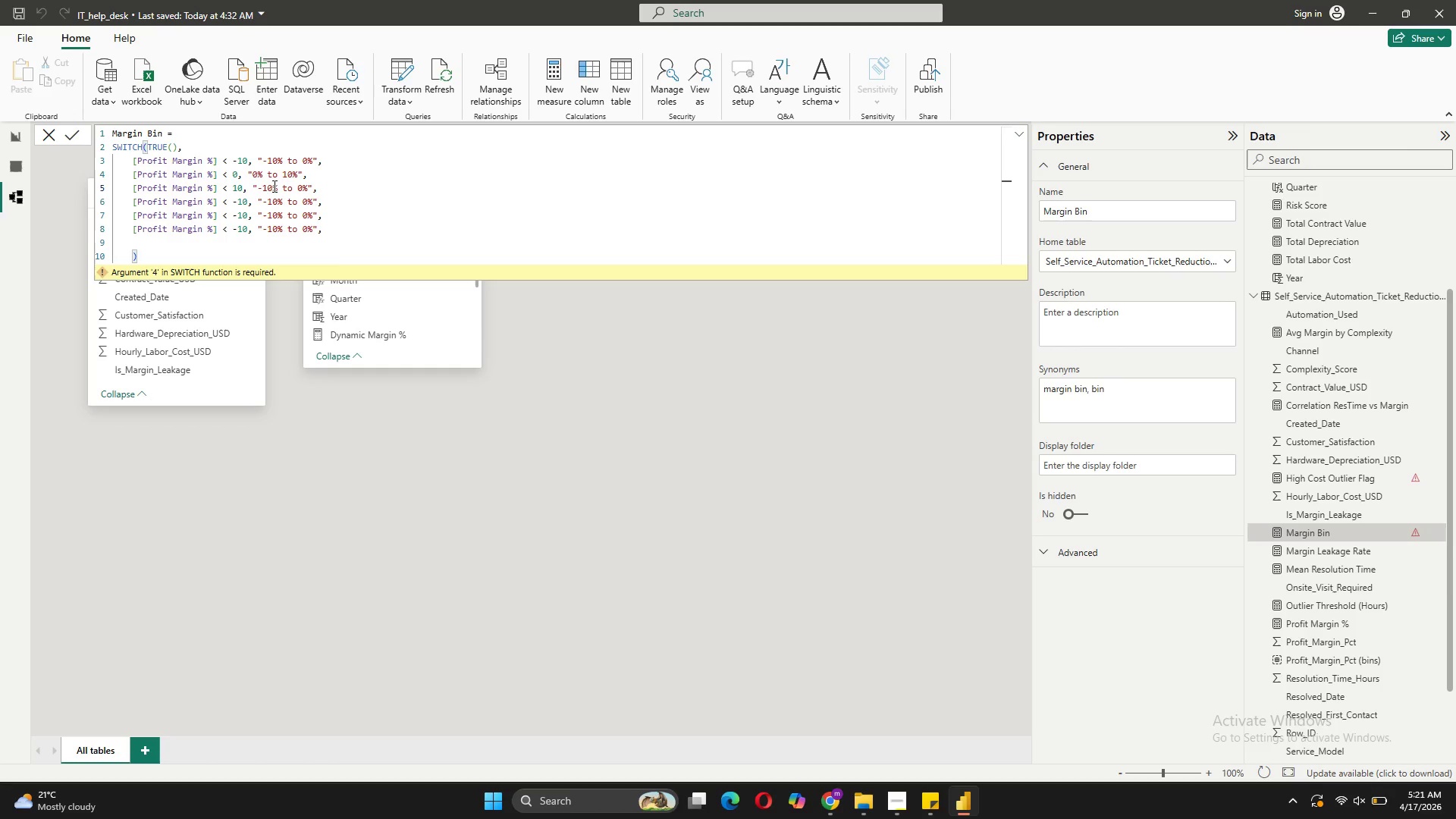 
left_click([263, 190])
 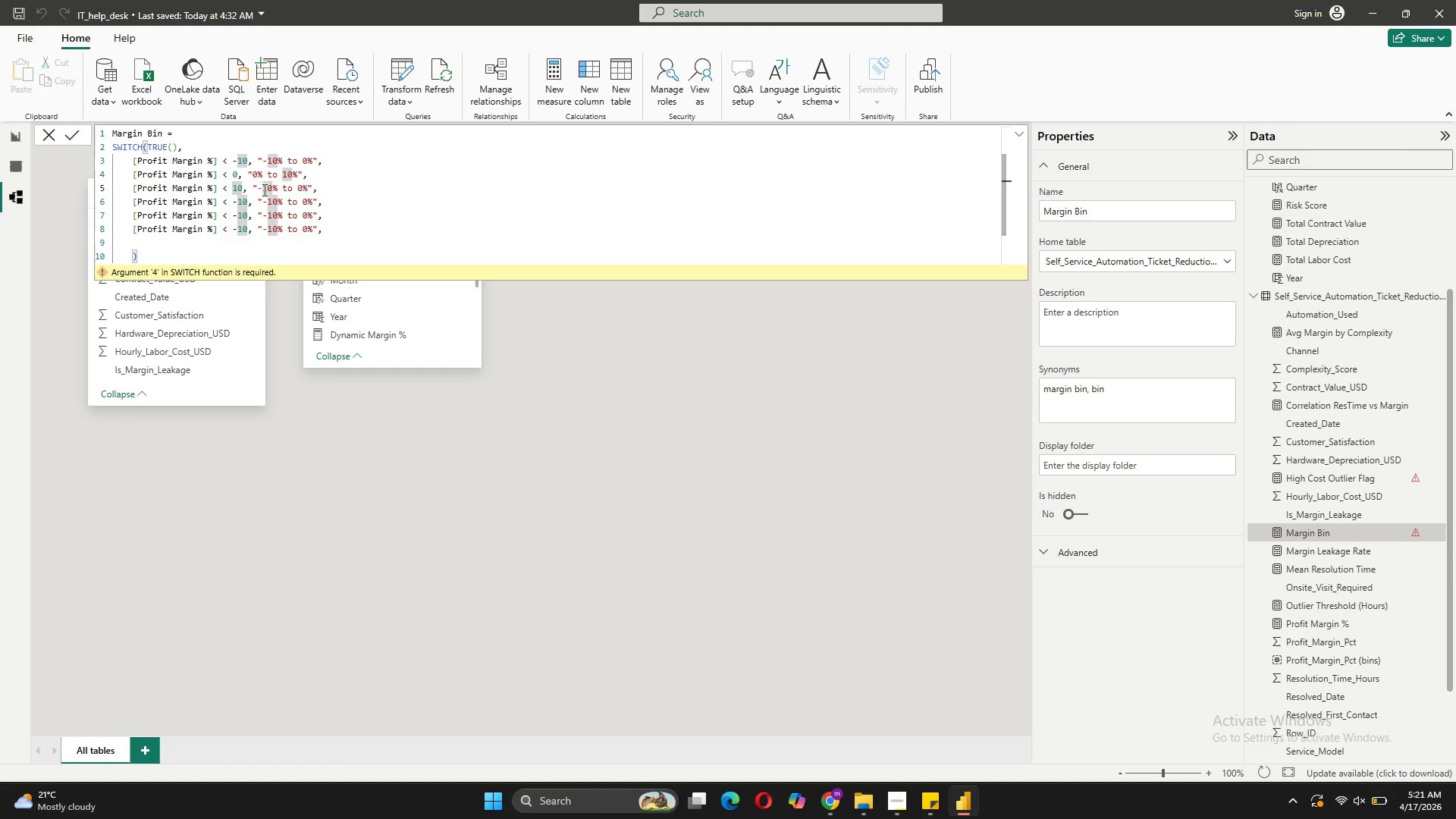 
key(Backspace)
 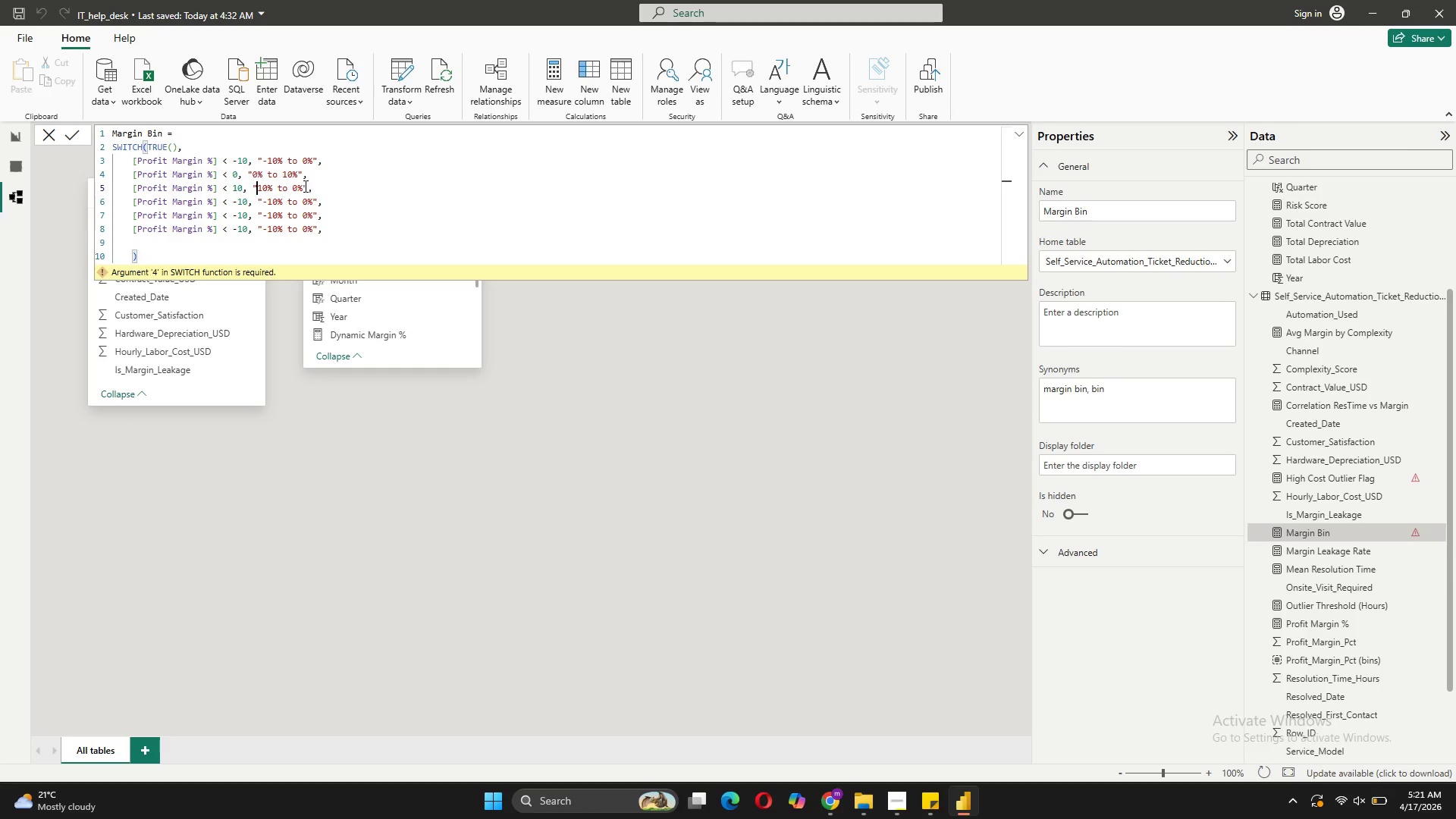 
left_click([297, 190])
 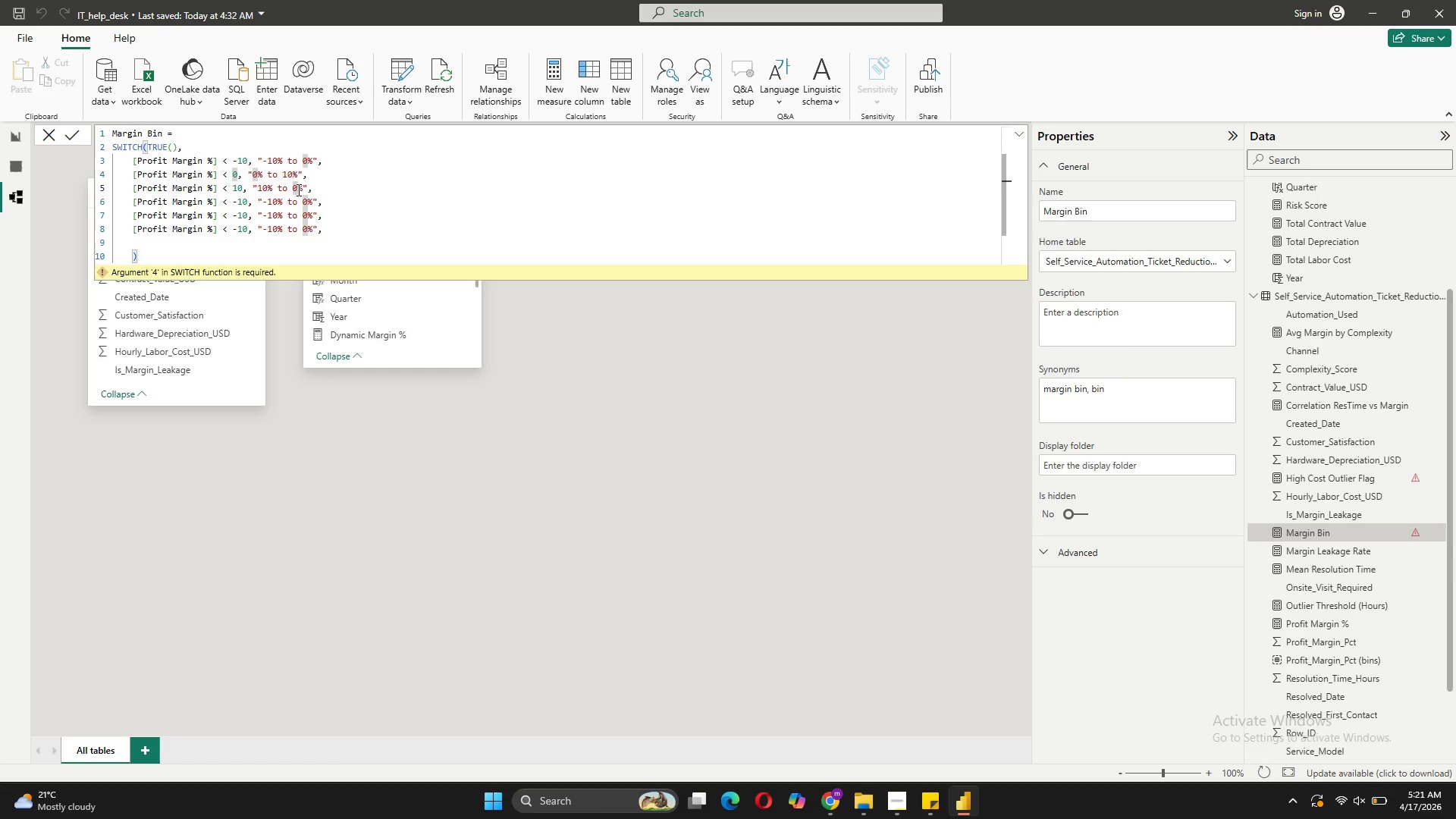 
key(Backspace)
type(15)
 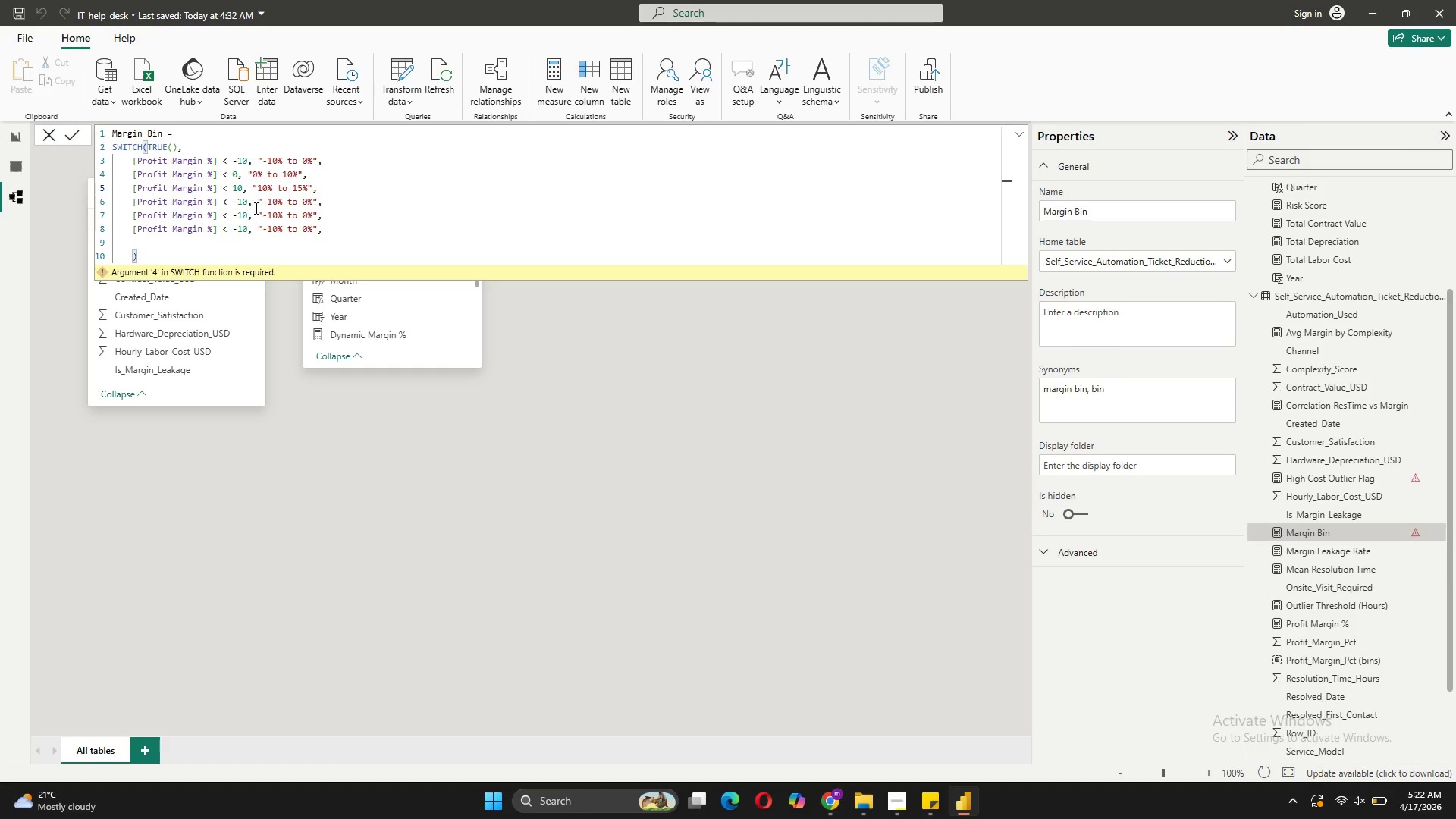 
left_click([247, 199])
 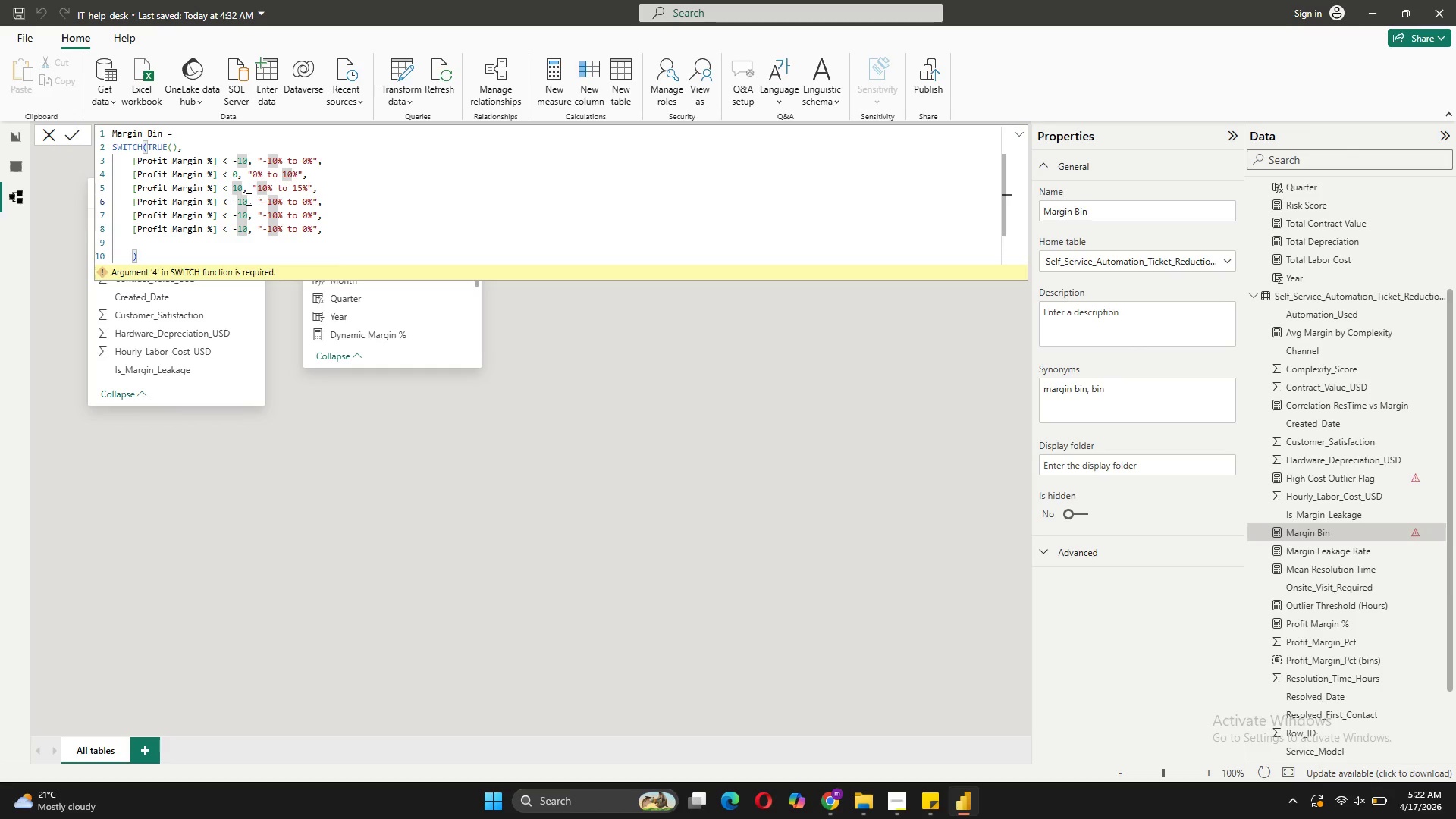 
key(Backspace)
key(Backspace)
key(Backspace)
type(15)
 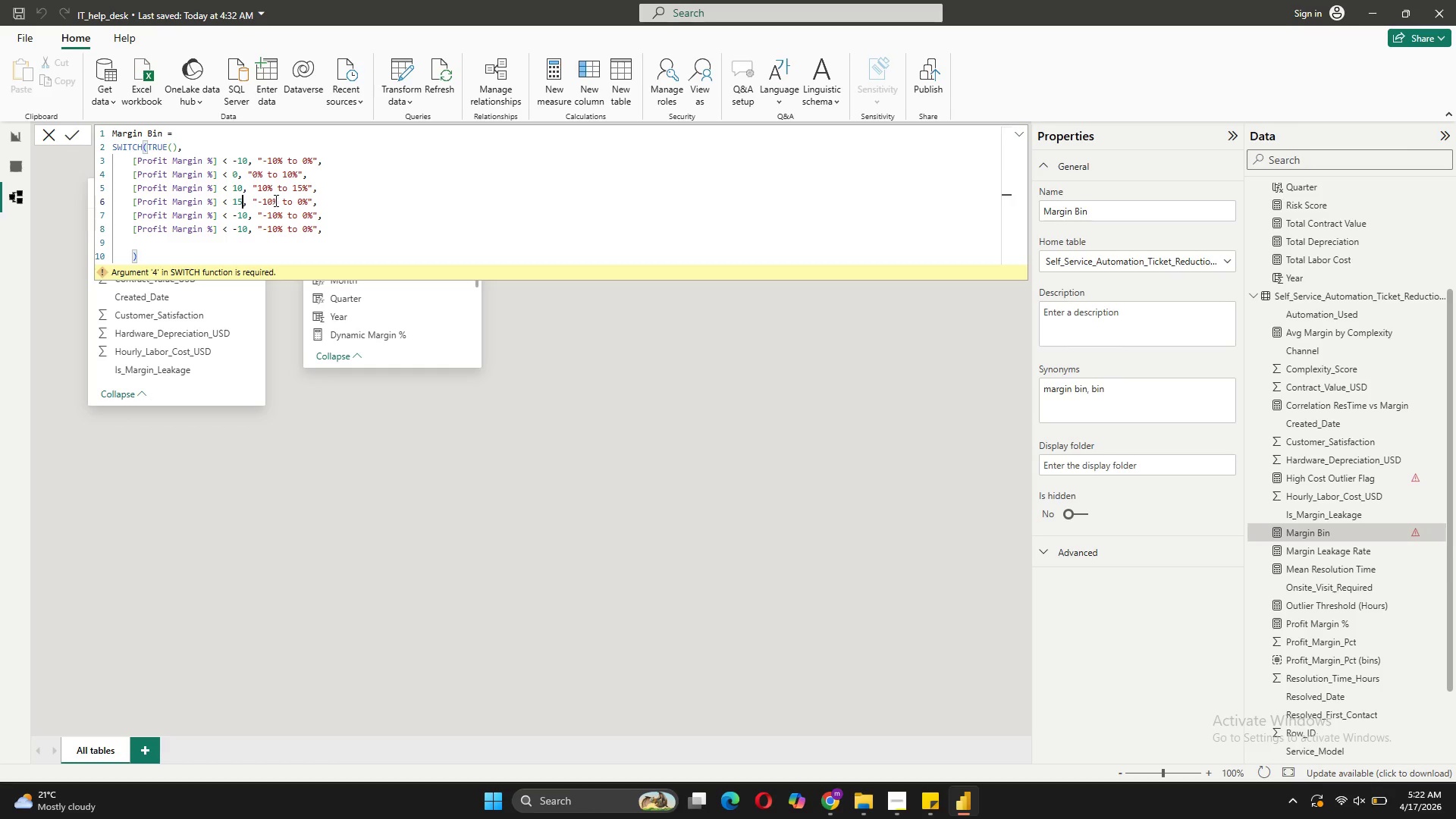 
left_click([271, 202])
 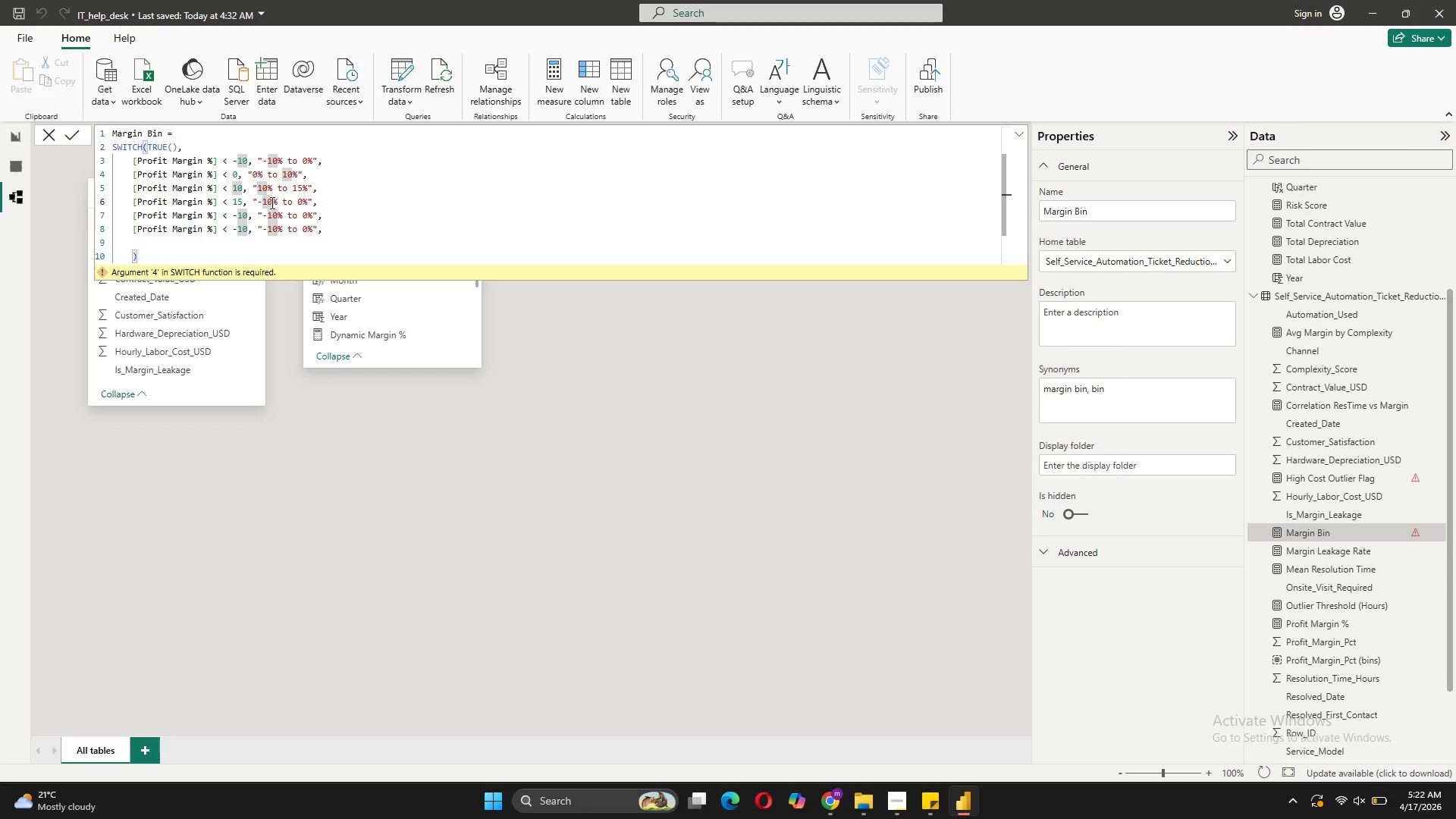 
key(Backspace)
key(Backspace)
key(Backspace)
type(15)
 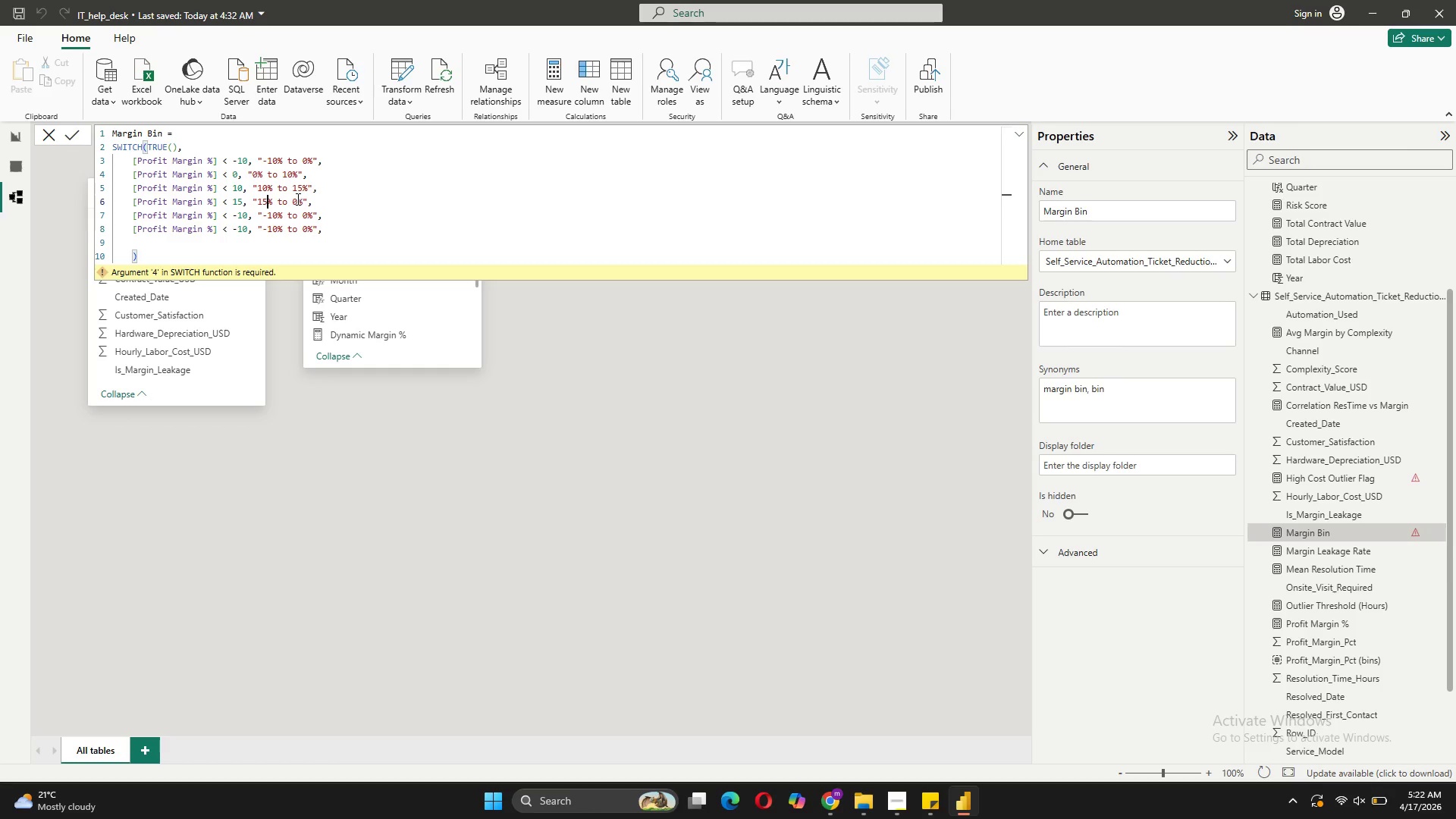 
left_click([293, 200])
 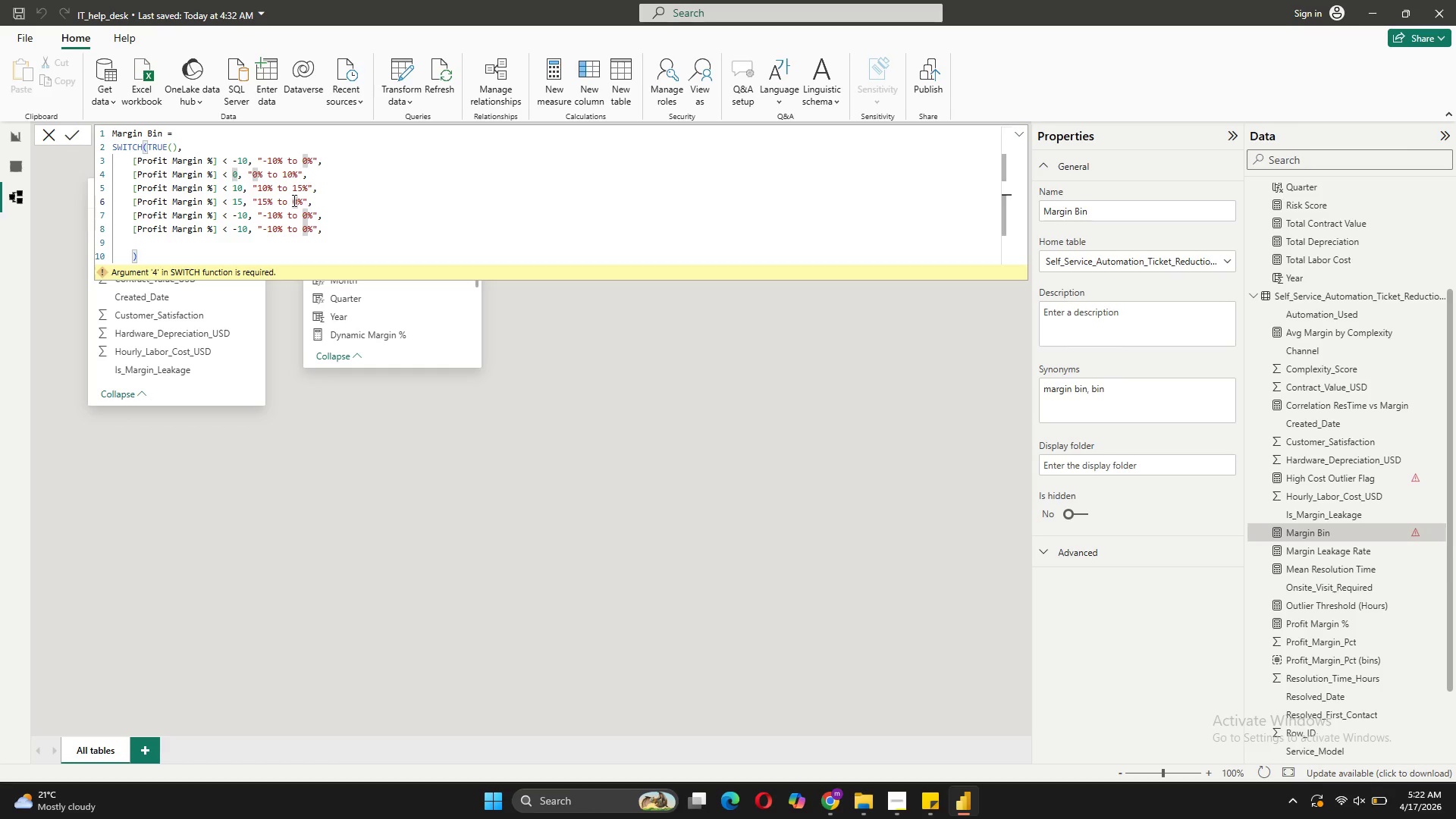 
key(2)
 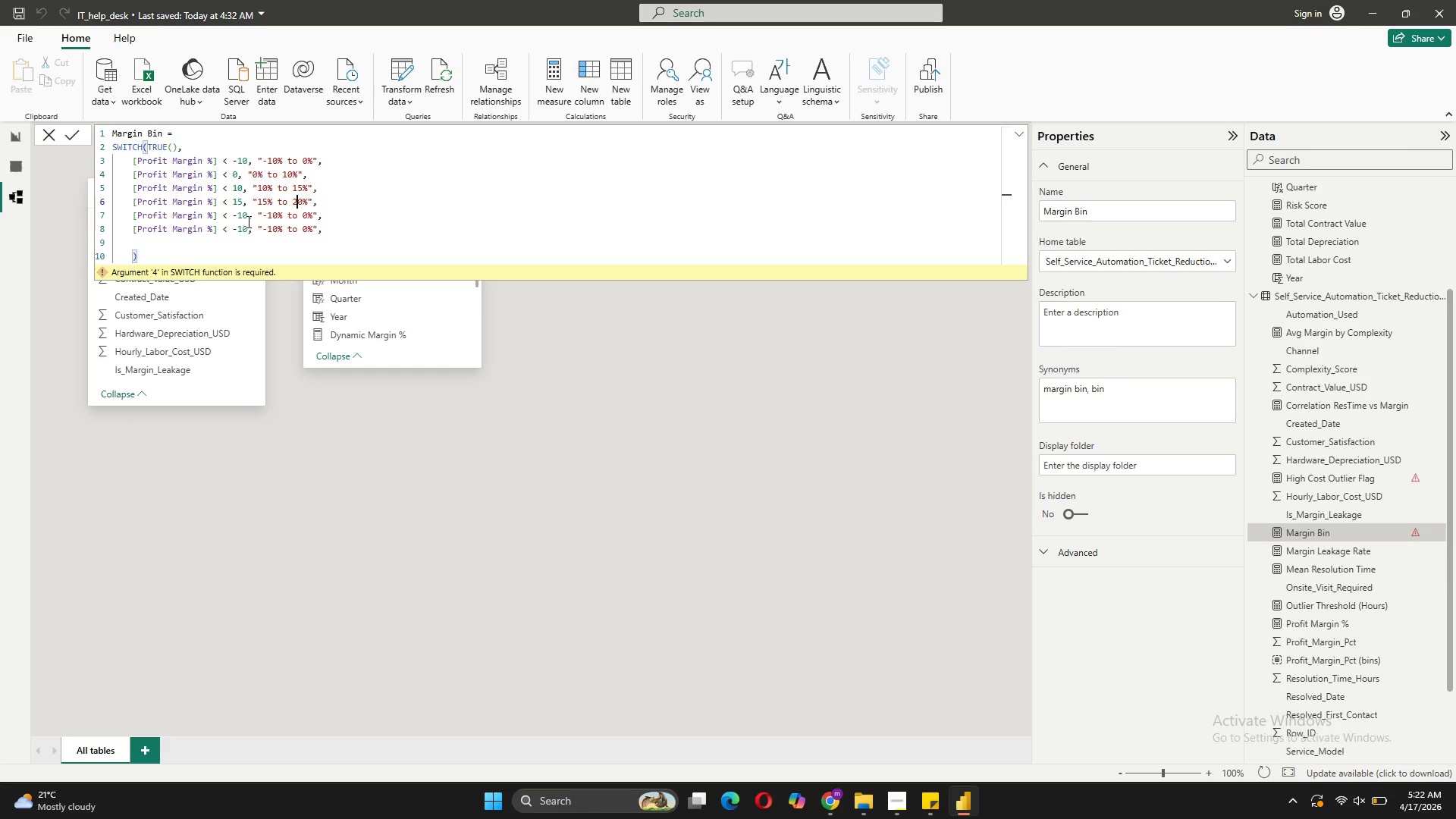 
left_click([240, 215])
 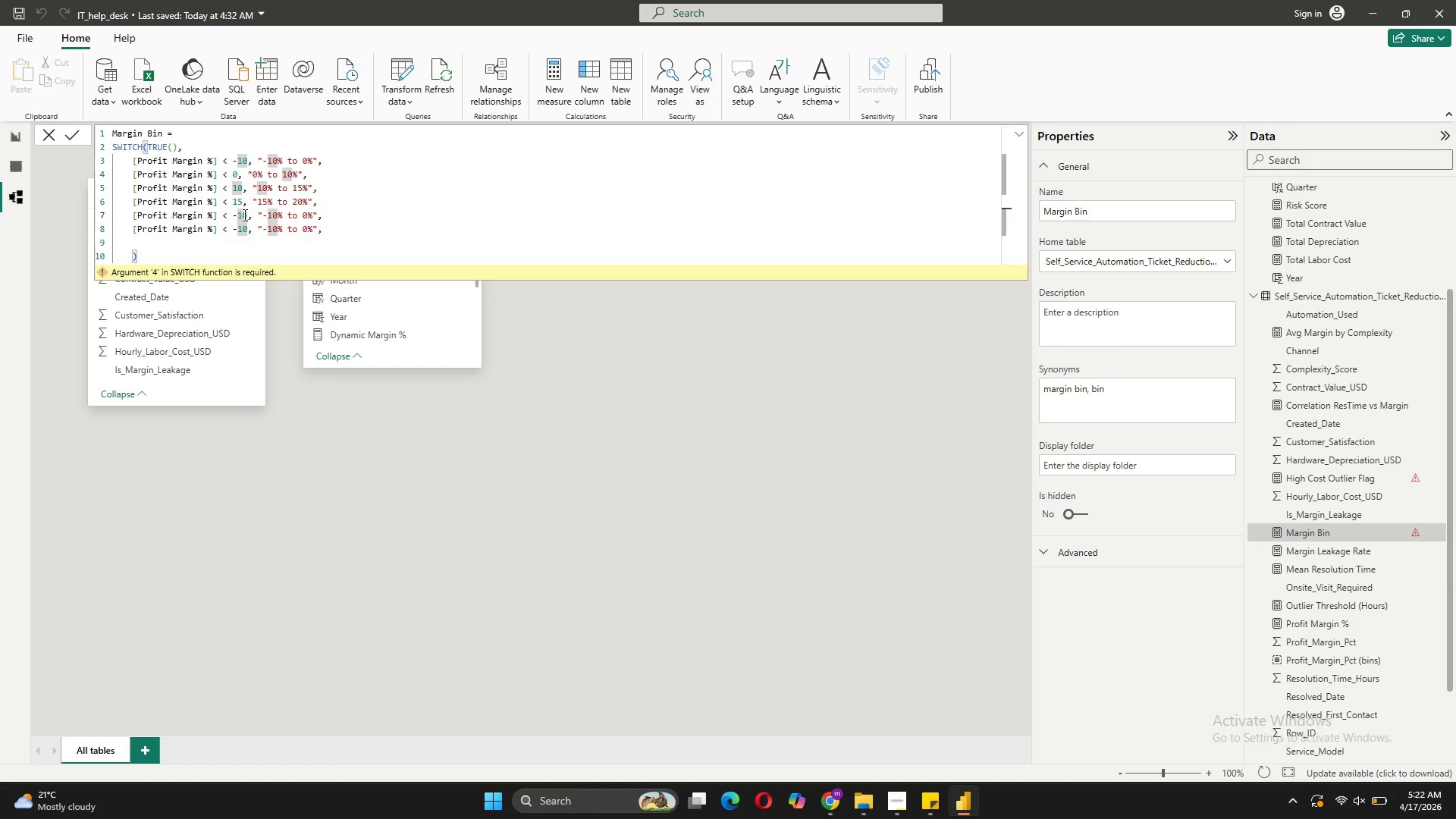 
left_click([243, 215])
 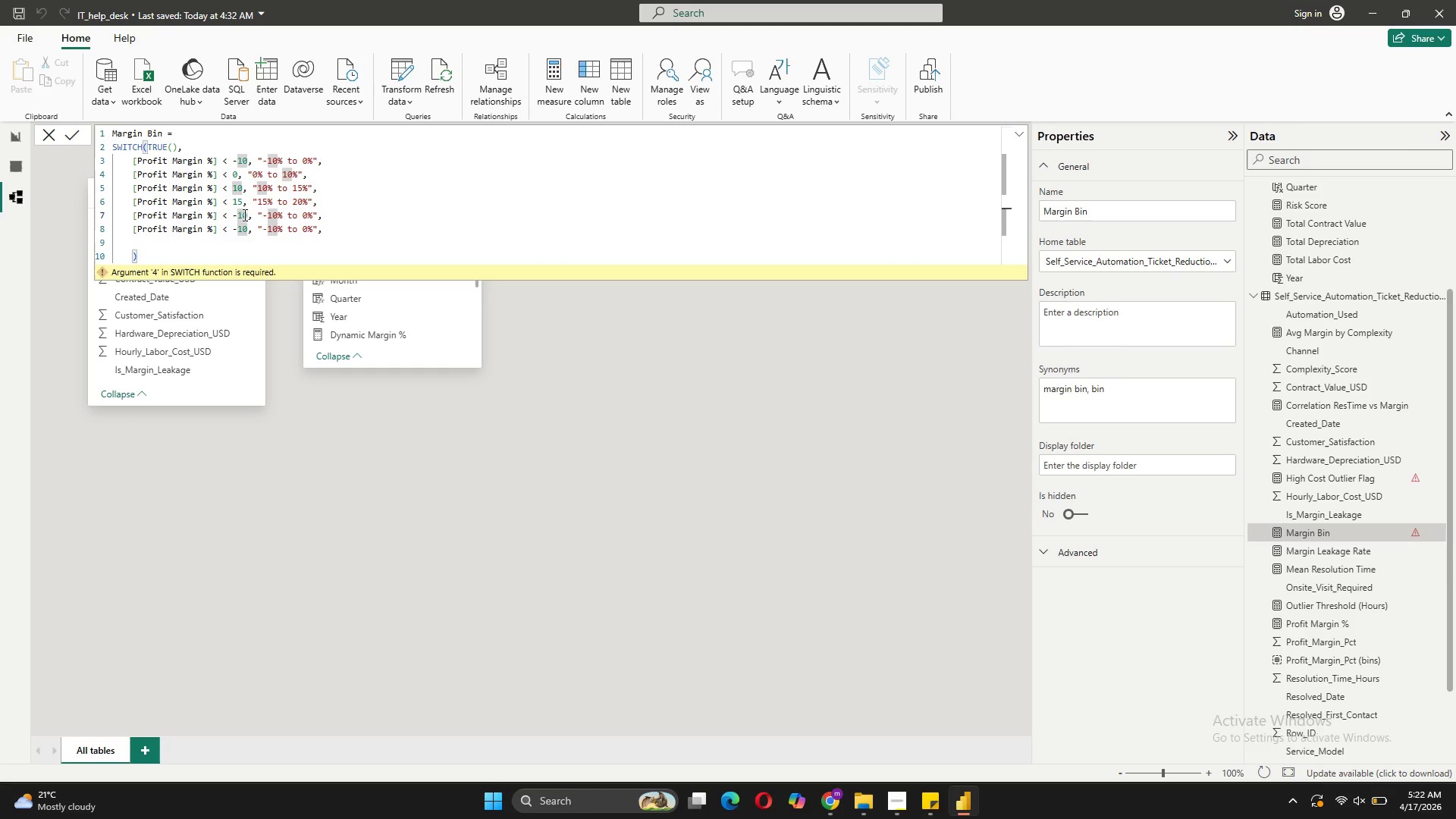 
key(Backspace)
key(Backspace)
type(20)
key(Backspace)
 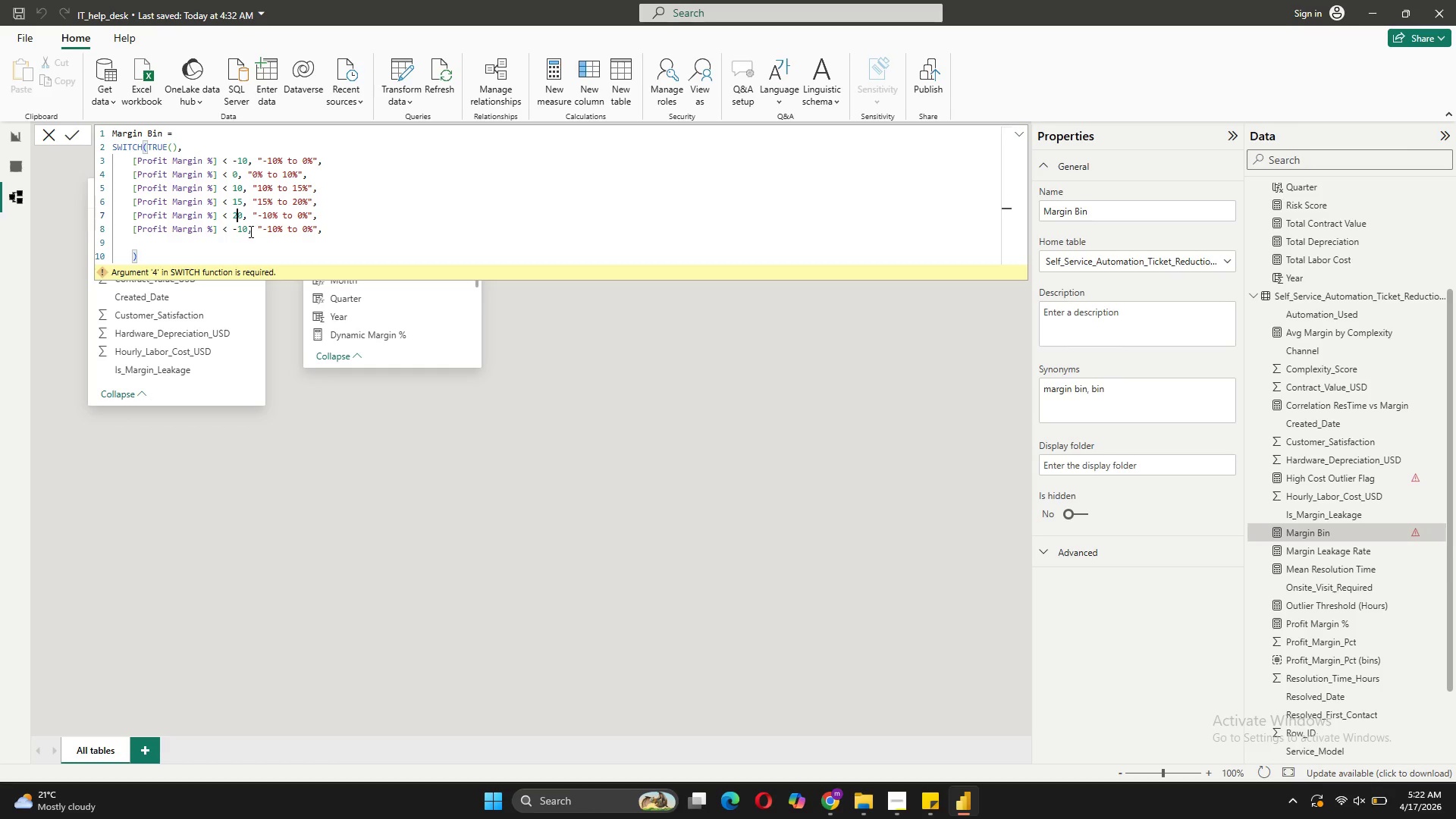 
left_click([249, 231])
 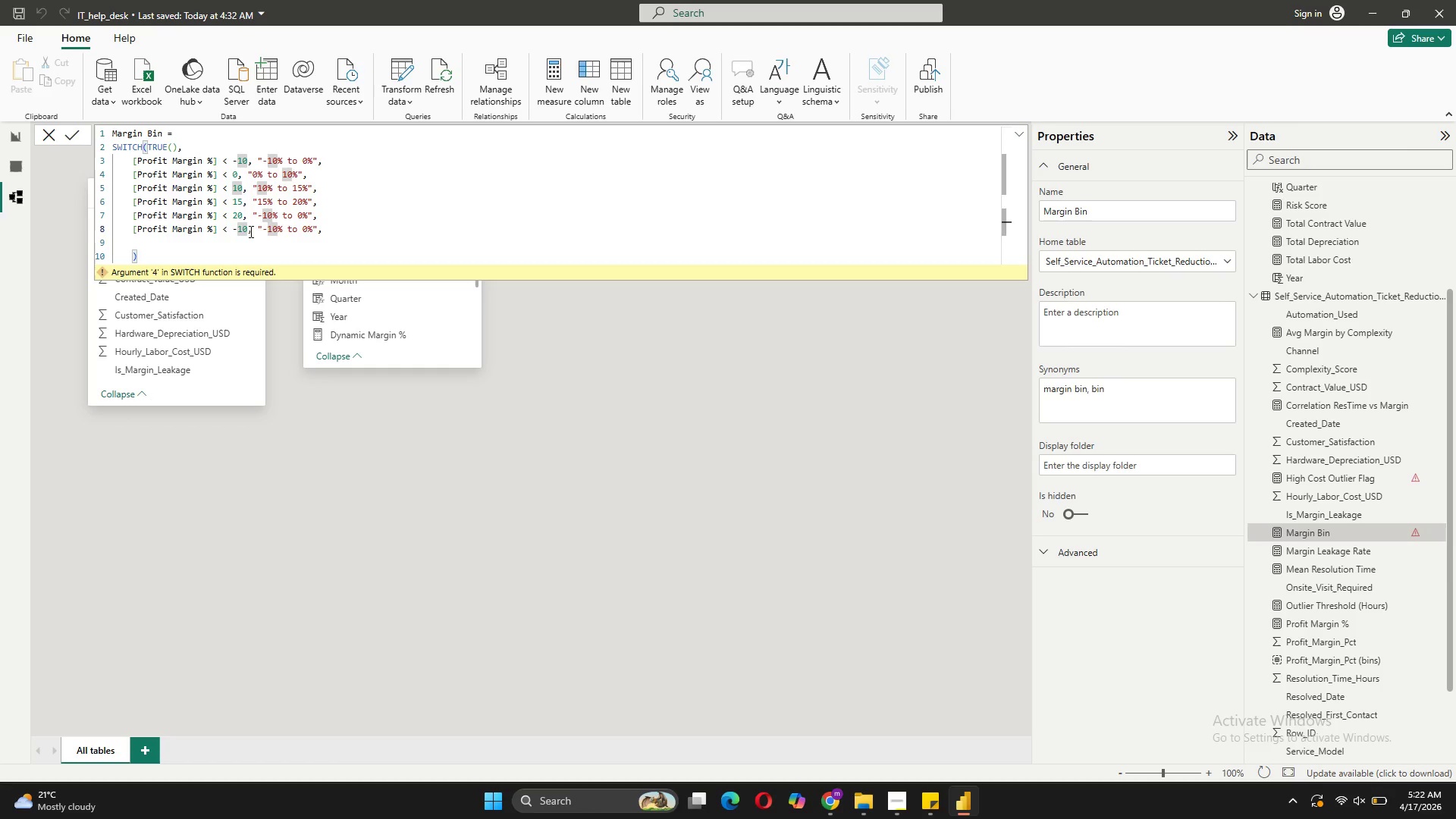 
key(Backspace)
key(Backspace)
key(Backspace)
type(25)
 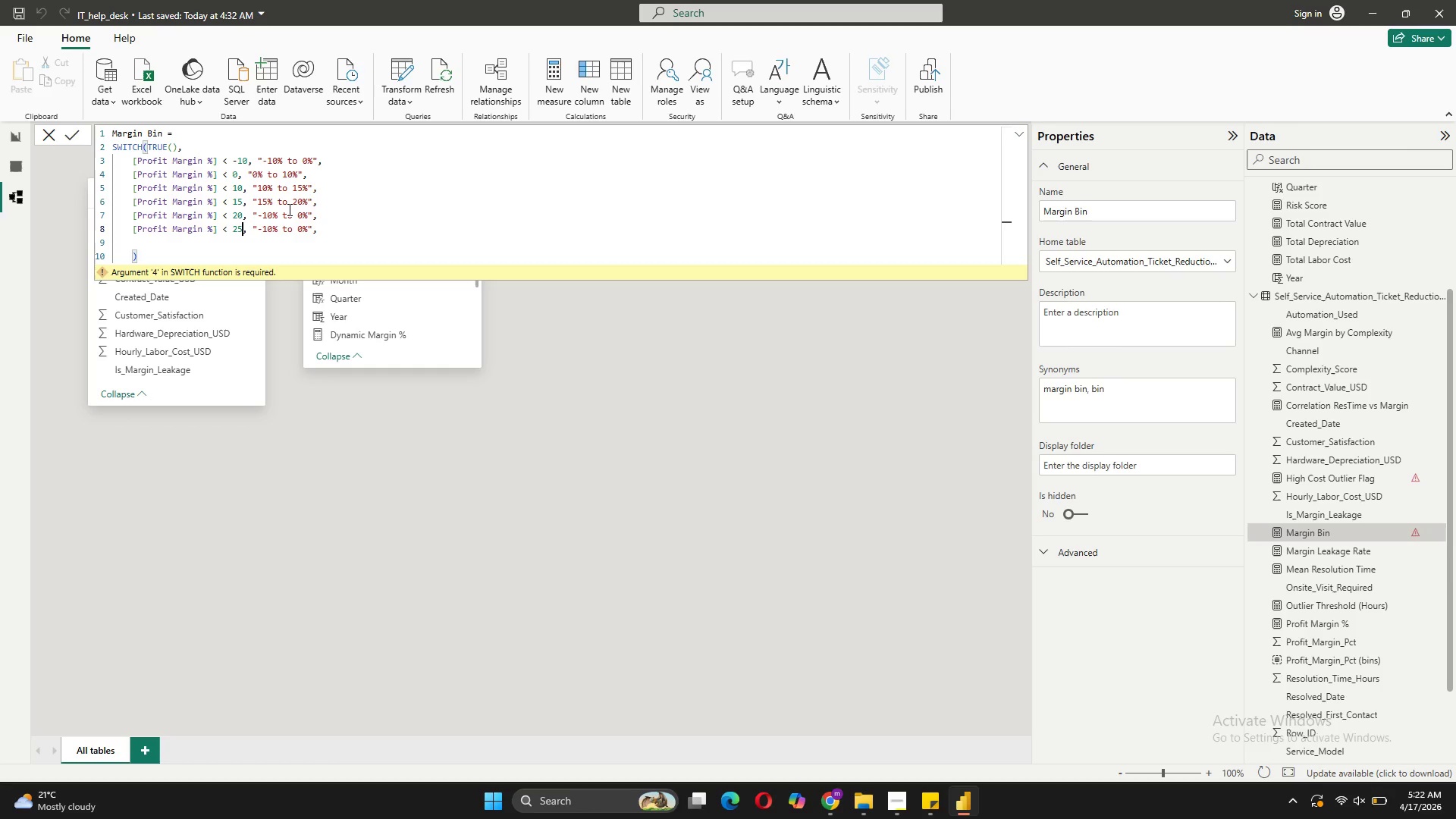 
left_click([268, 219])
 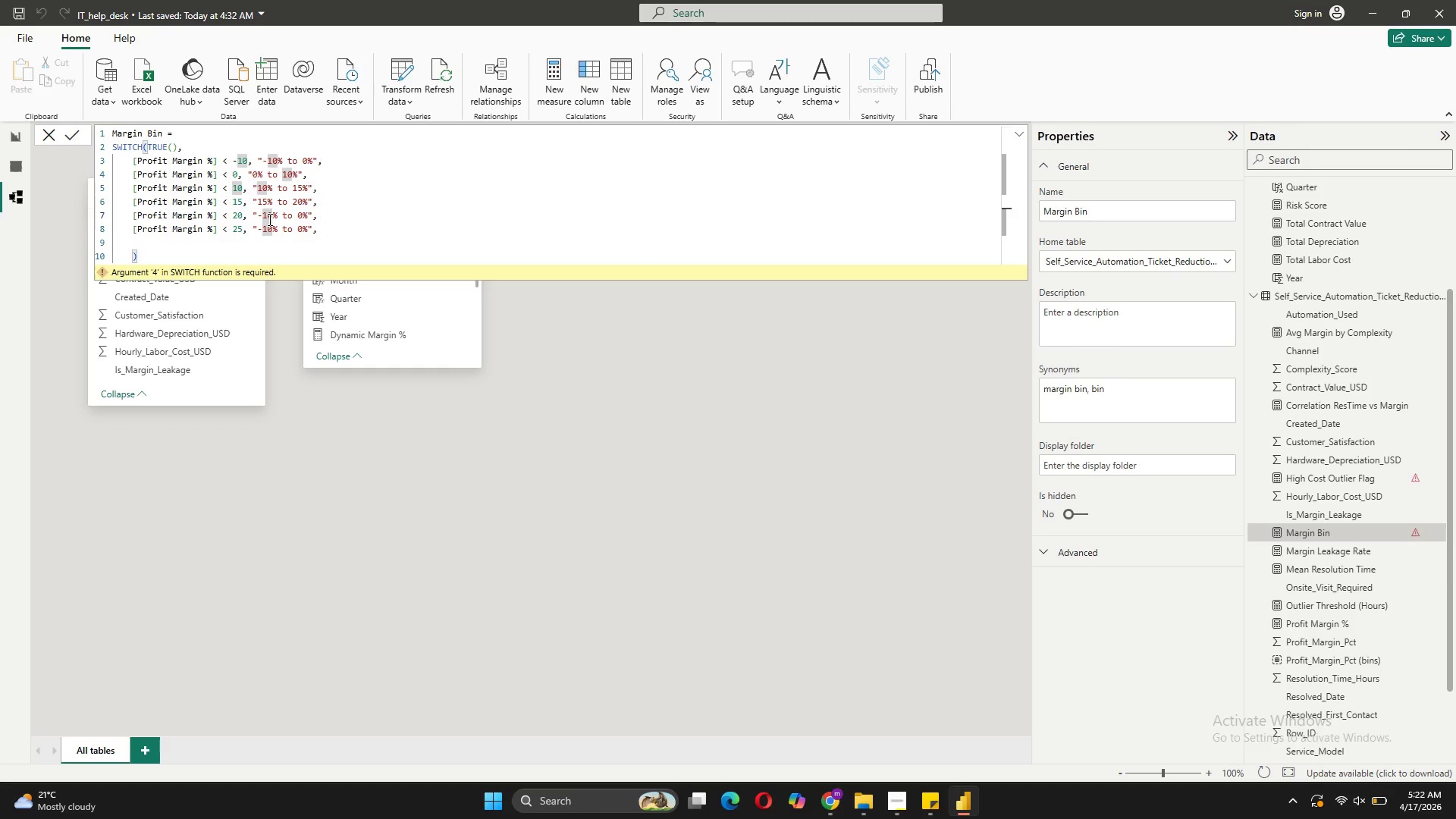 
key(Backspace)
 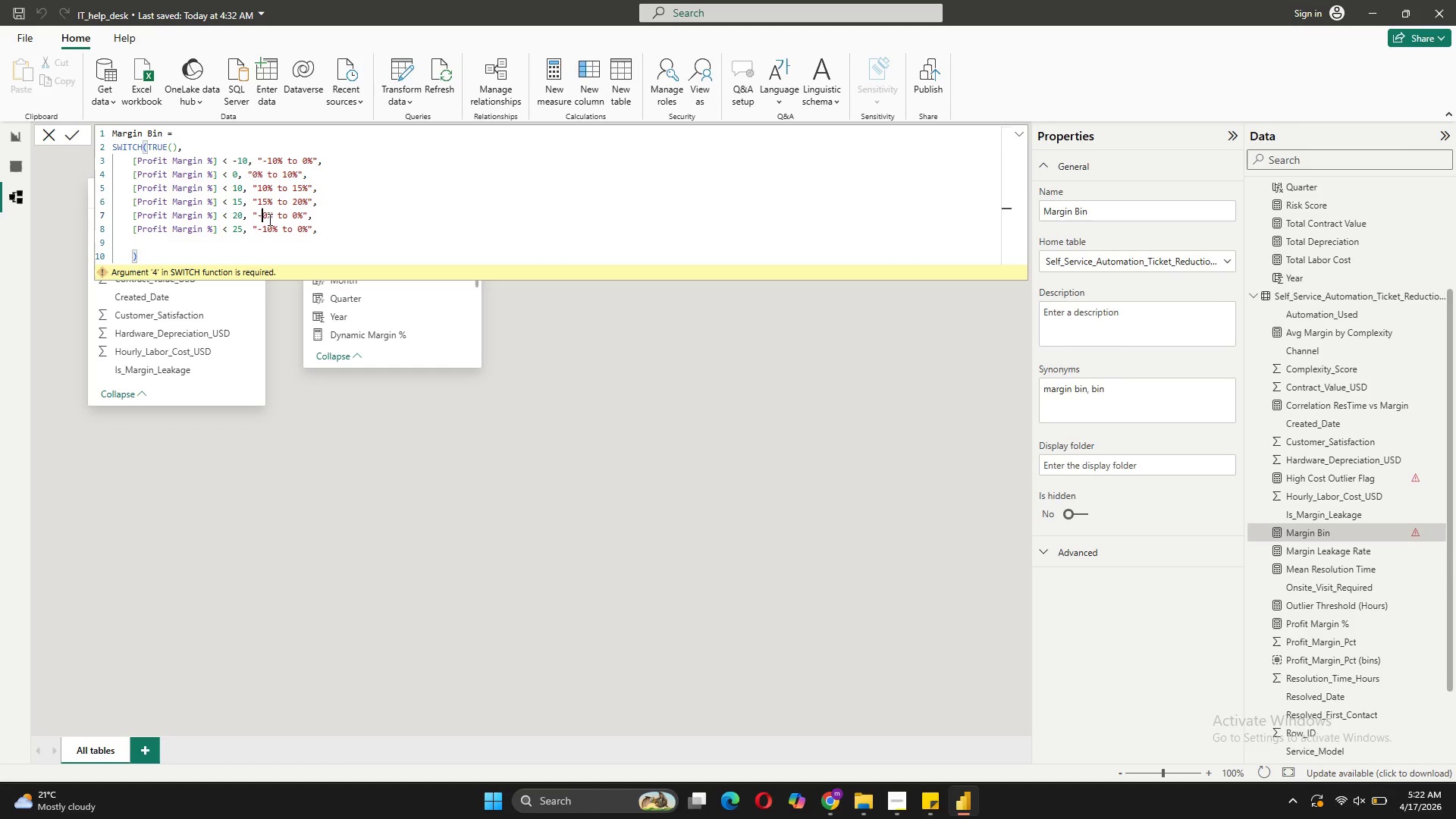 
key(Backspace)
 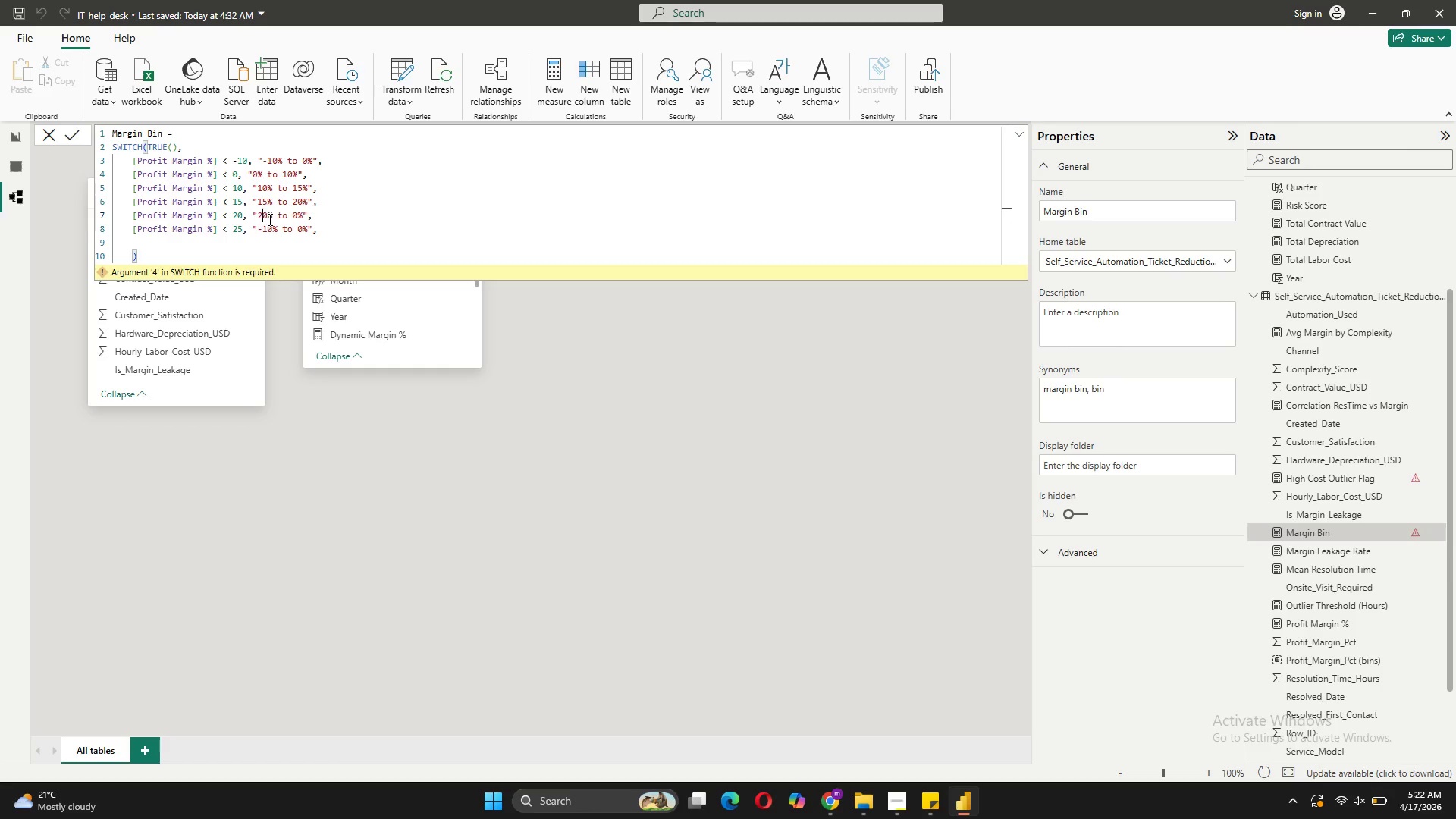 
key(2)
 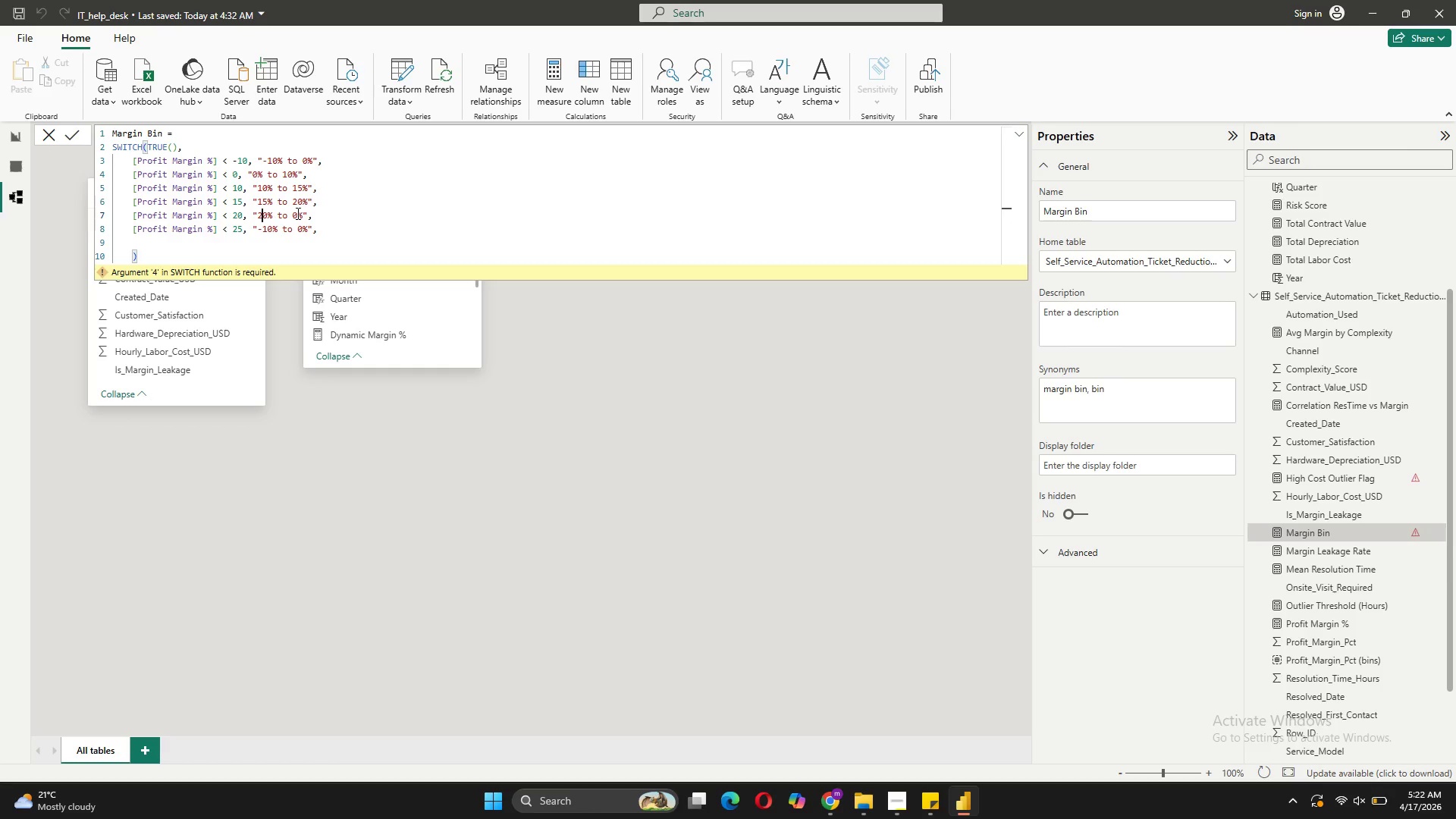 
left_click([298, 213])
 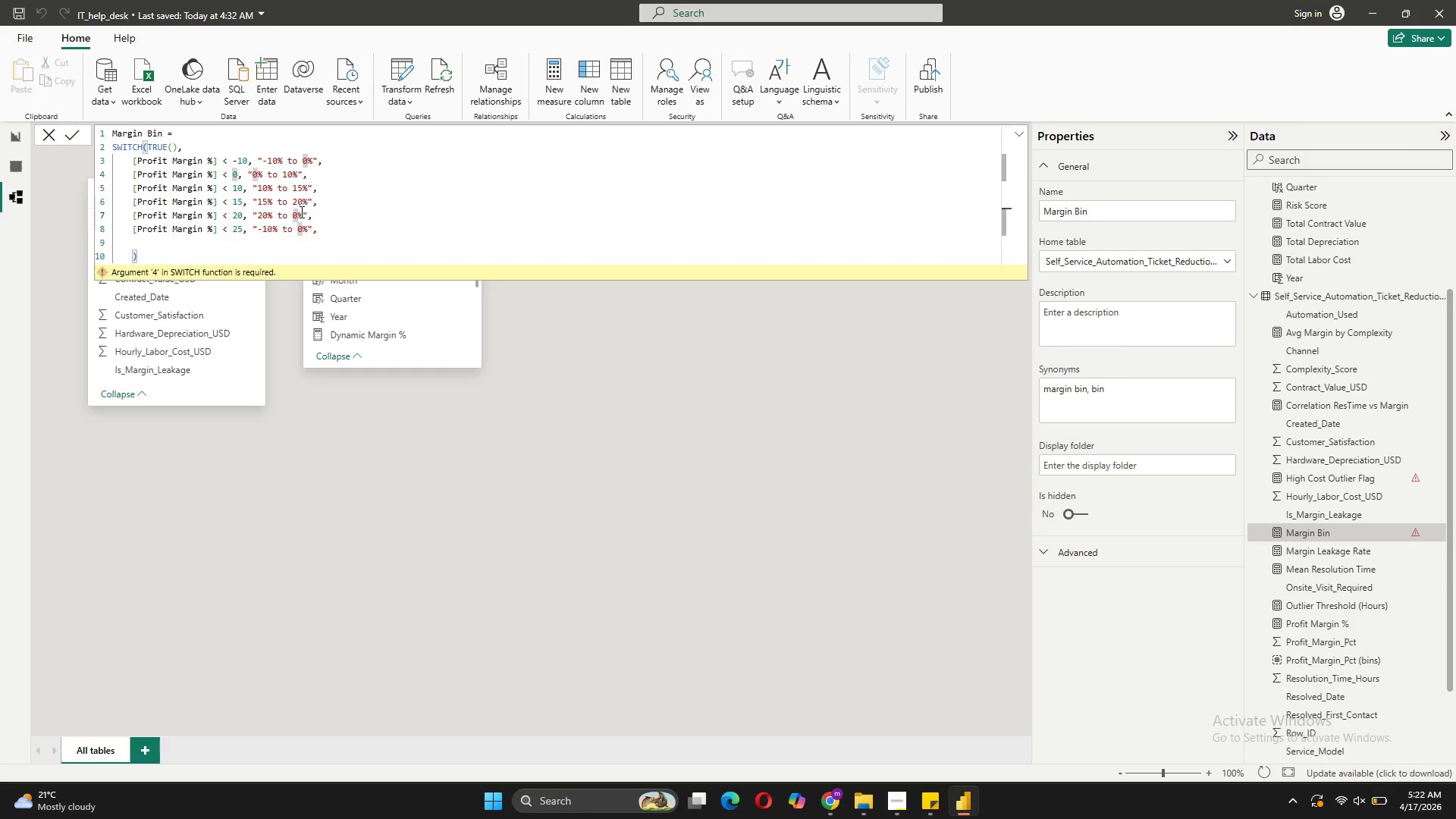 
key(Backspace)
type(25)
 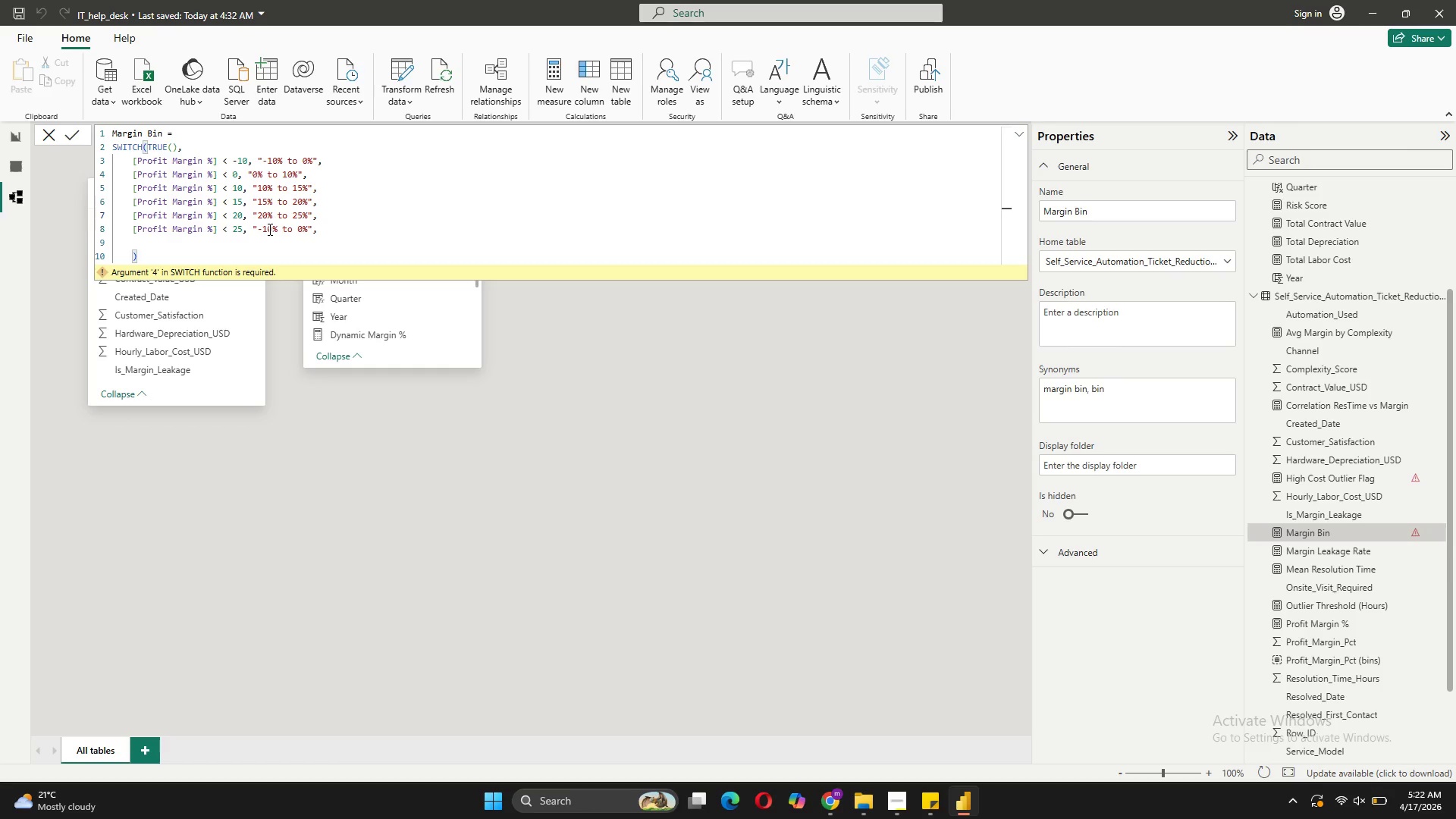 
wait(5.16)
 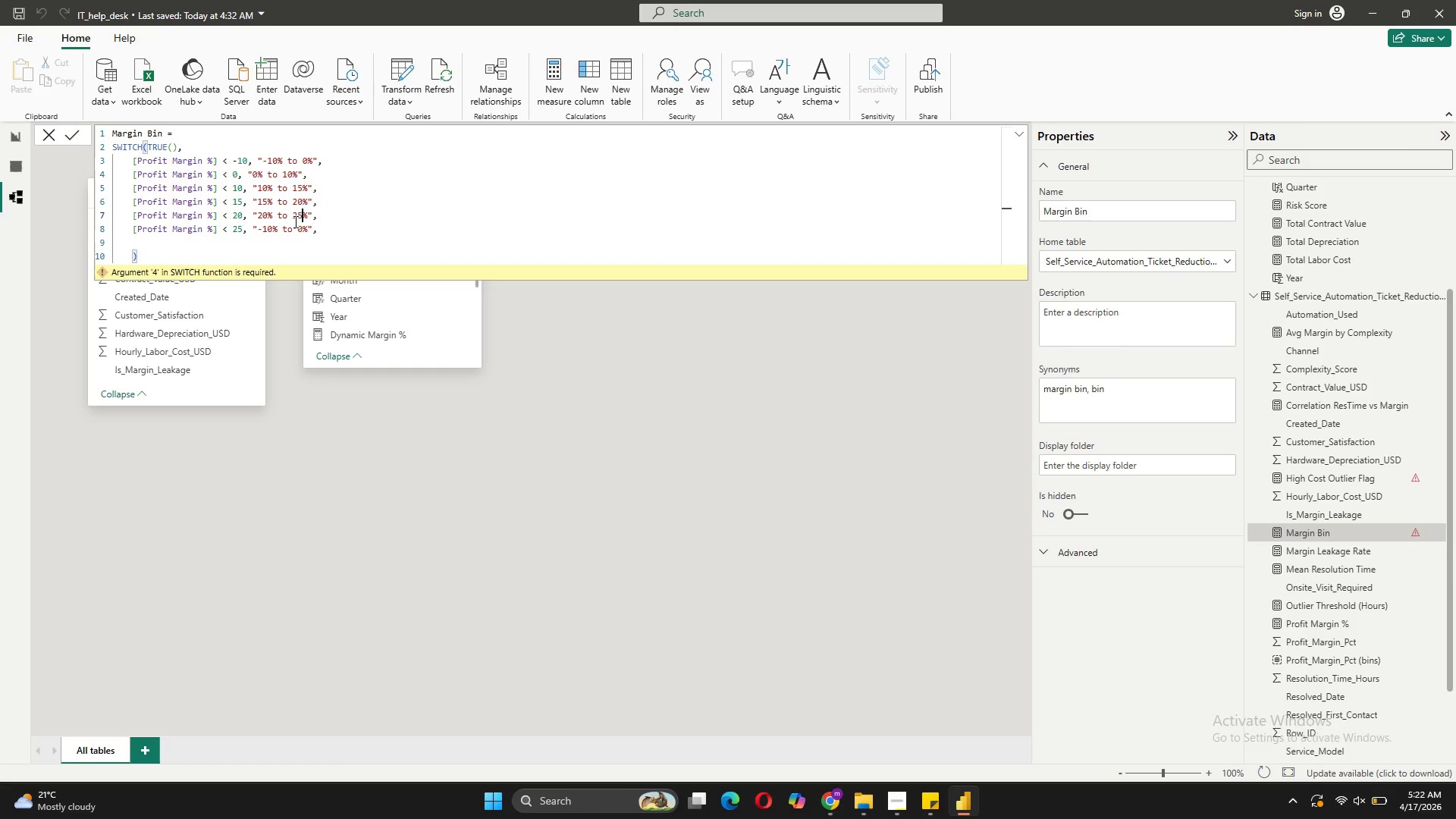 
left_click([273, 229])
 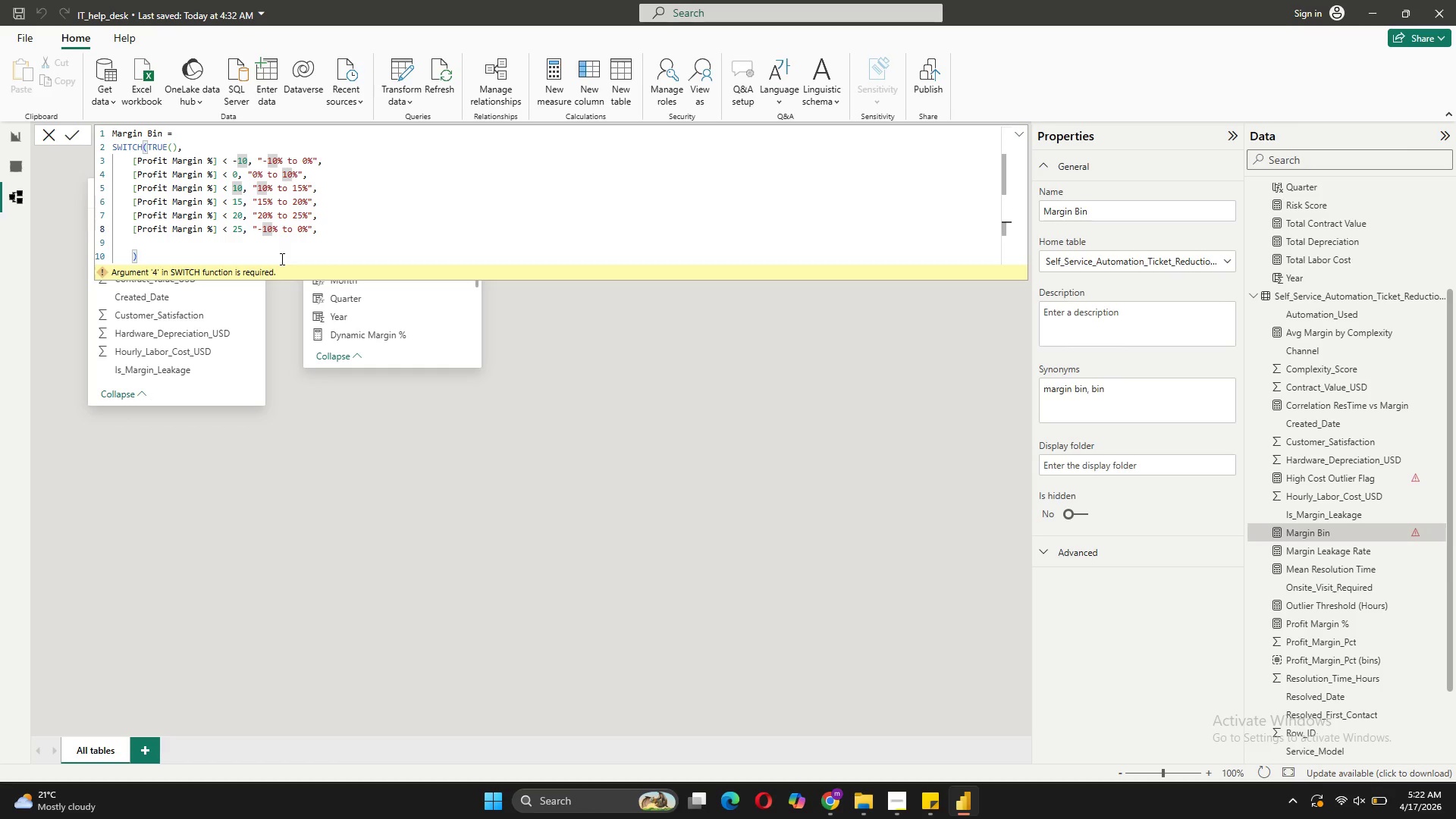 
key(Backspace)
key(Backspace)
key(Backspace)
type(25)
 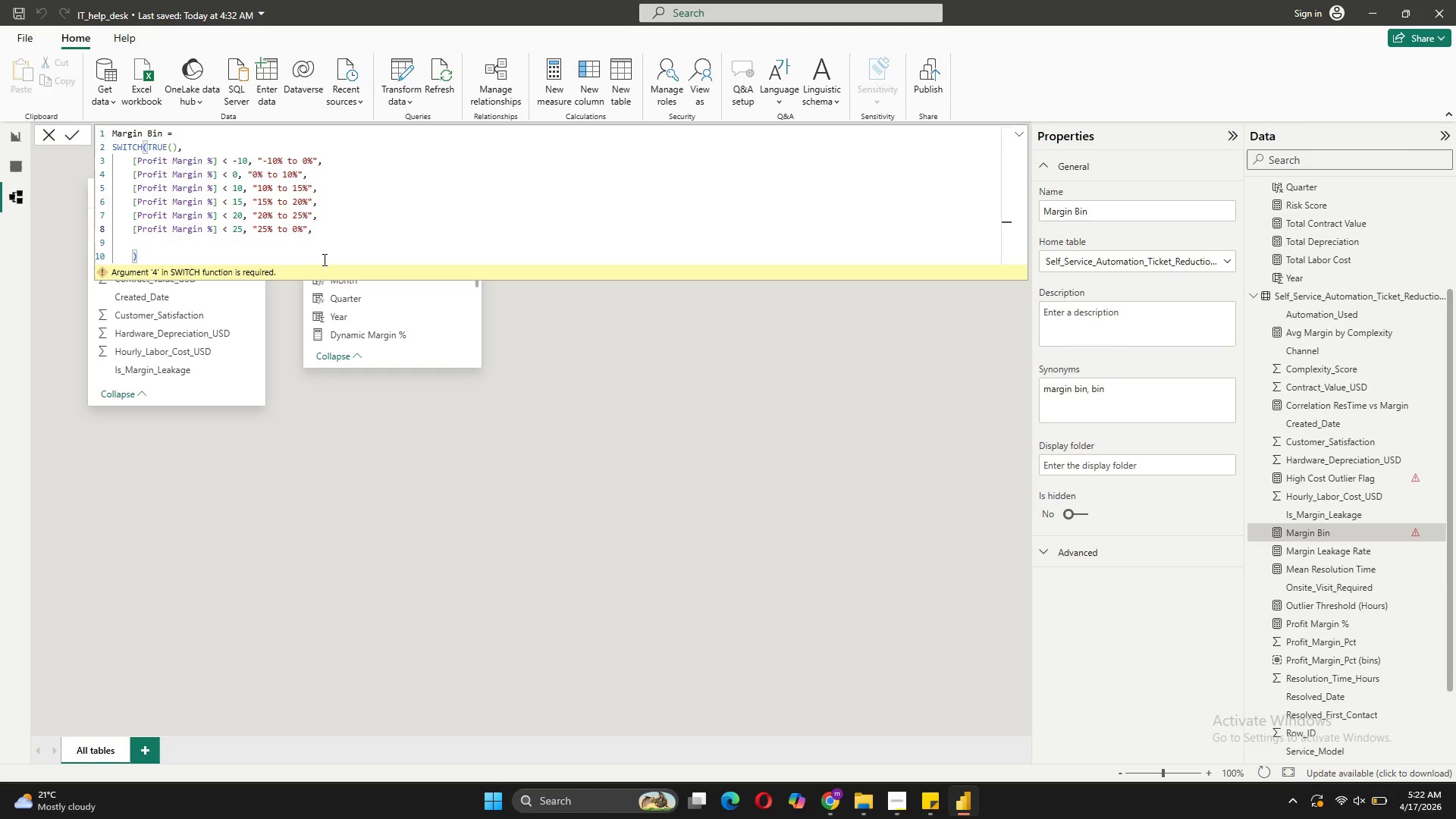 
left_click([293, 231])
 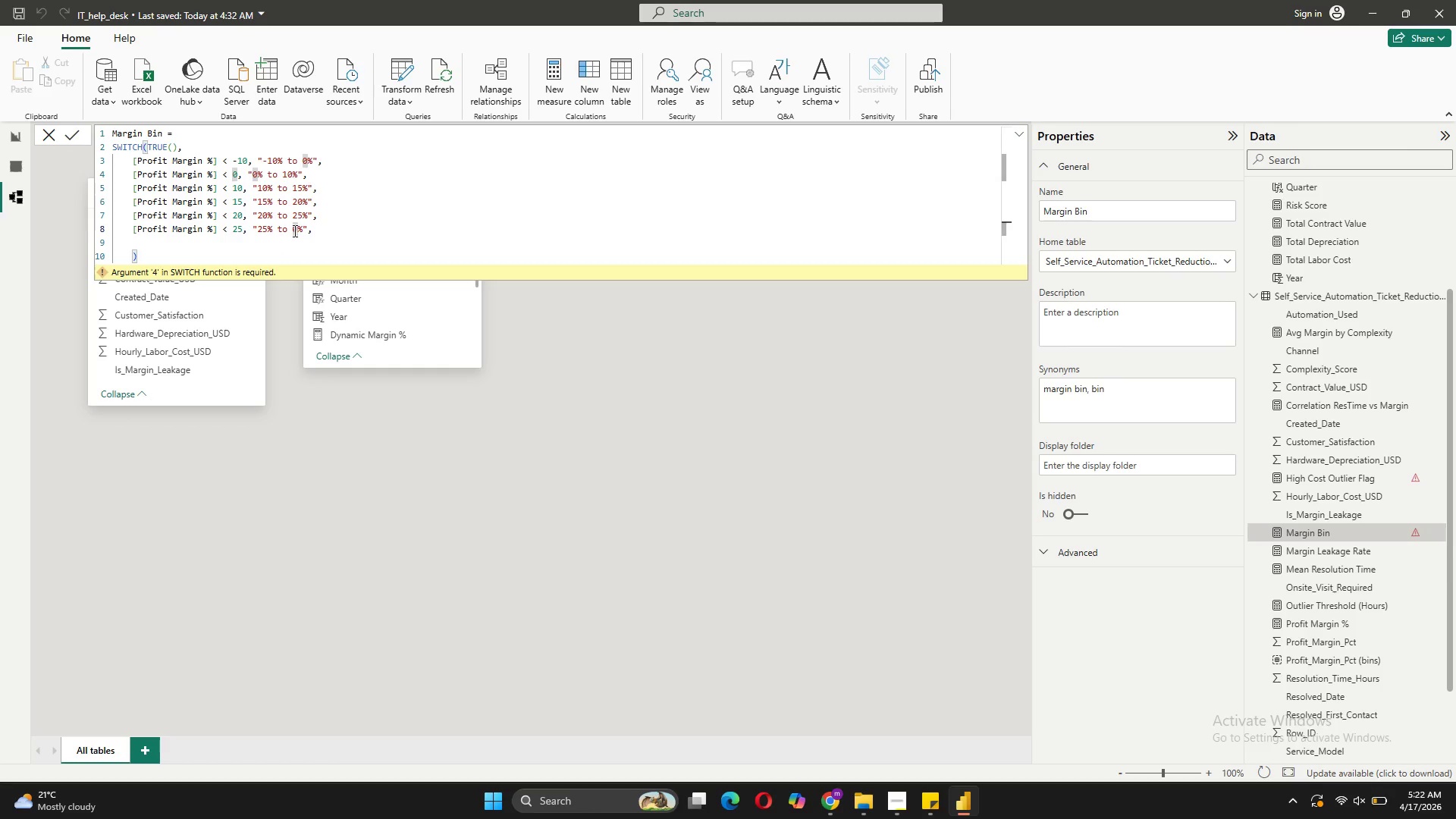 
key(3)
 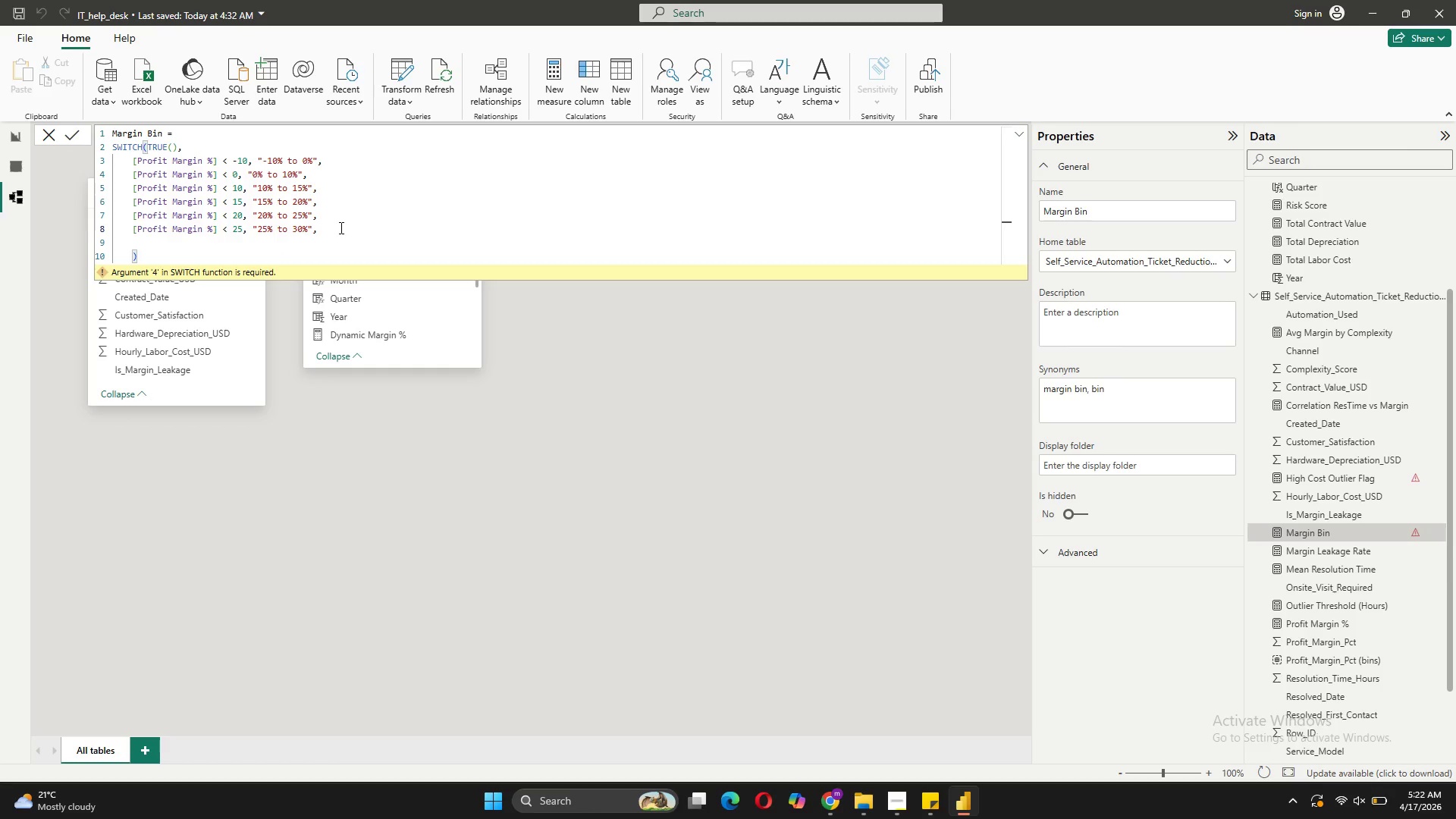 
left_click([340, 228])
 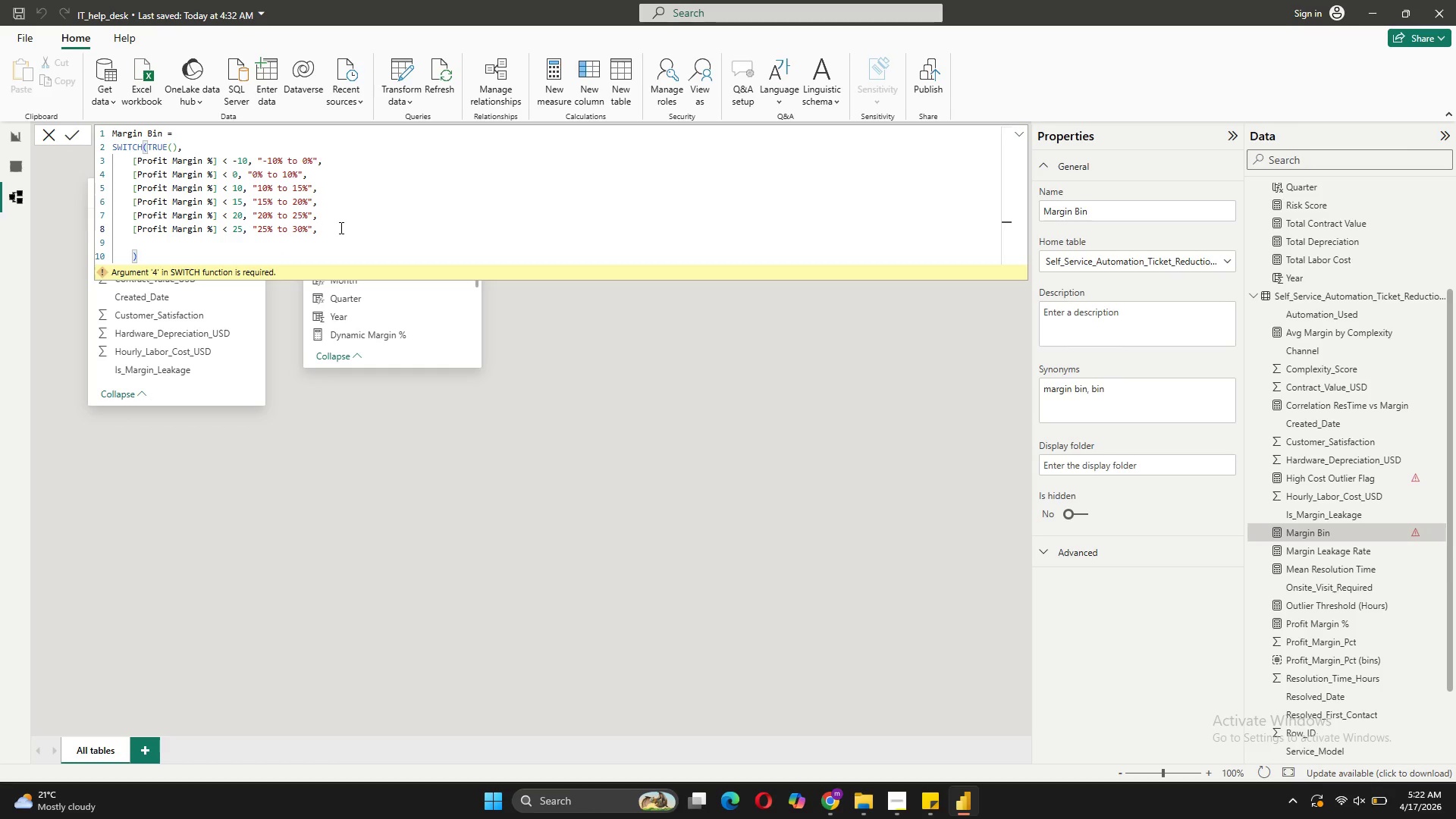 
key(Control+ControlLeft)
 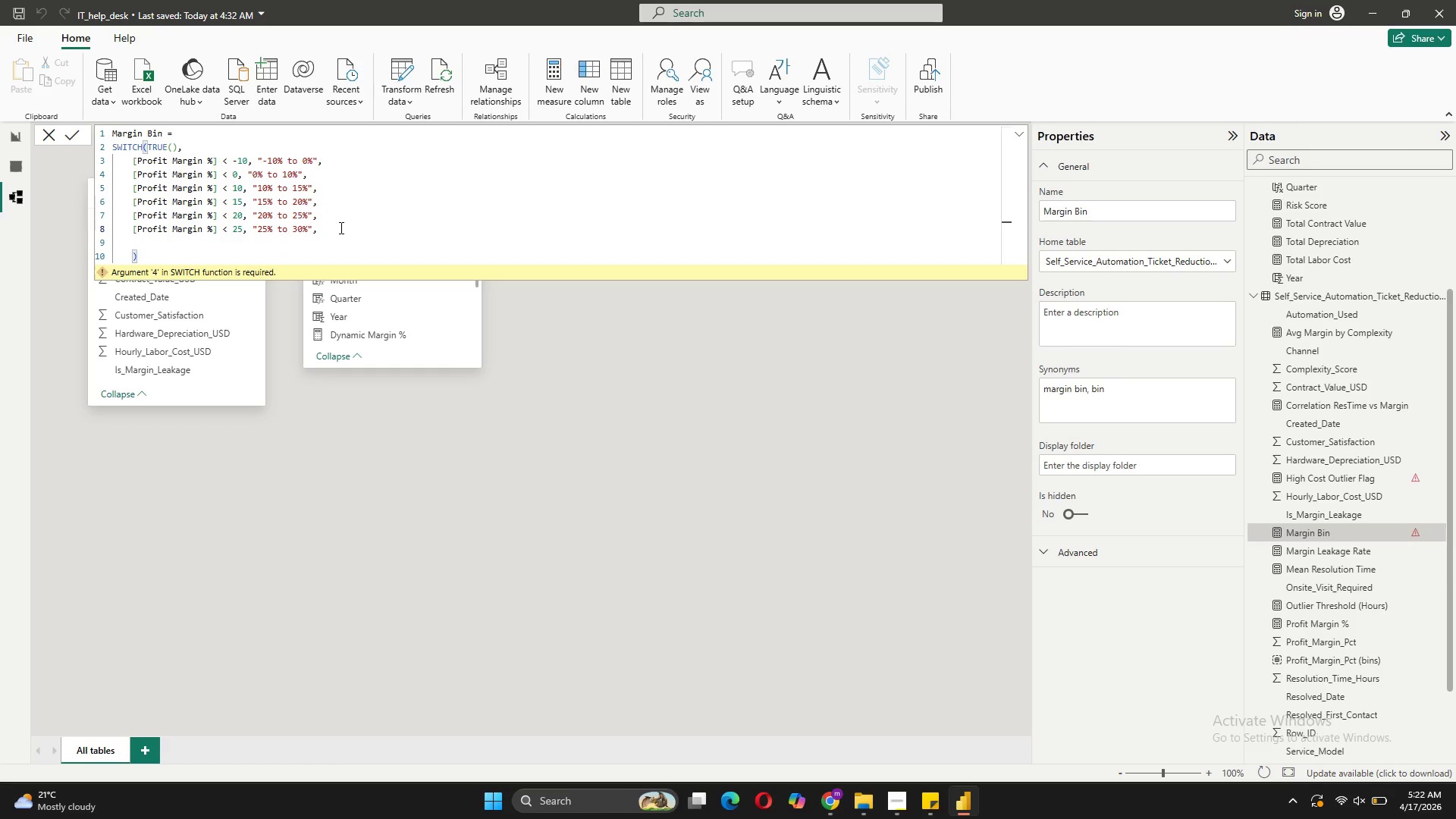 
key(Control+C)
 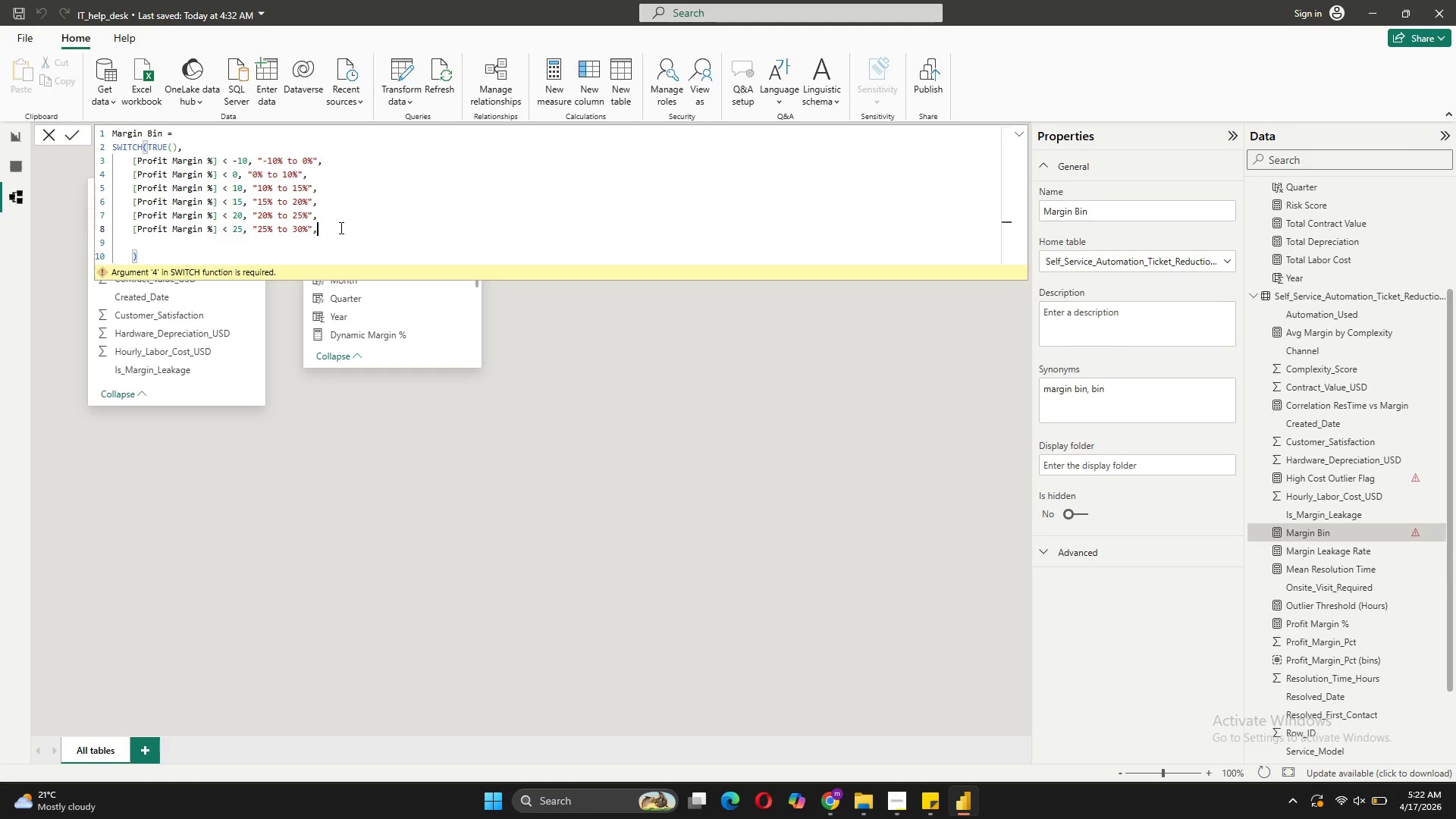 
key(Shift+ShiftRight)
 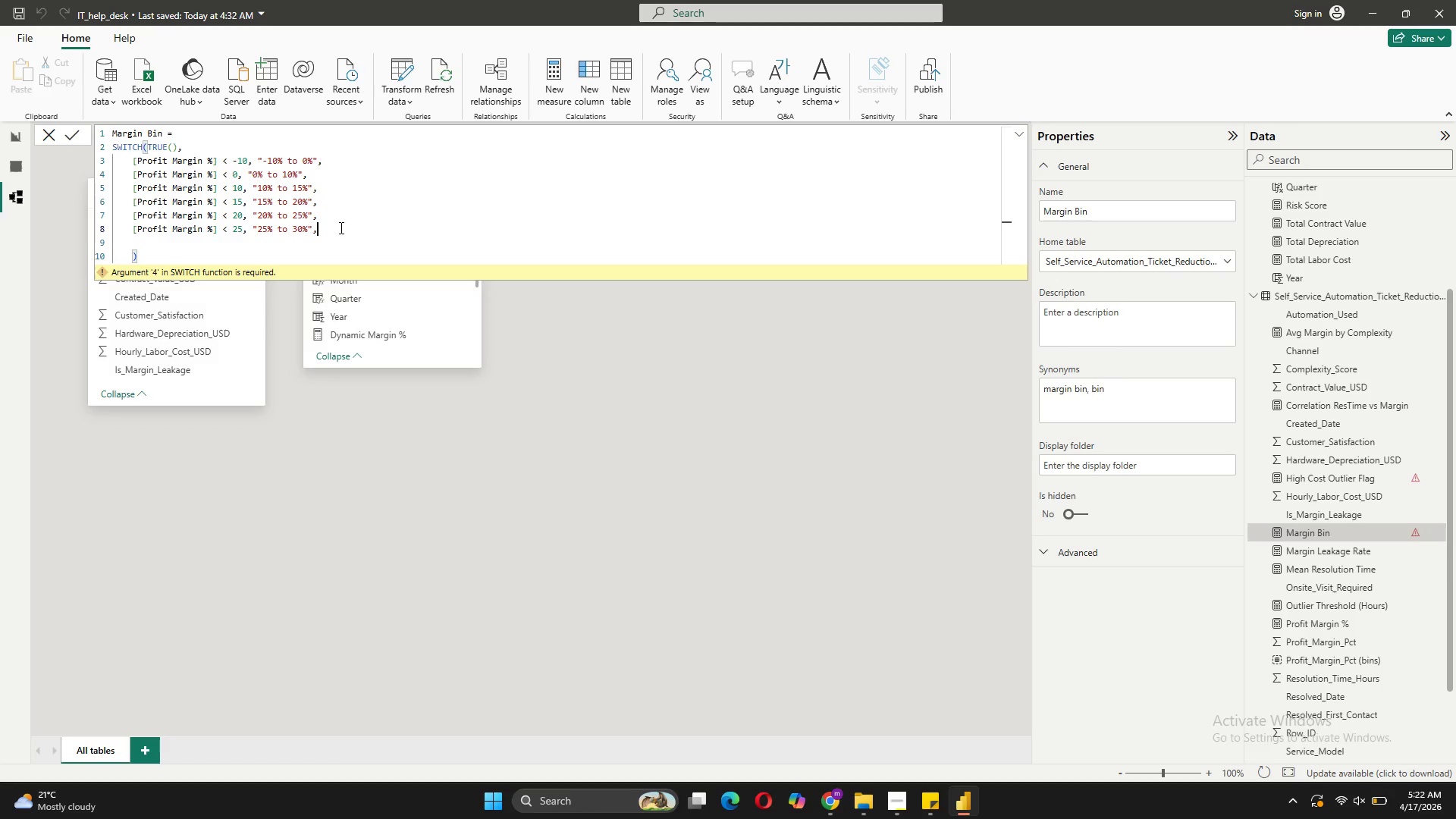 
key(Shift+Enter)
 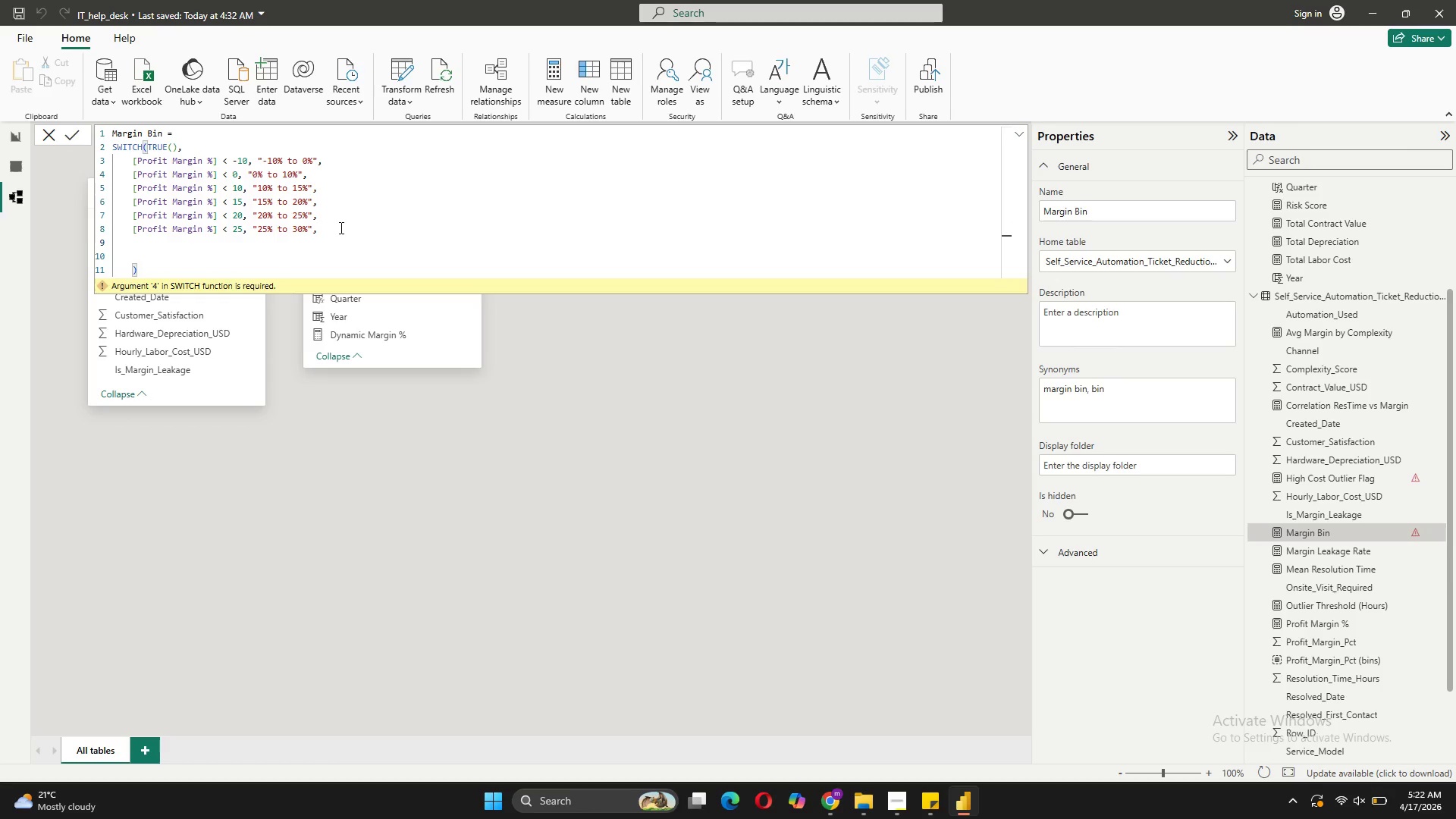 
key(Backspace)
 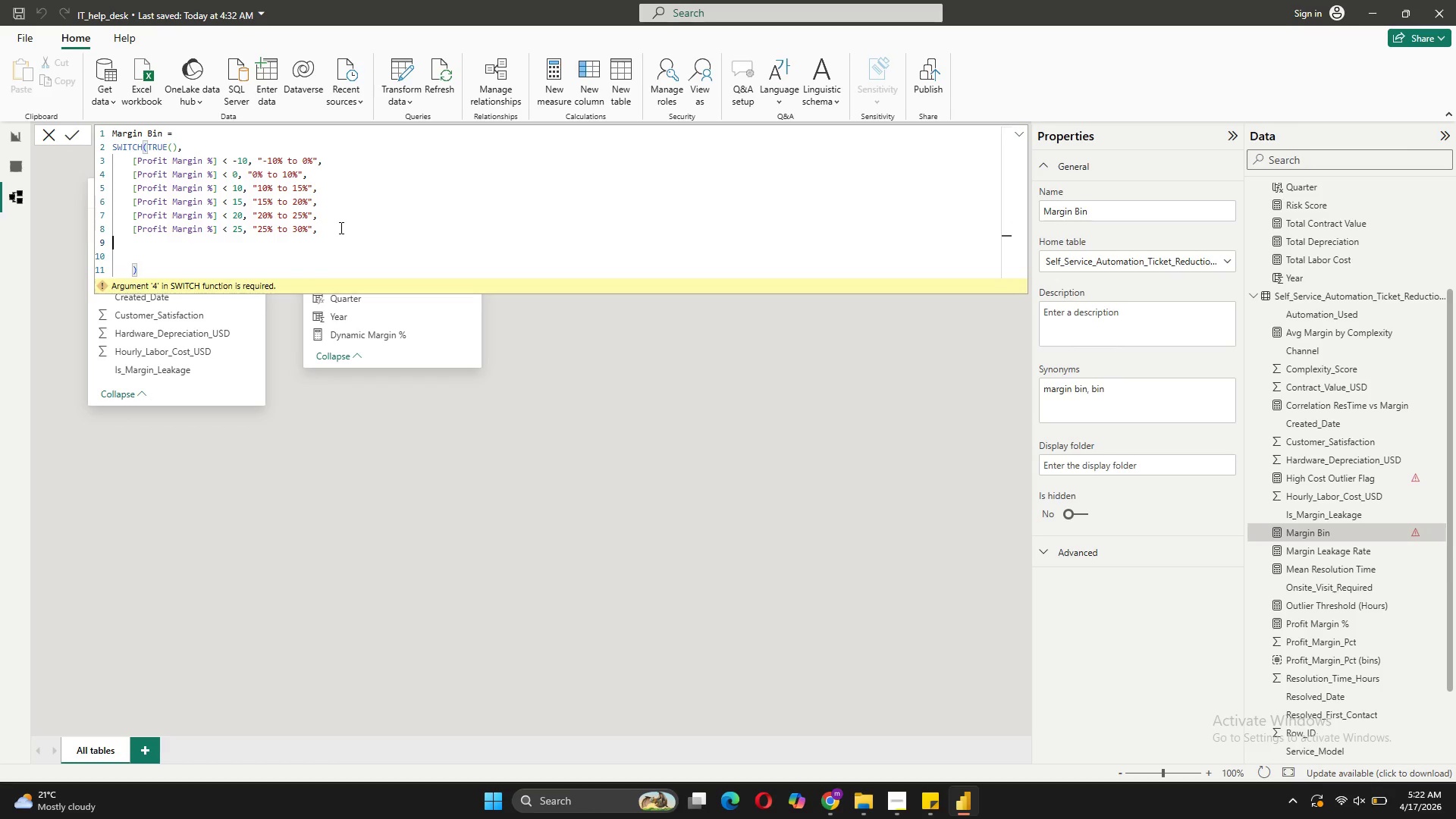 
key(Backspace)
 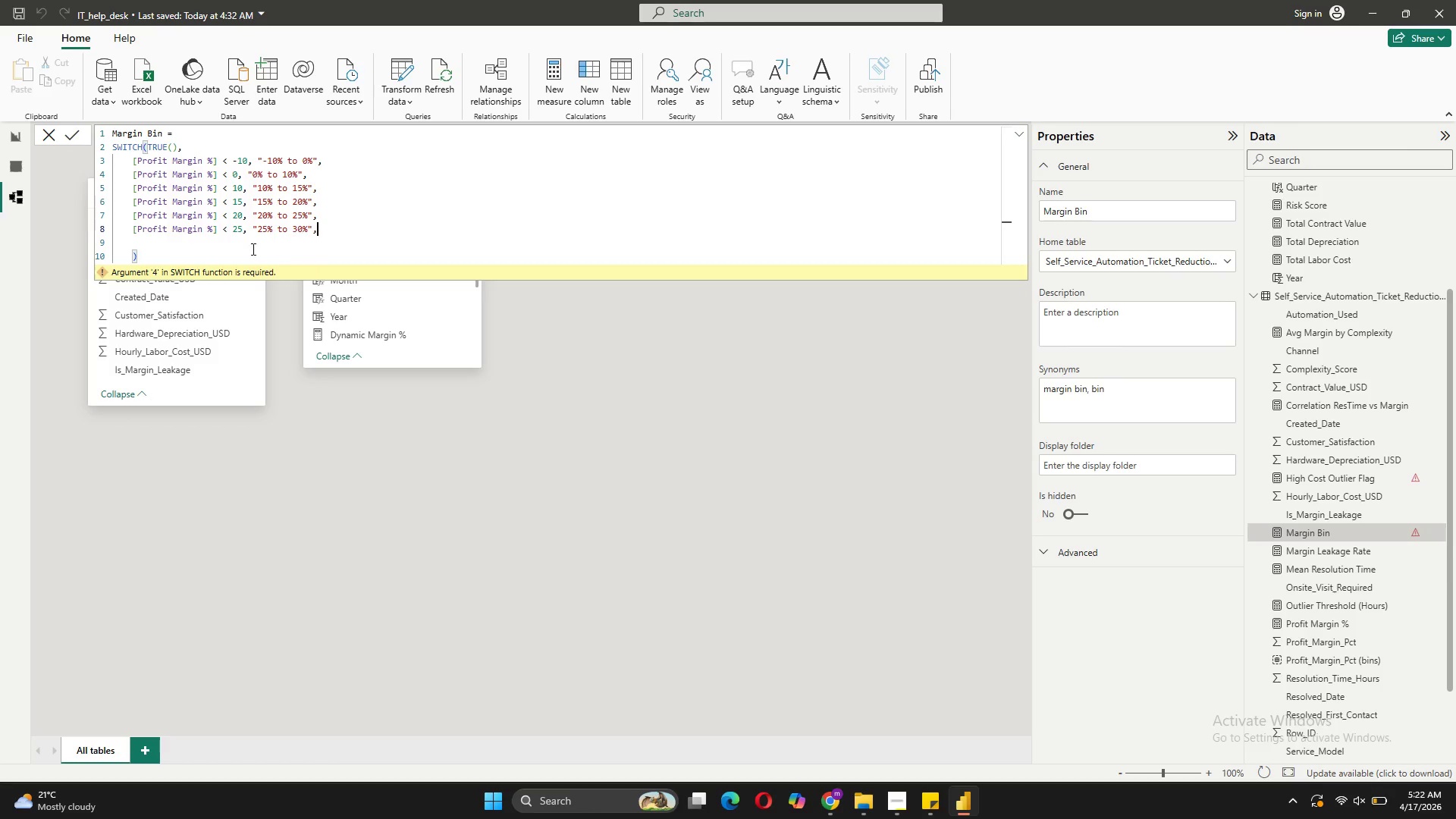 
left_click([191, 242])
 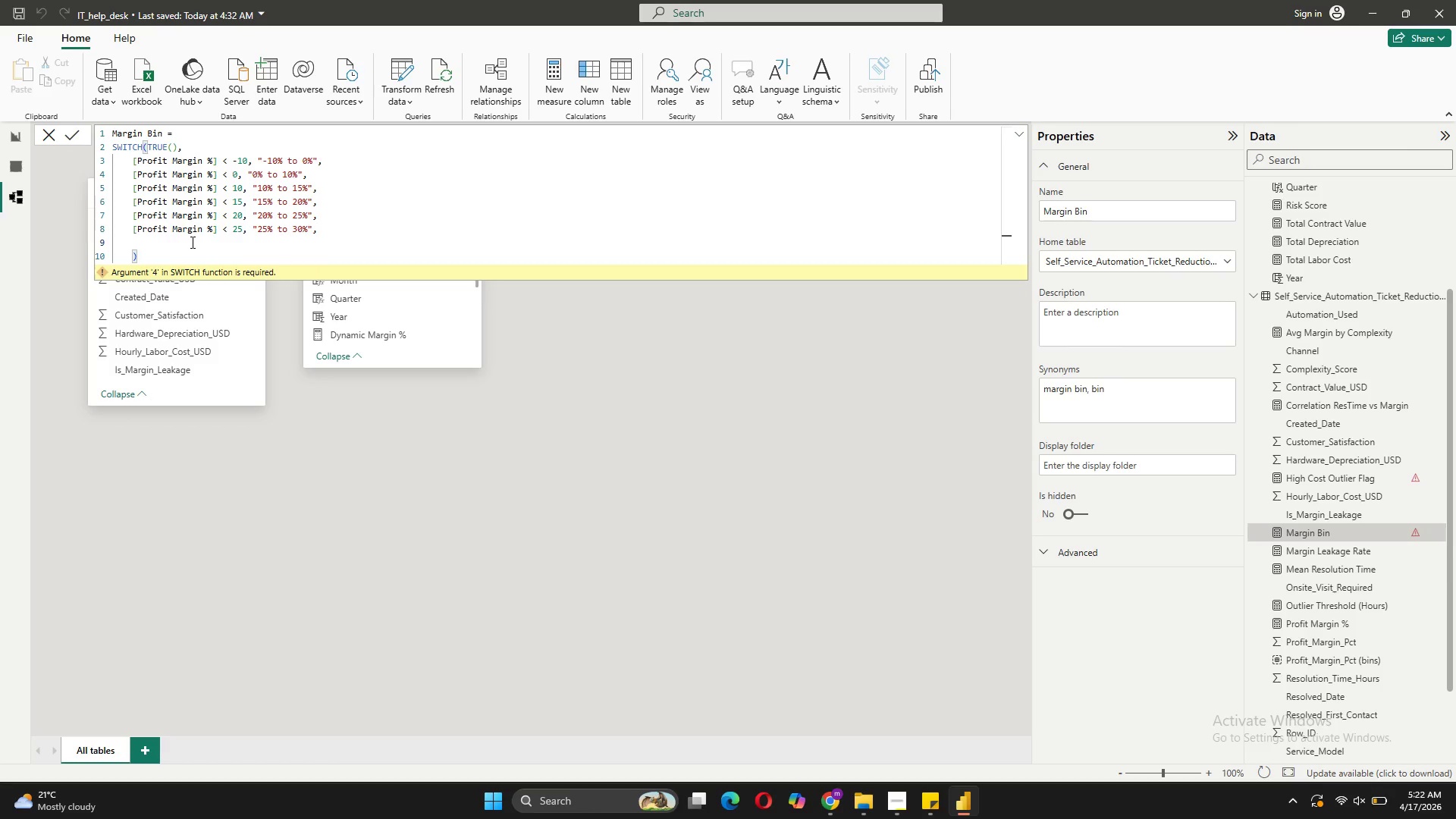 
key(Tab)
 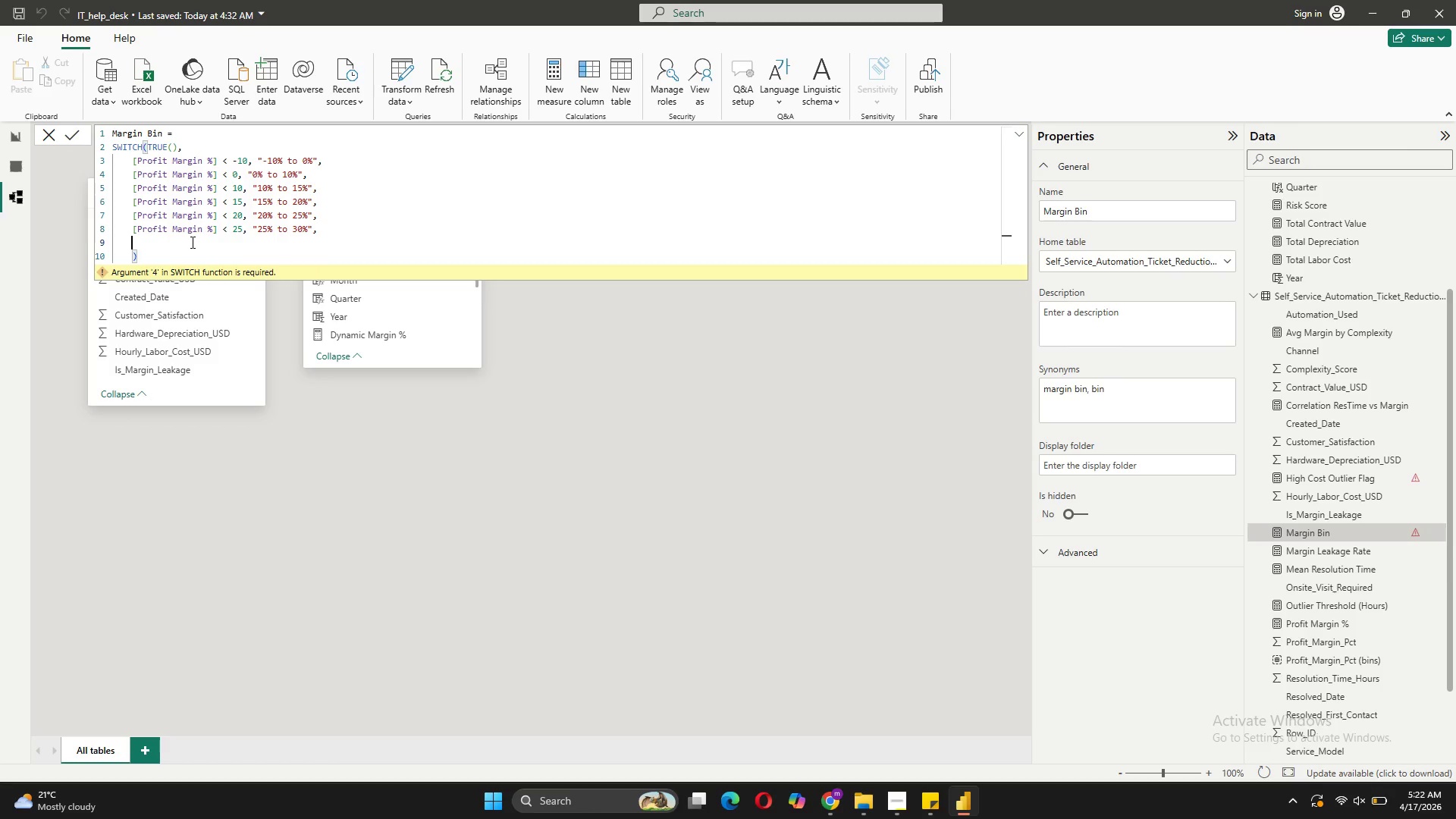 
key(Control+V)
 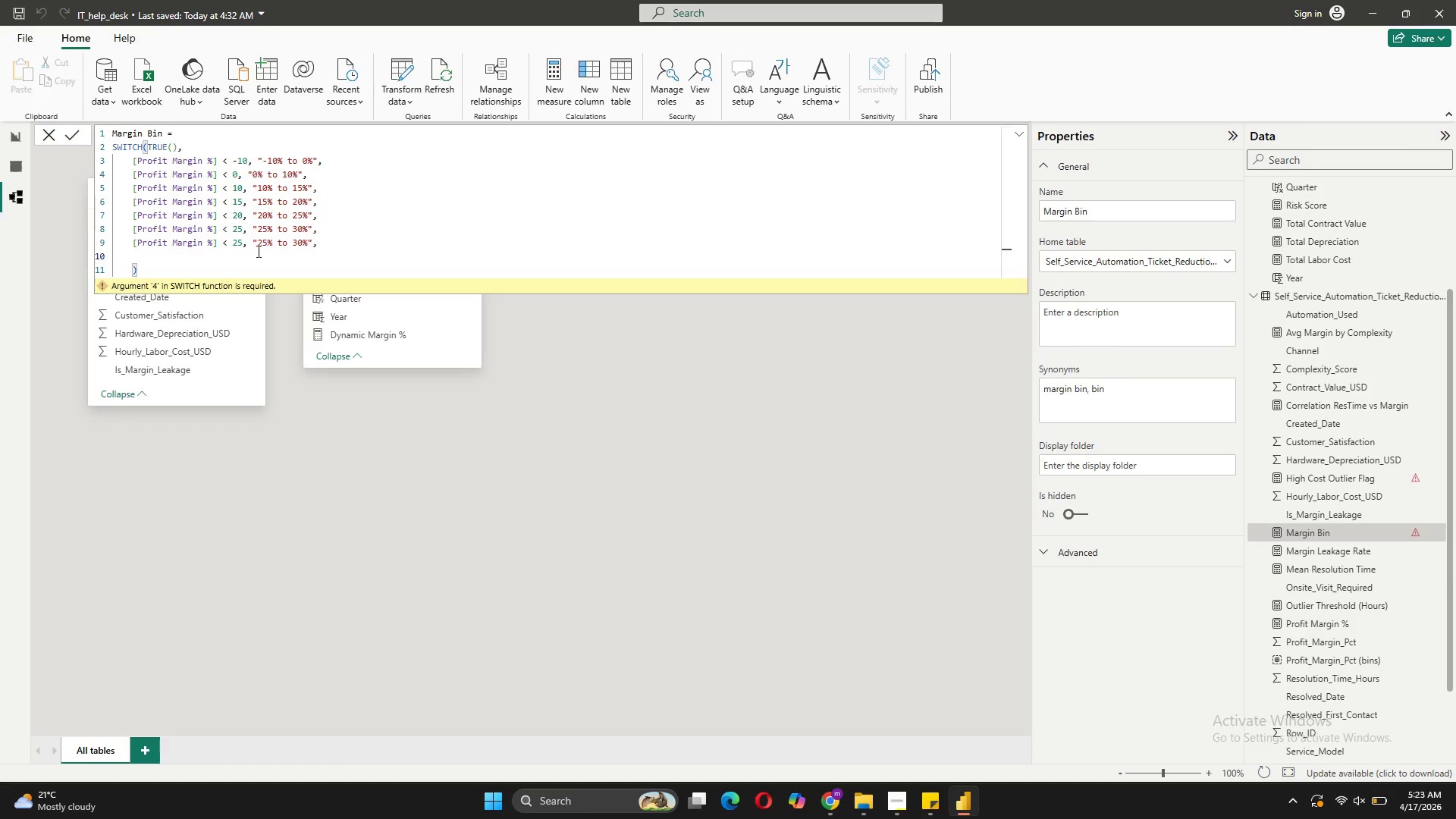 
wait(5.25)
 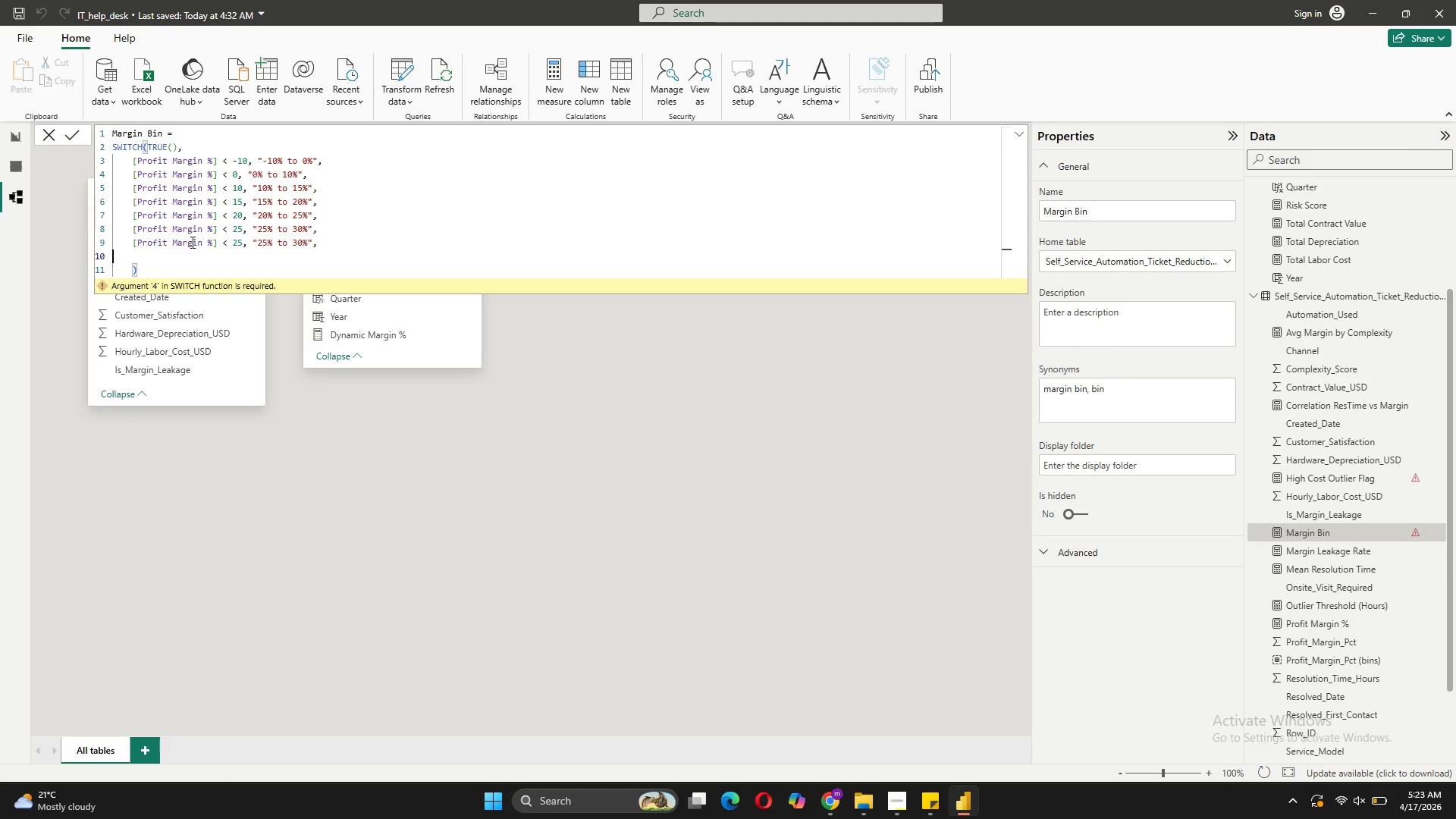 
left_click([243, 244])
 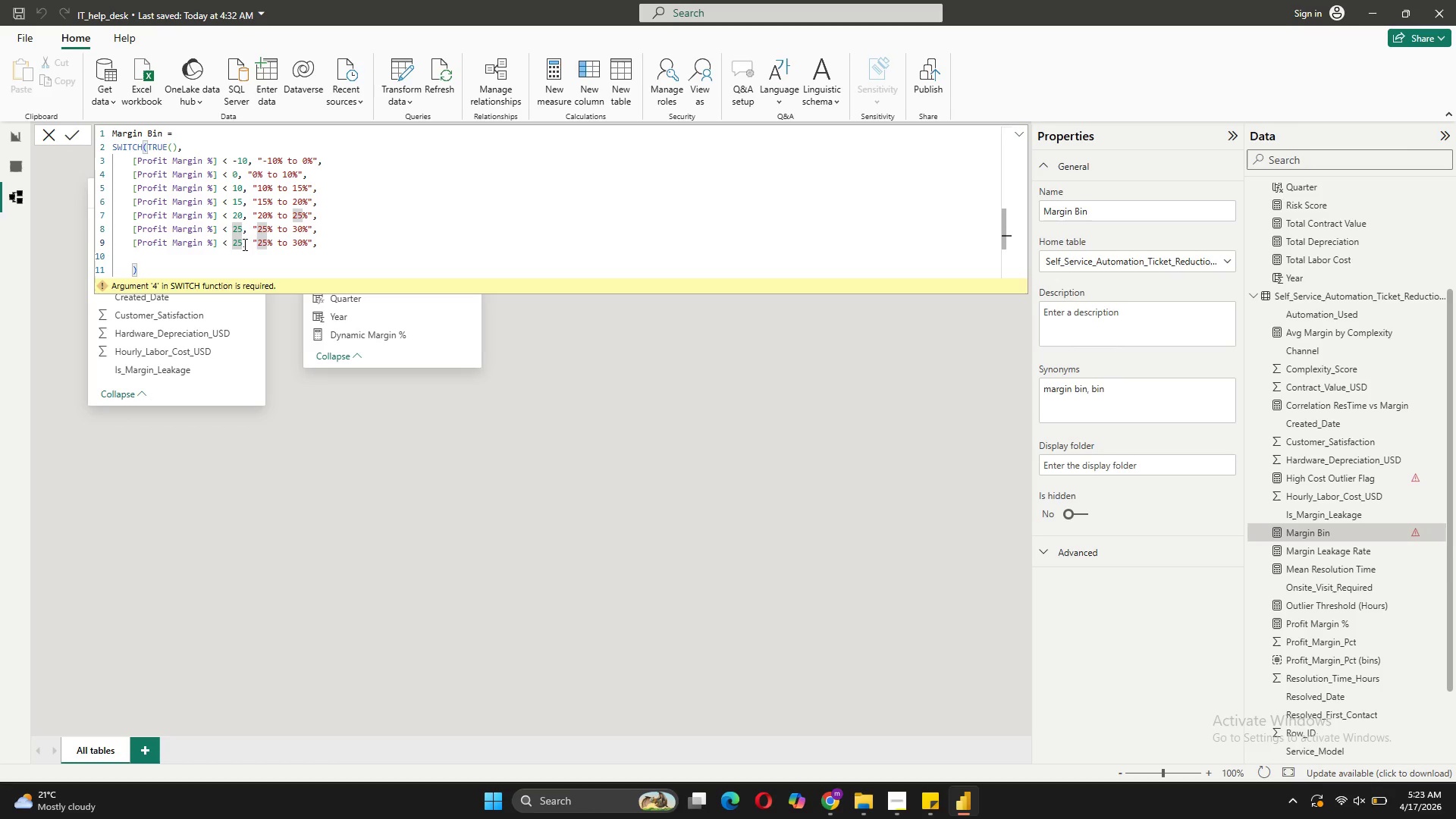 
key(Backspace)
key(Backspace)
type(30)
 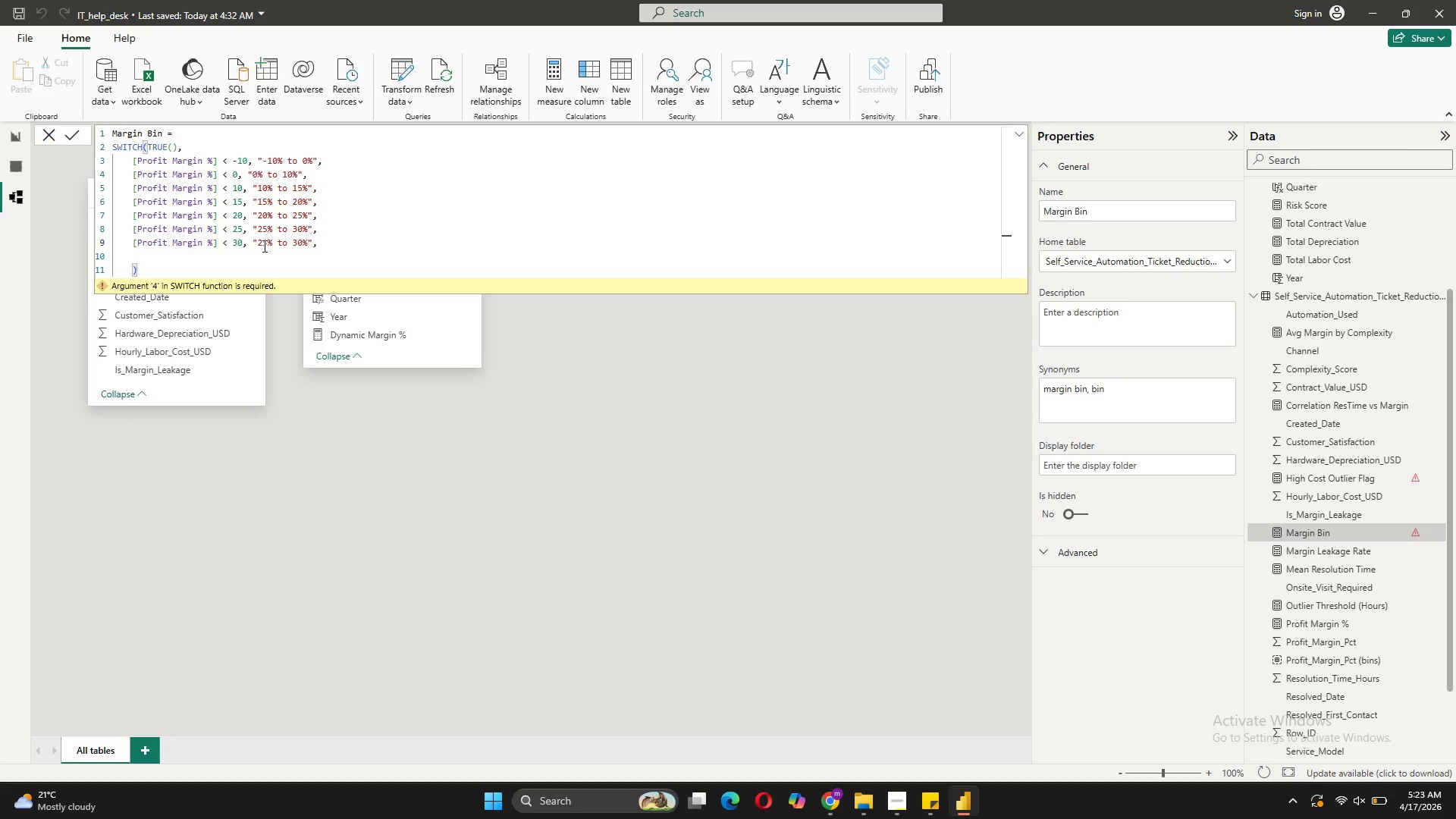 
left_click([266, 241])
 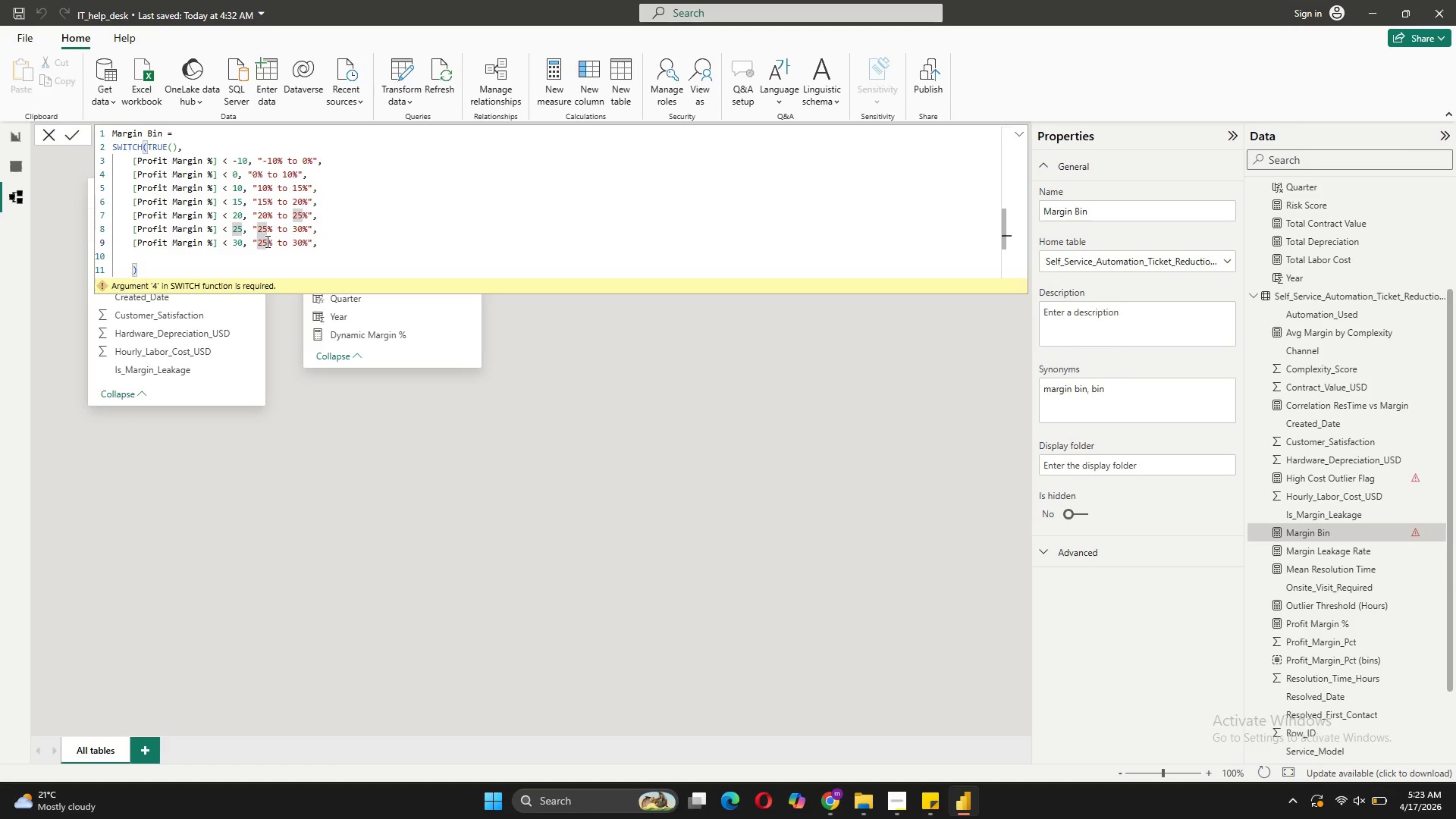 
key(Backspace)
key(Backspace)
type(30)
 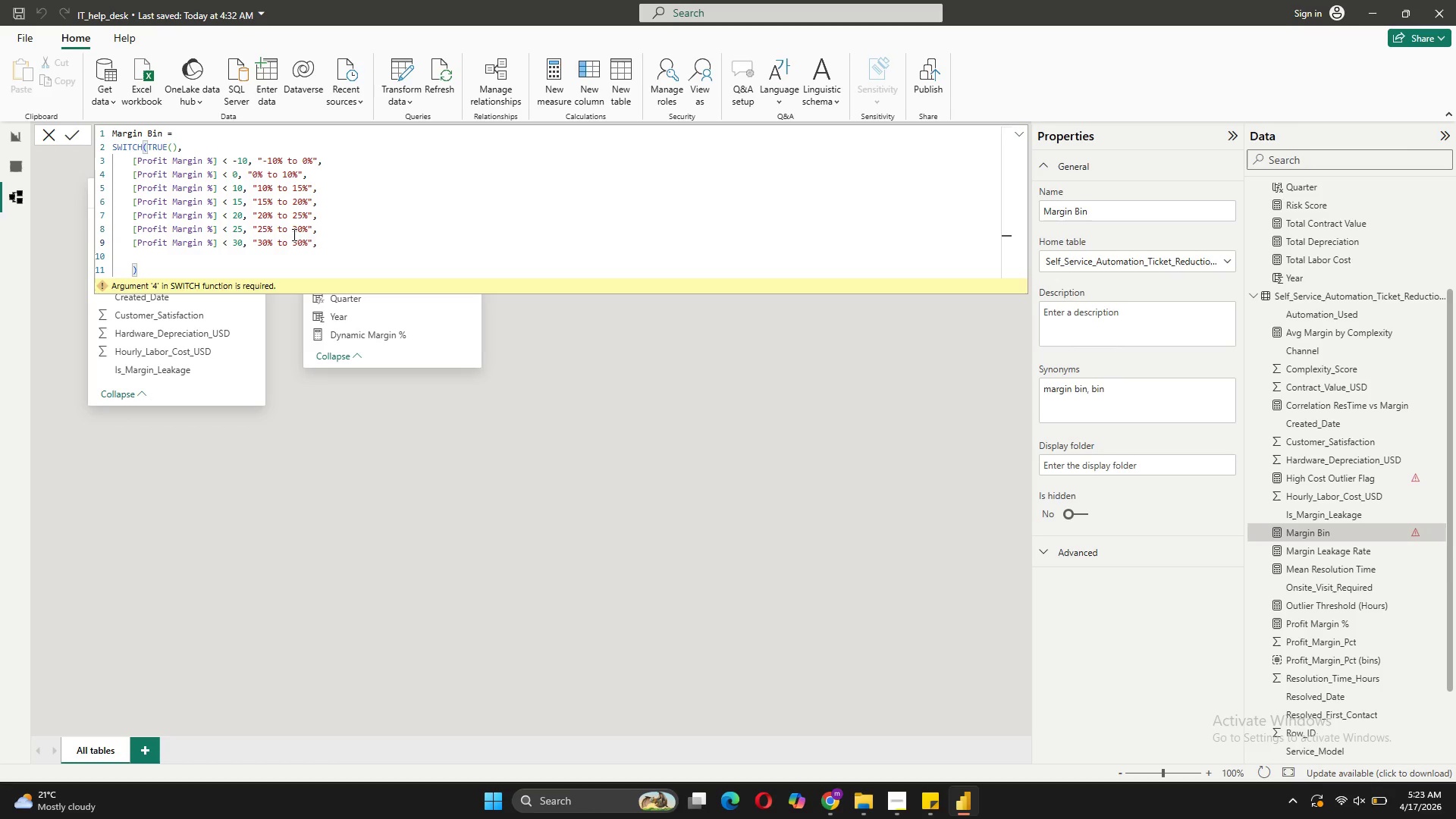 
left_click([300, 245])
 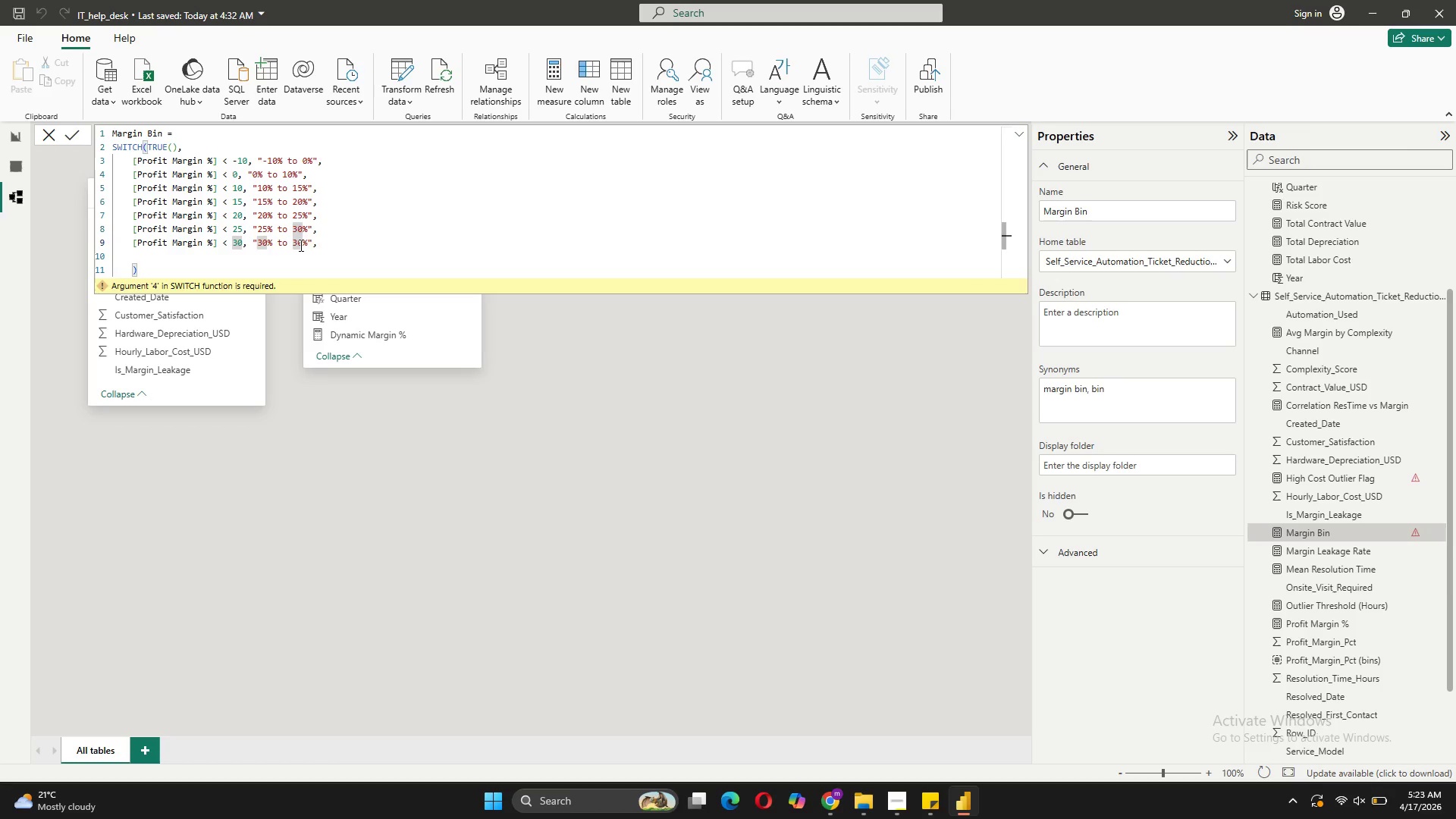 
key(Backspace)
 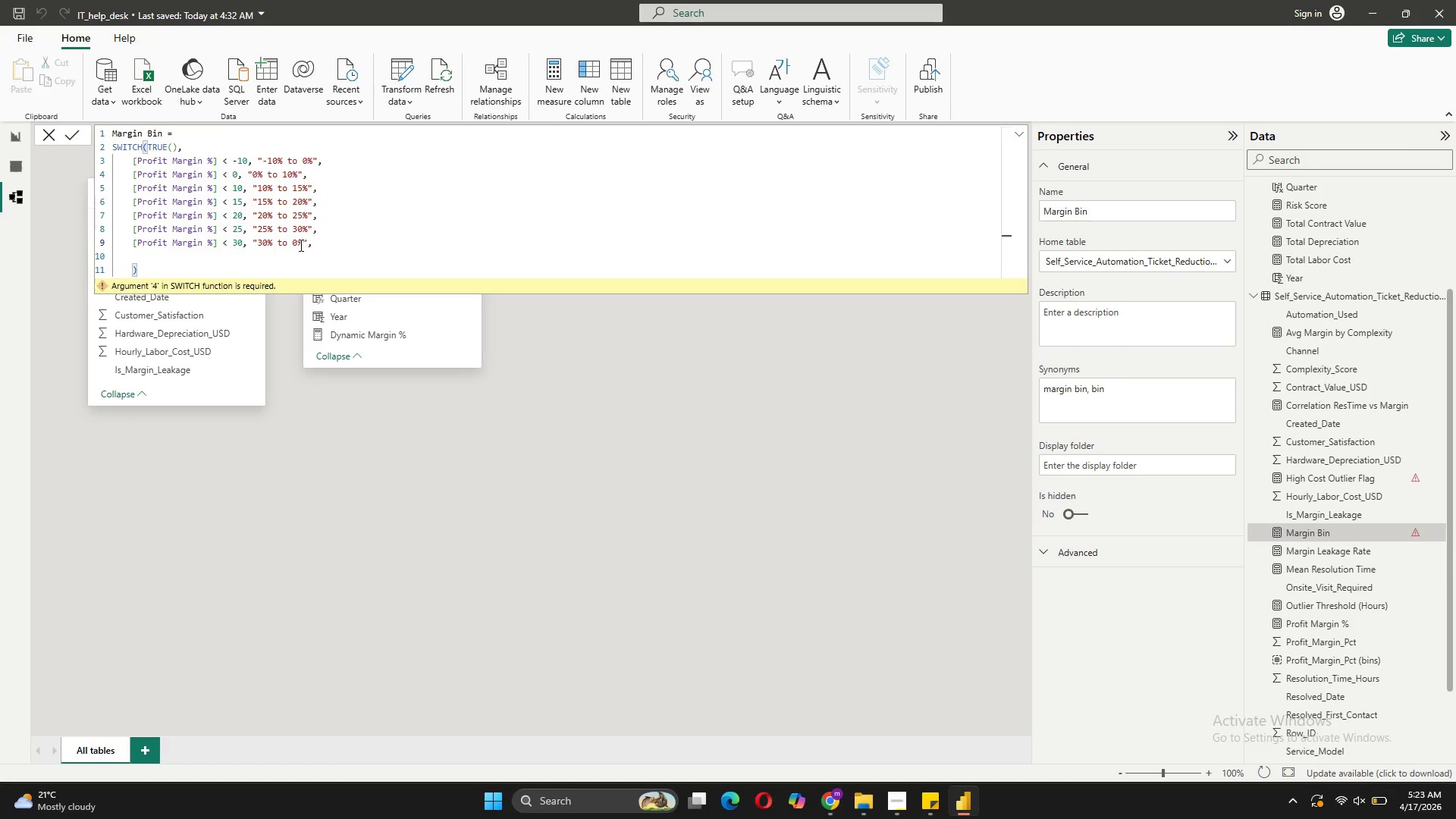 
key(4)
 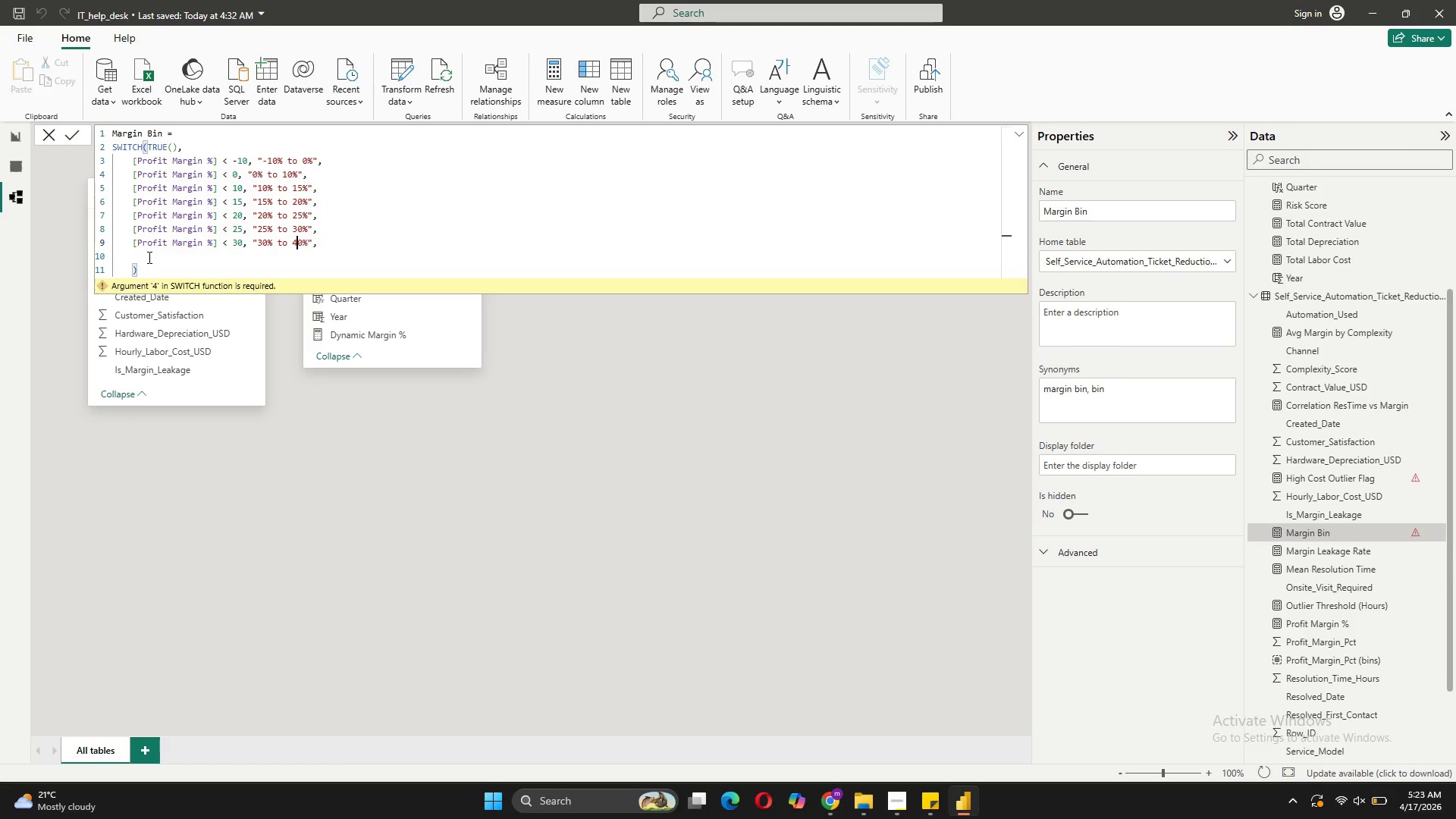 
left_click([145, 259])
 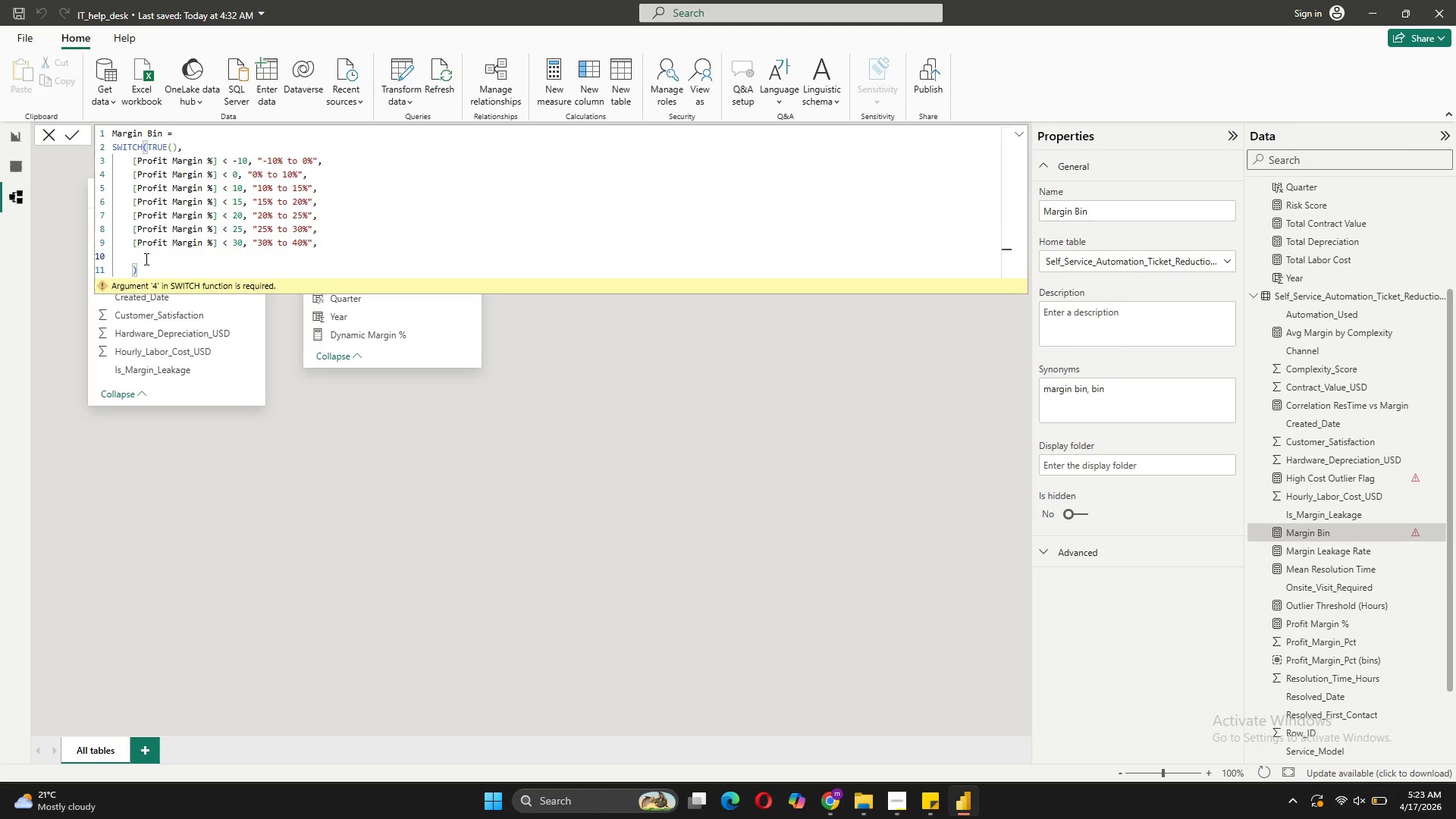 
key(Tab)
type("40%=")
 